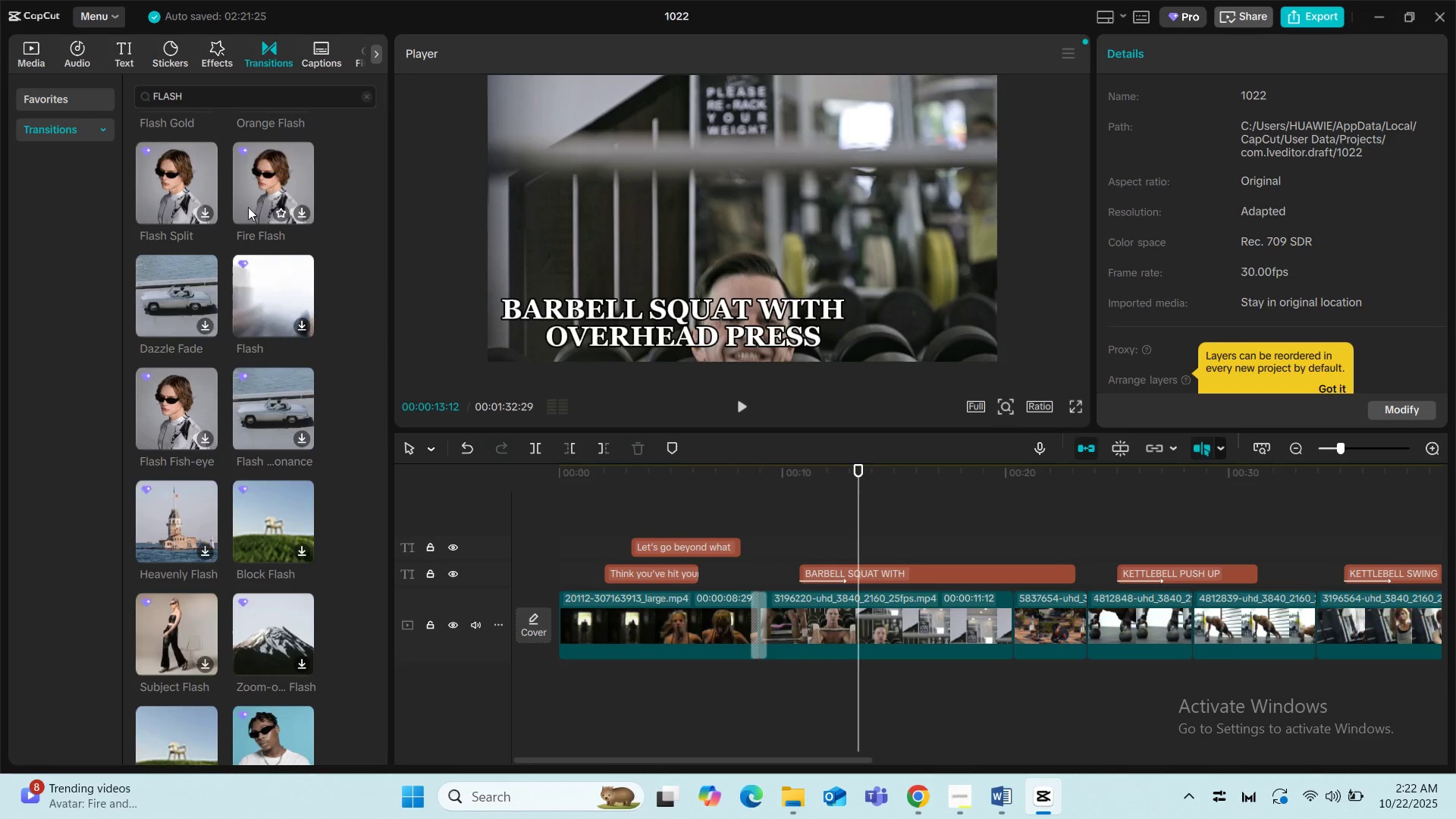 
mouse_move([256, 211])
 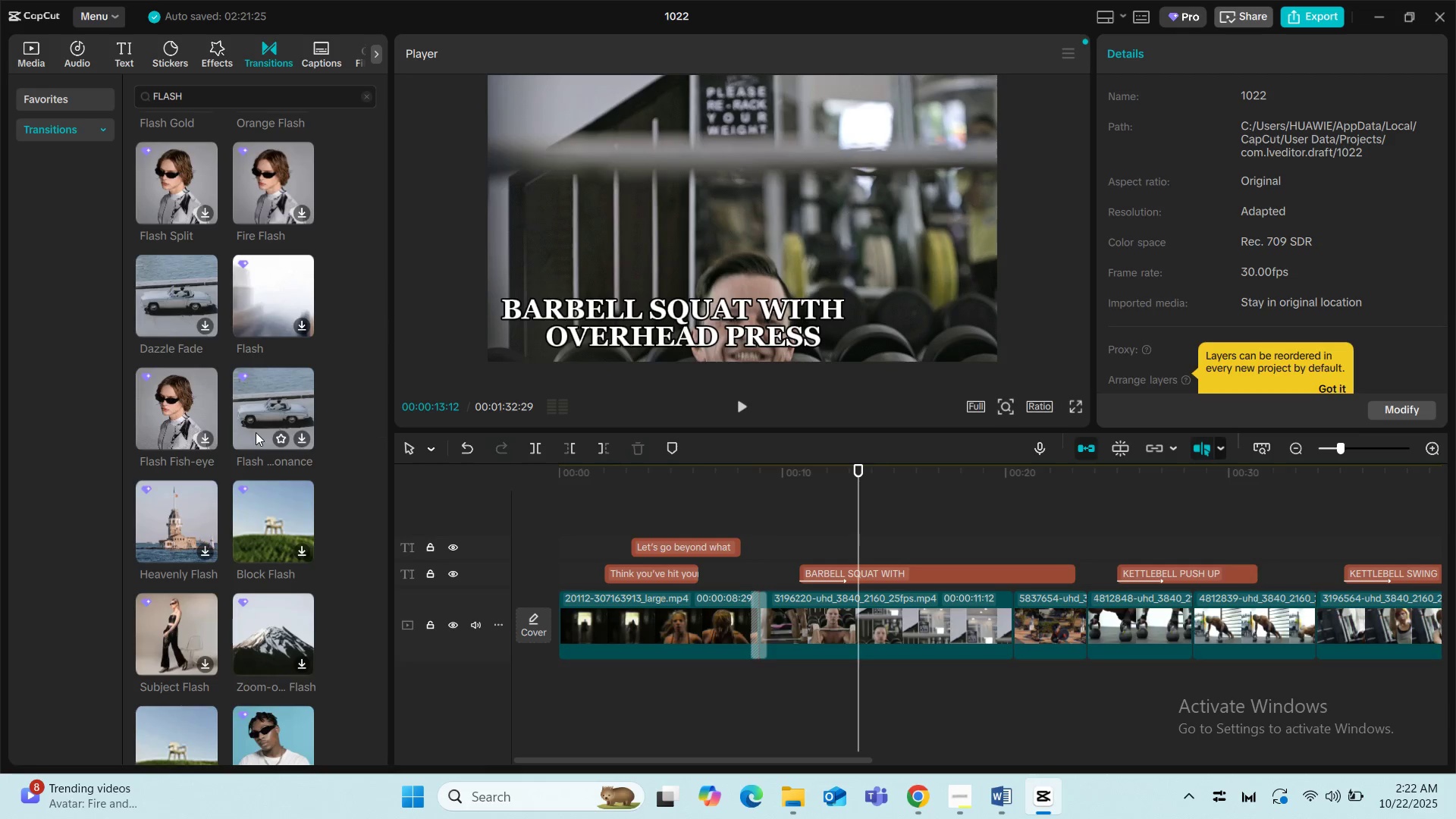 
mouse_move([291, 312])
 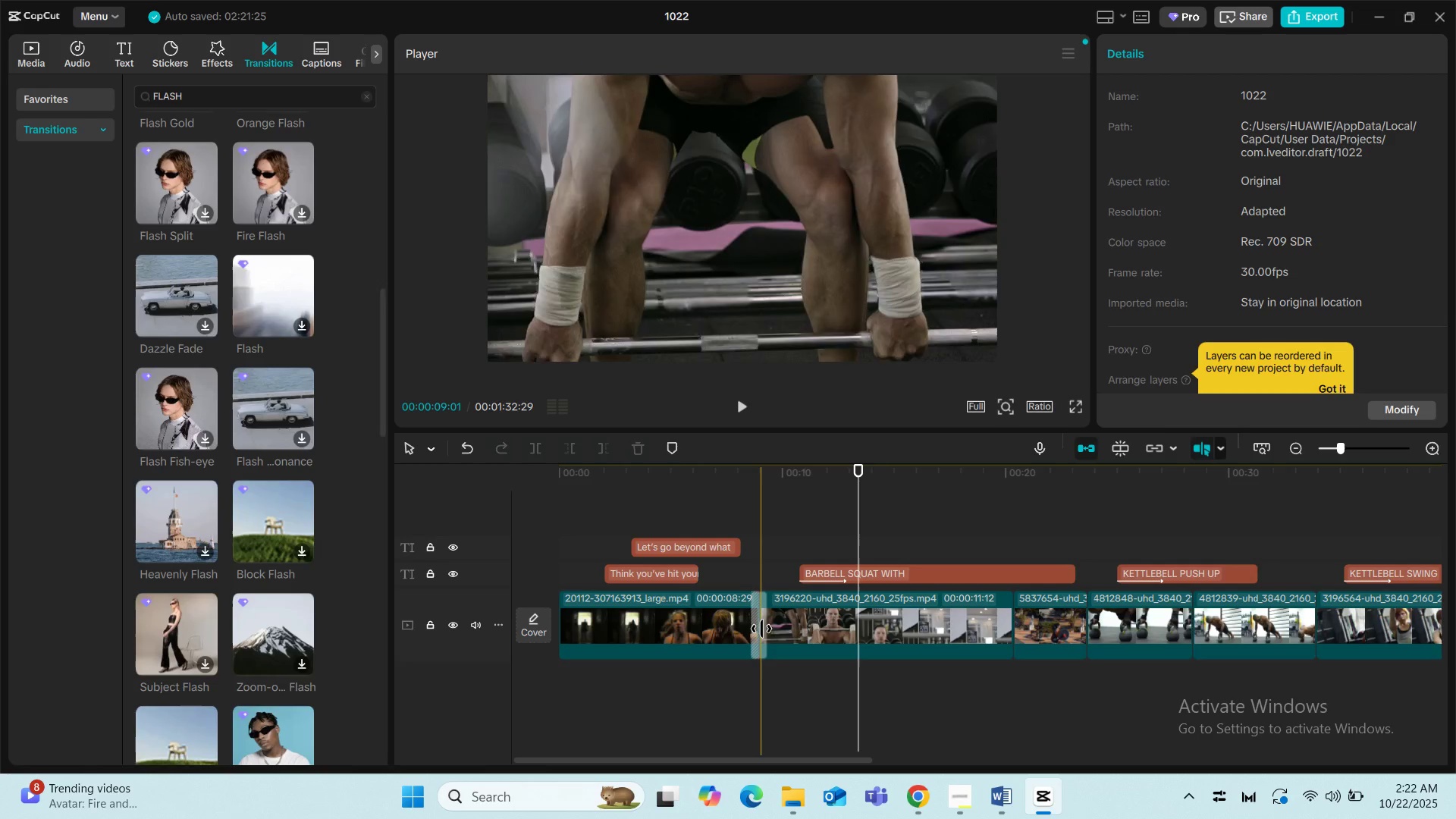 
left_click([761, 629])
 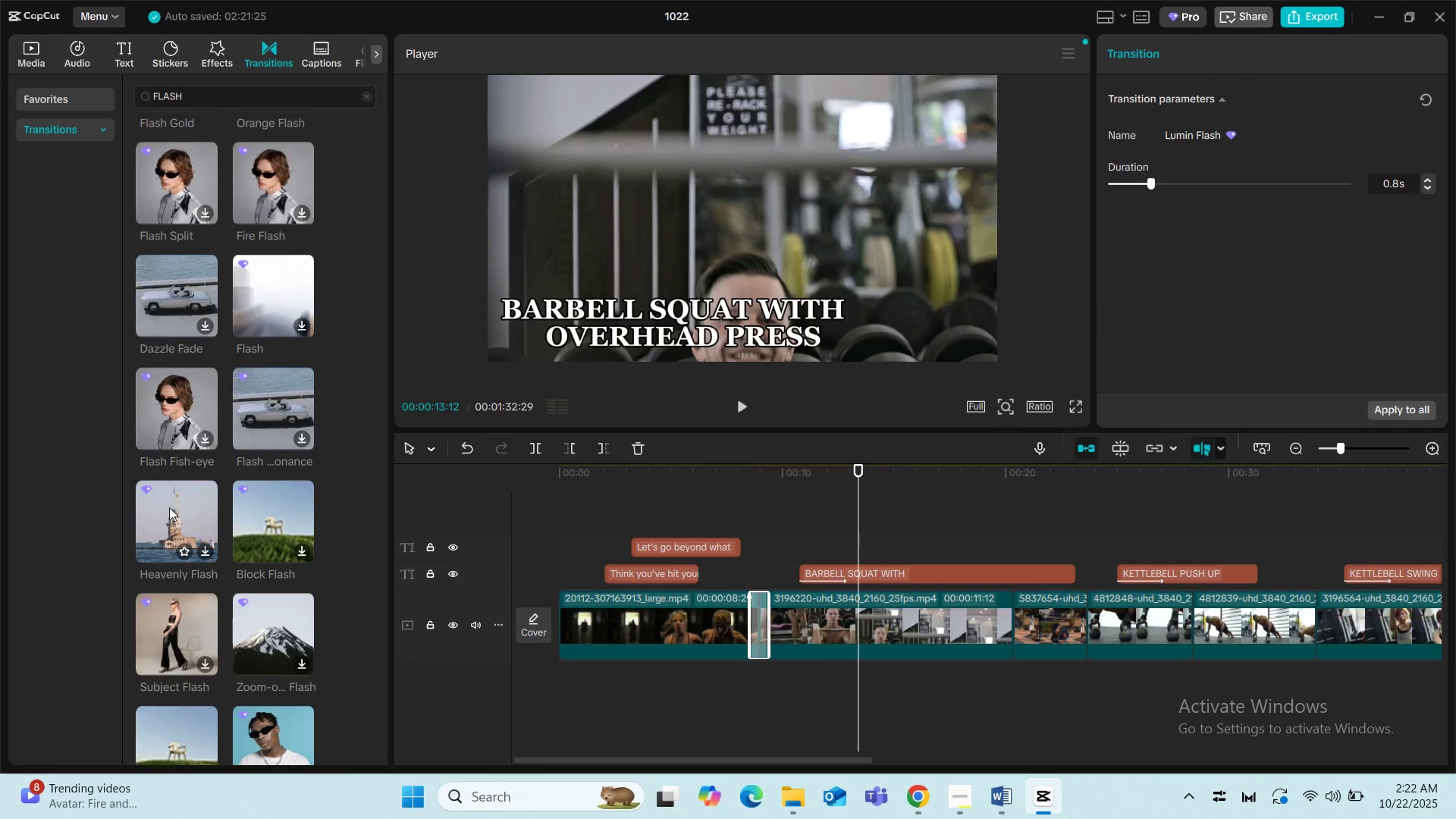 
scroll: coordinate [218, 310], scroll_direction: up, amount: 3.0
 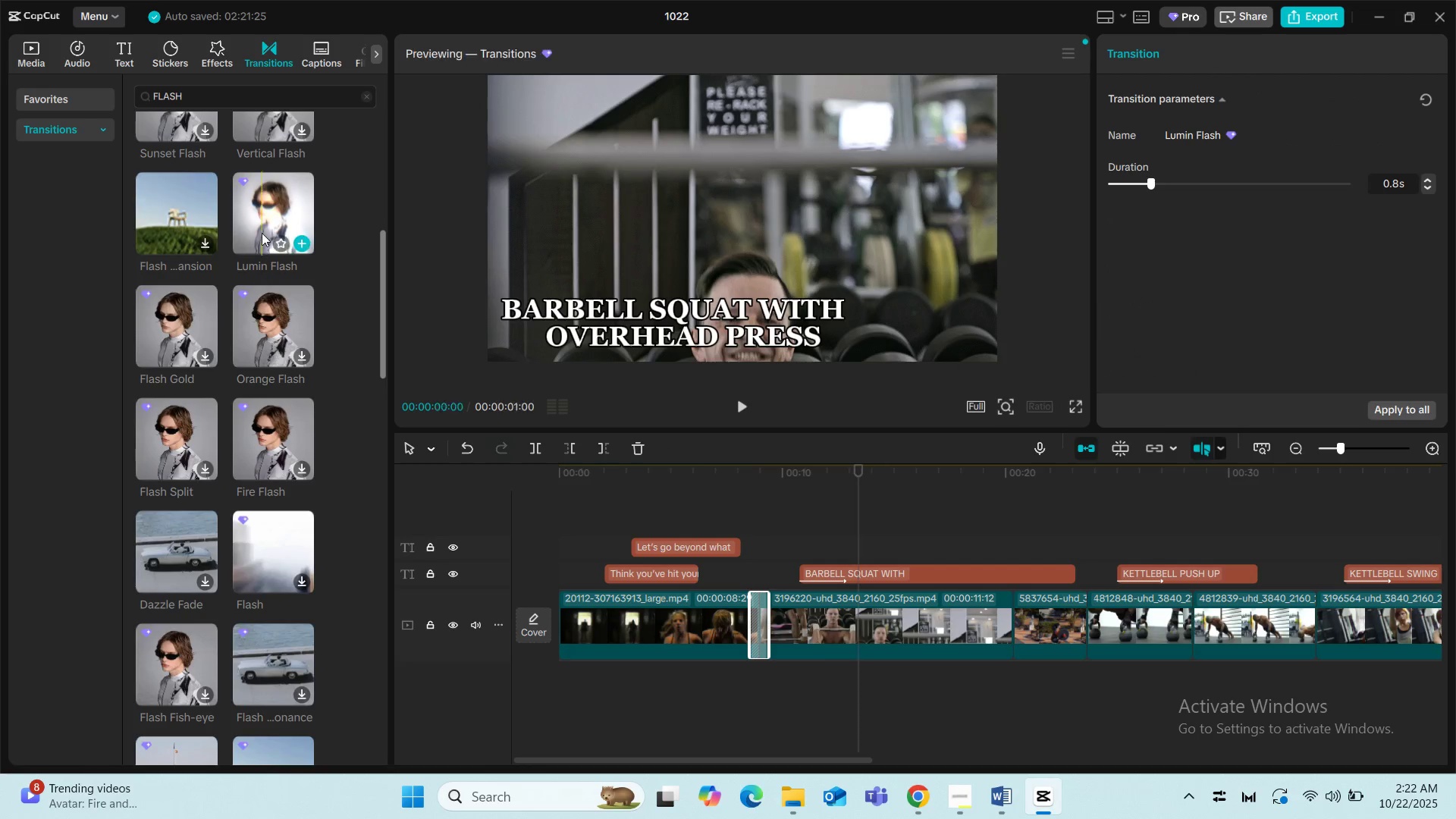 
left_click_drag(start_coordinate=[263, 227], to_coordinate=[1077, 623])
 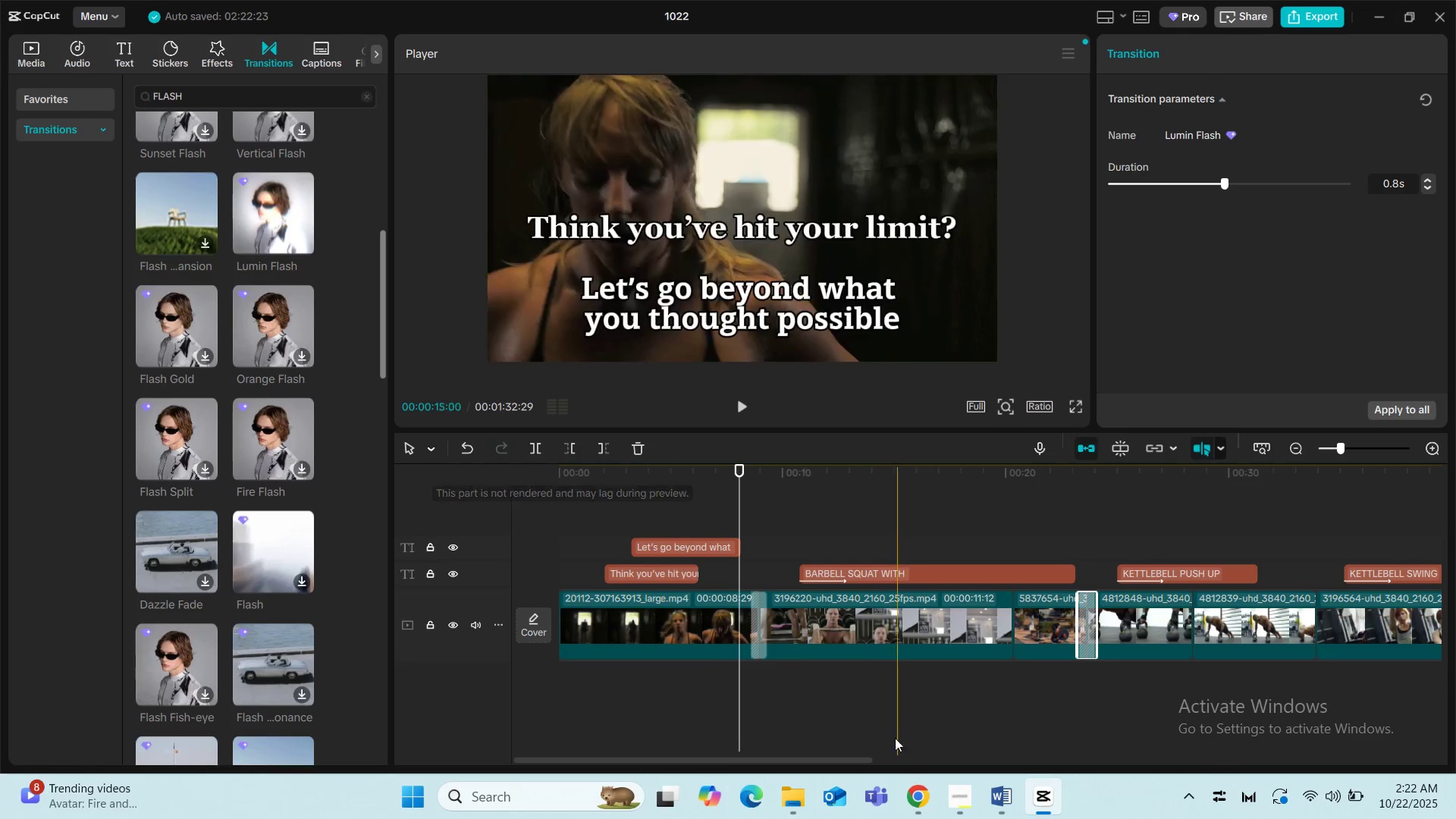 
left_click_drag(start_coordinate=[825, 756], to_coordinate=[984, 758])
 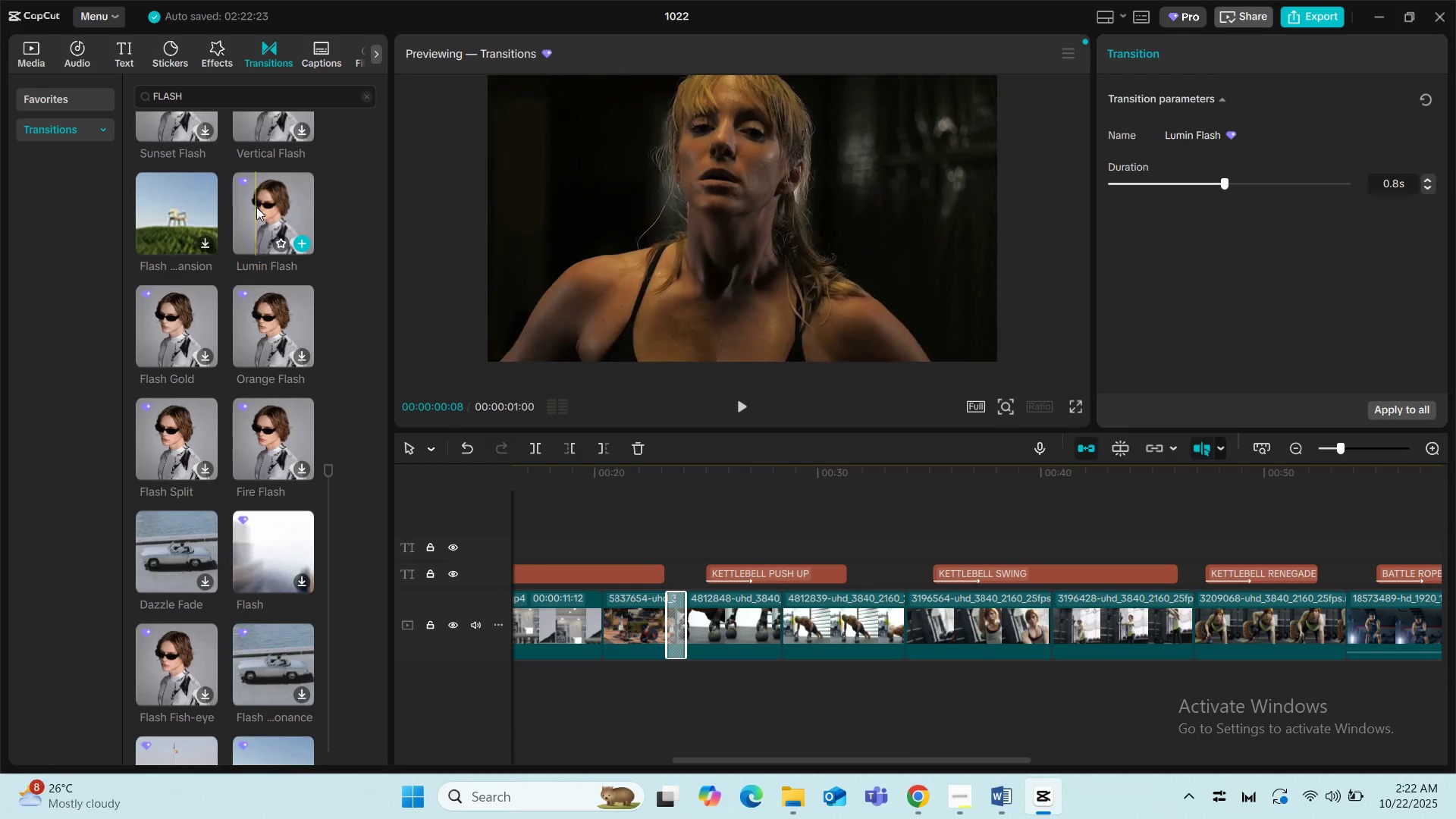 
left_click_drag(start_coordinate=[256, 207], to_coordinate=[896, 624])
 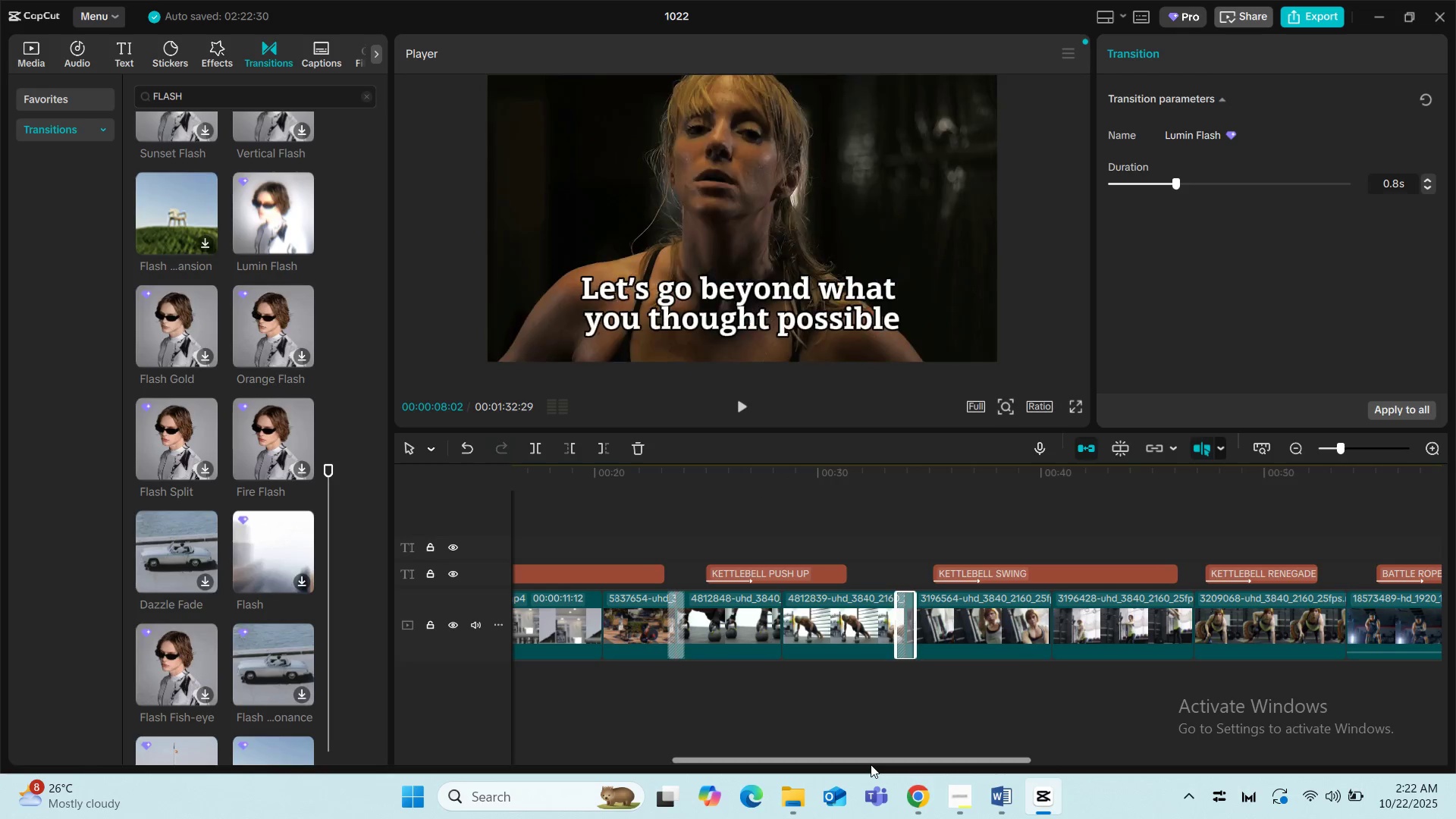 
left_click_drag(start_coordinate=[871, 764], to_coordinate=[1006, 762])
 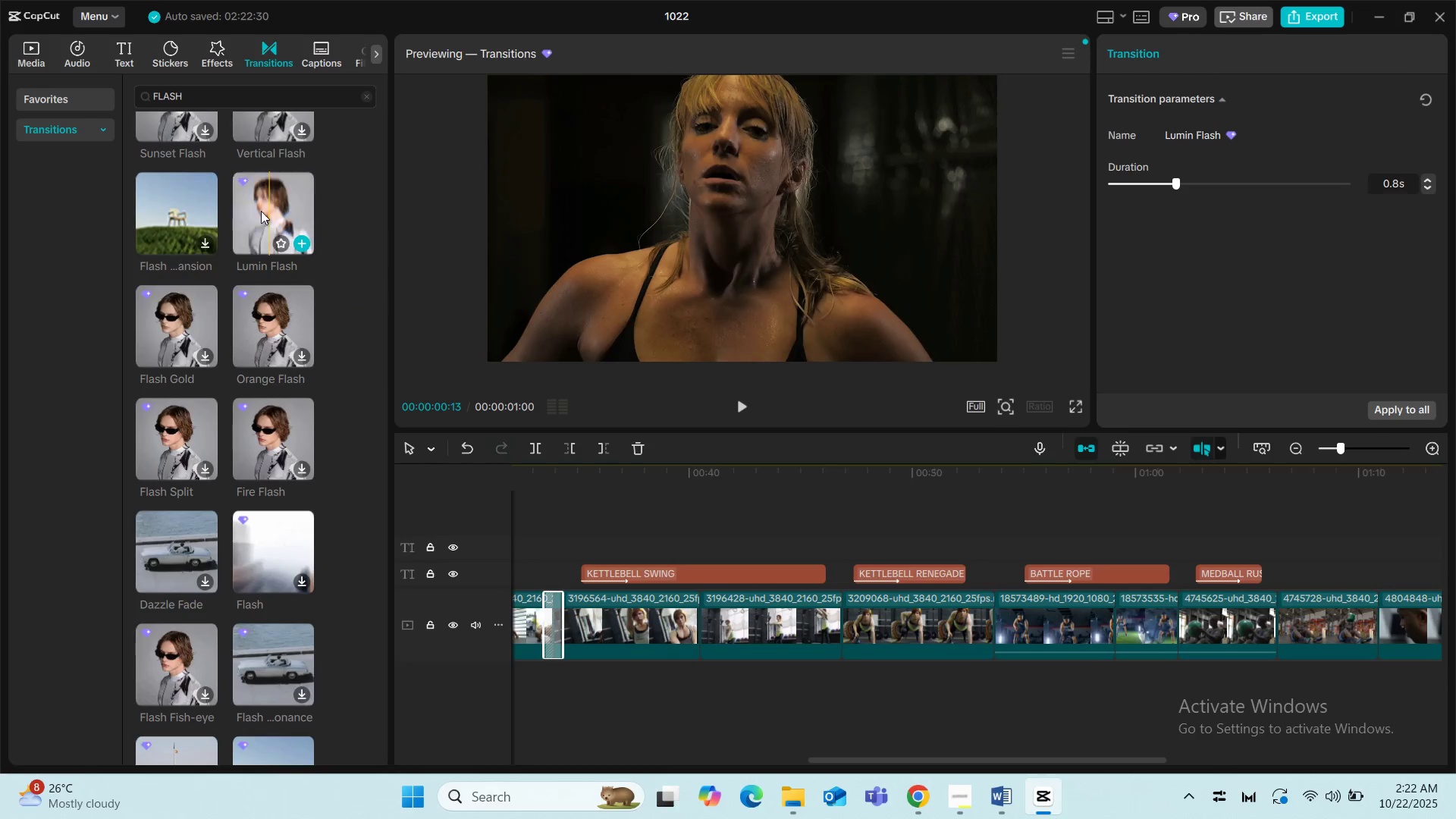 
left_click_drag(start_coordinate=[261, 211], to_coordinate=[833, 617])
 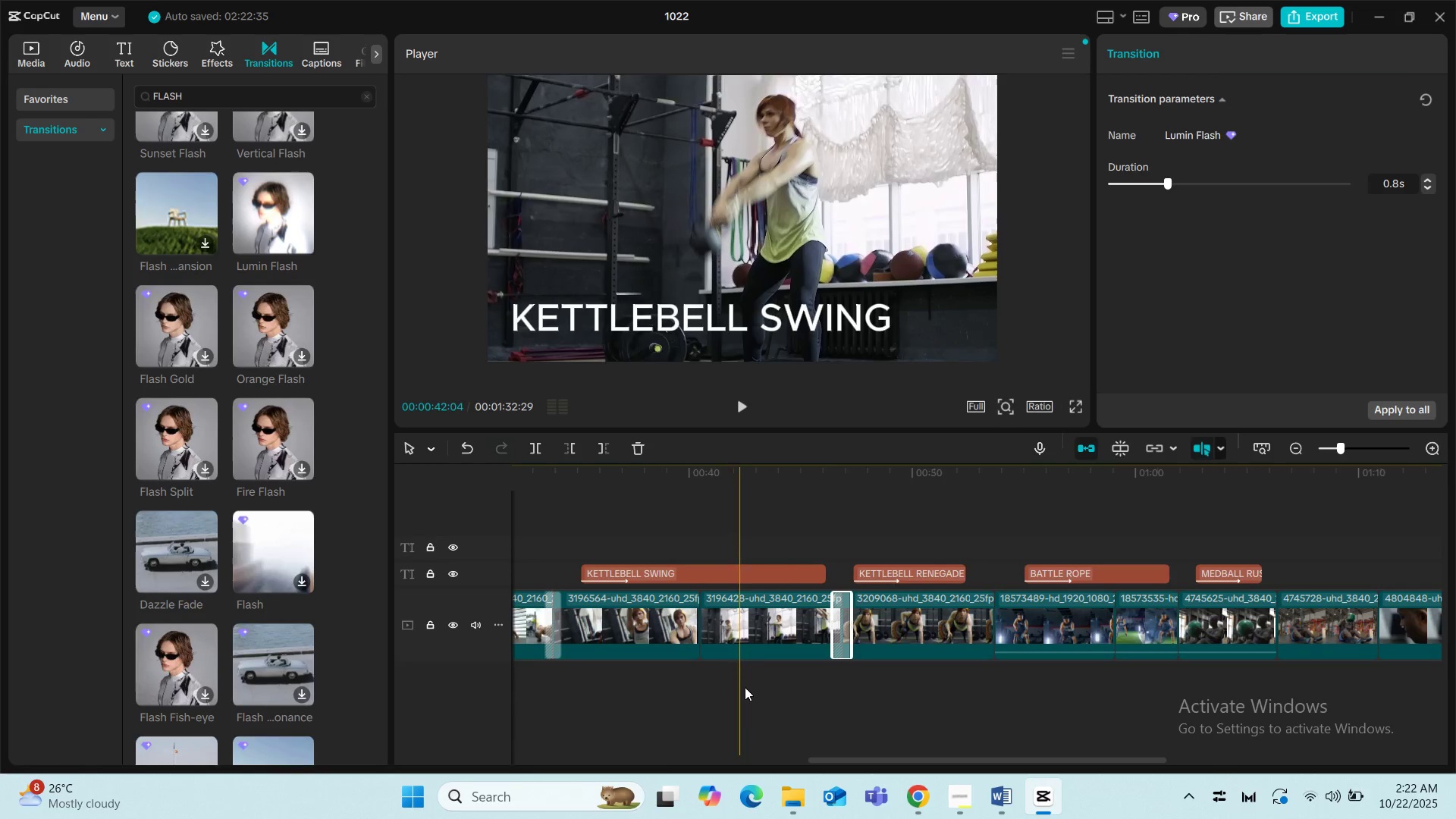 
wait(6.71)
 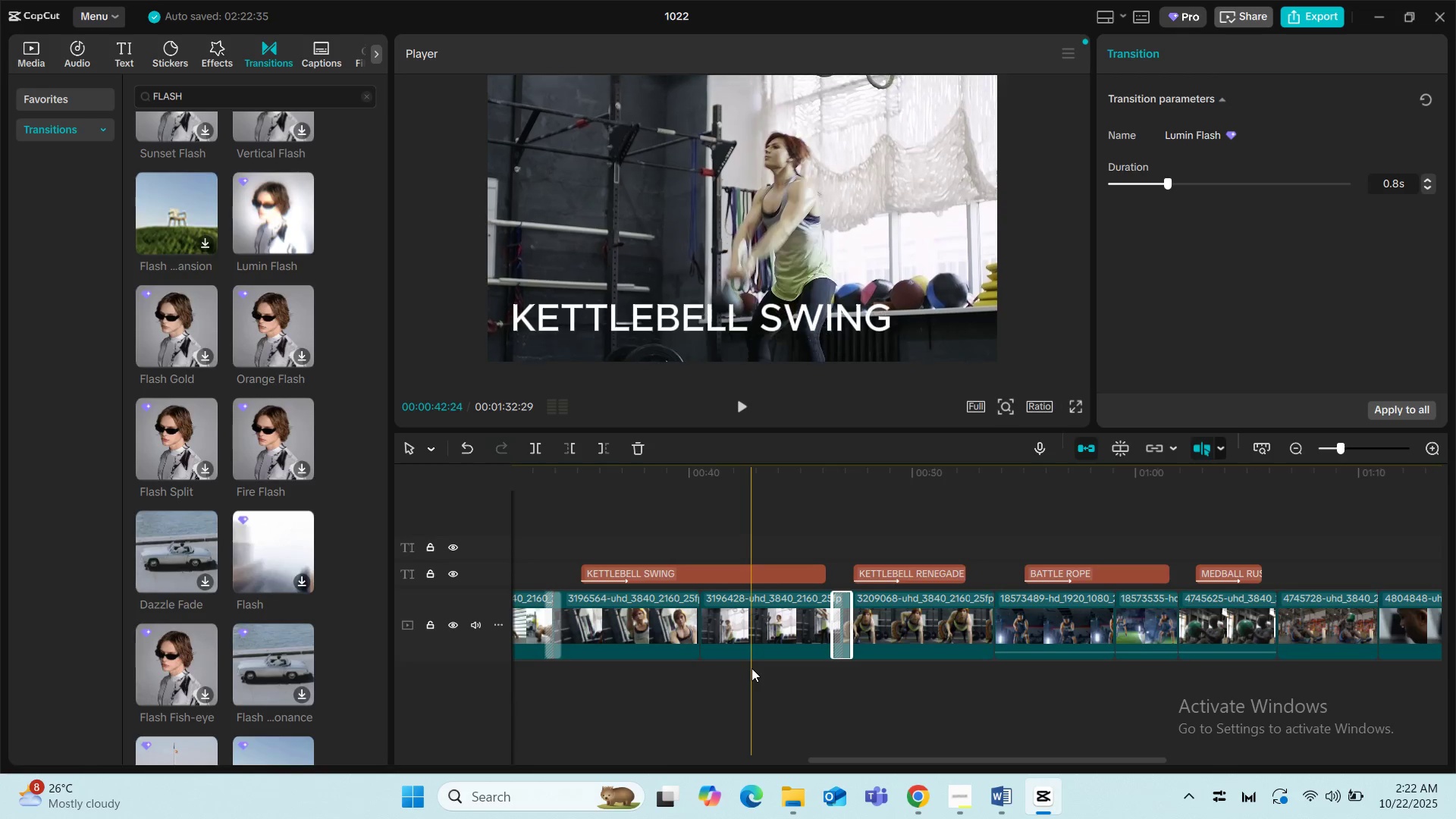 
left_click([529, 534])
 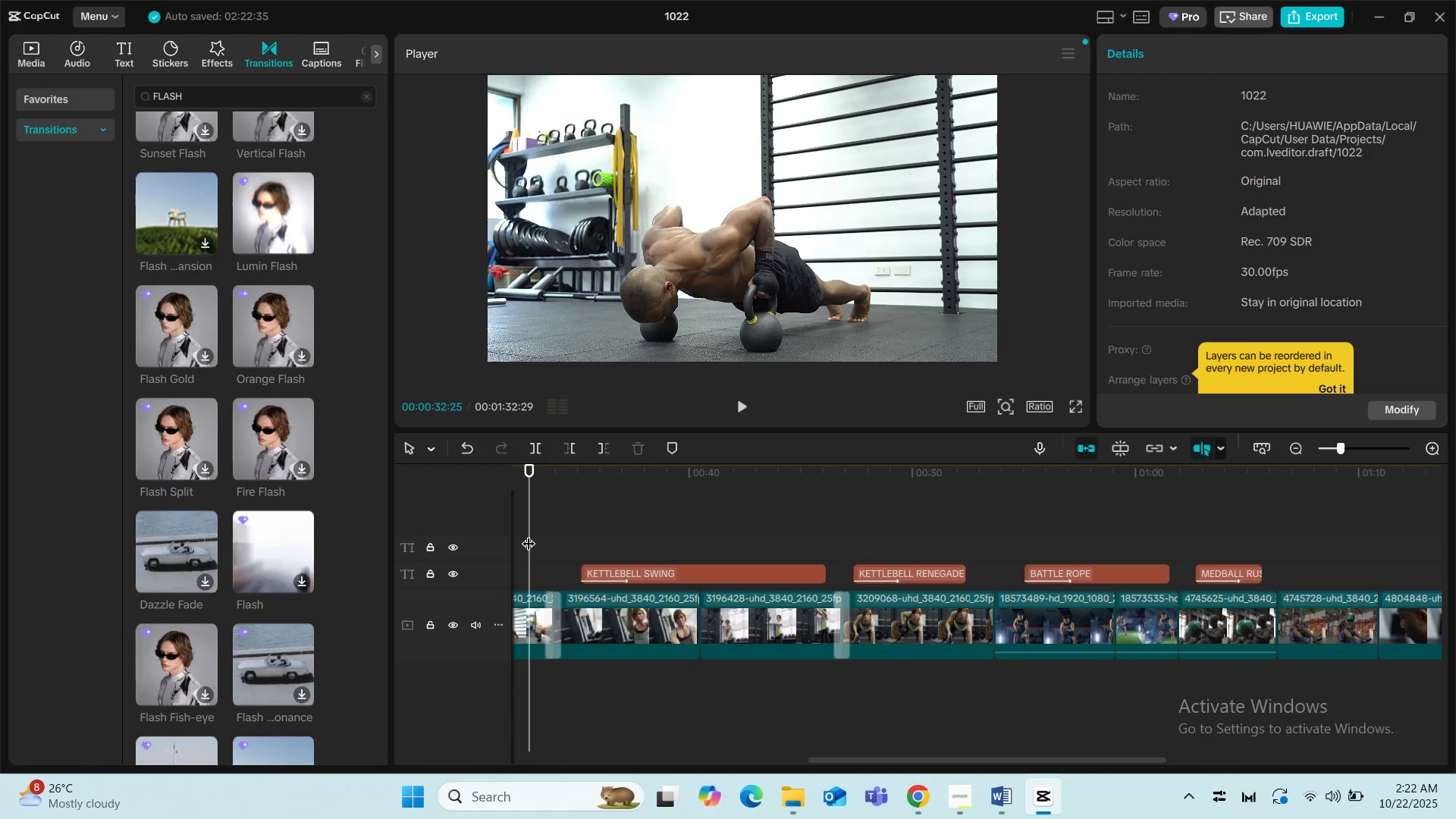 
key(Space)
 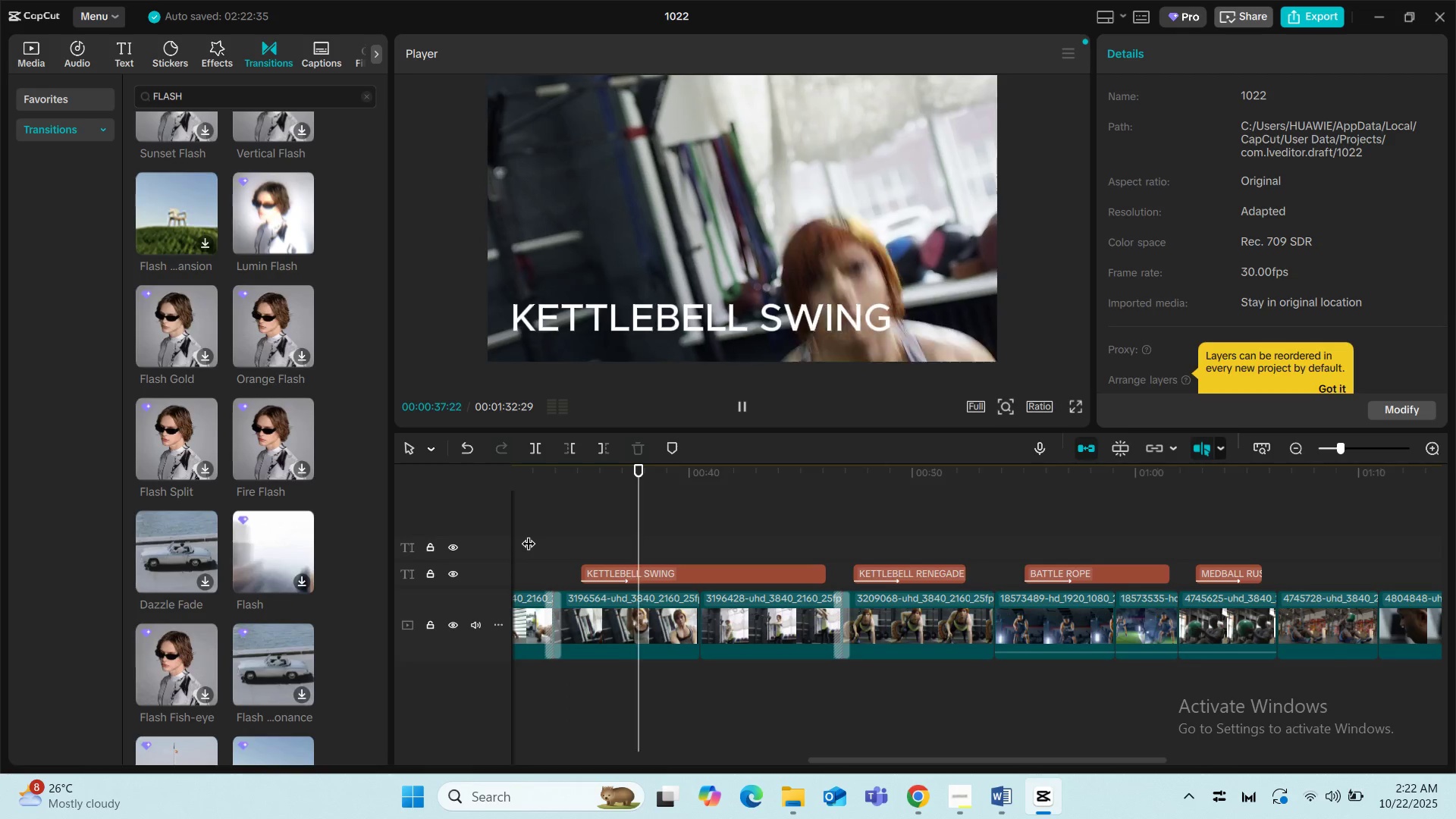 
wait(6.75)
 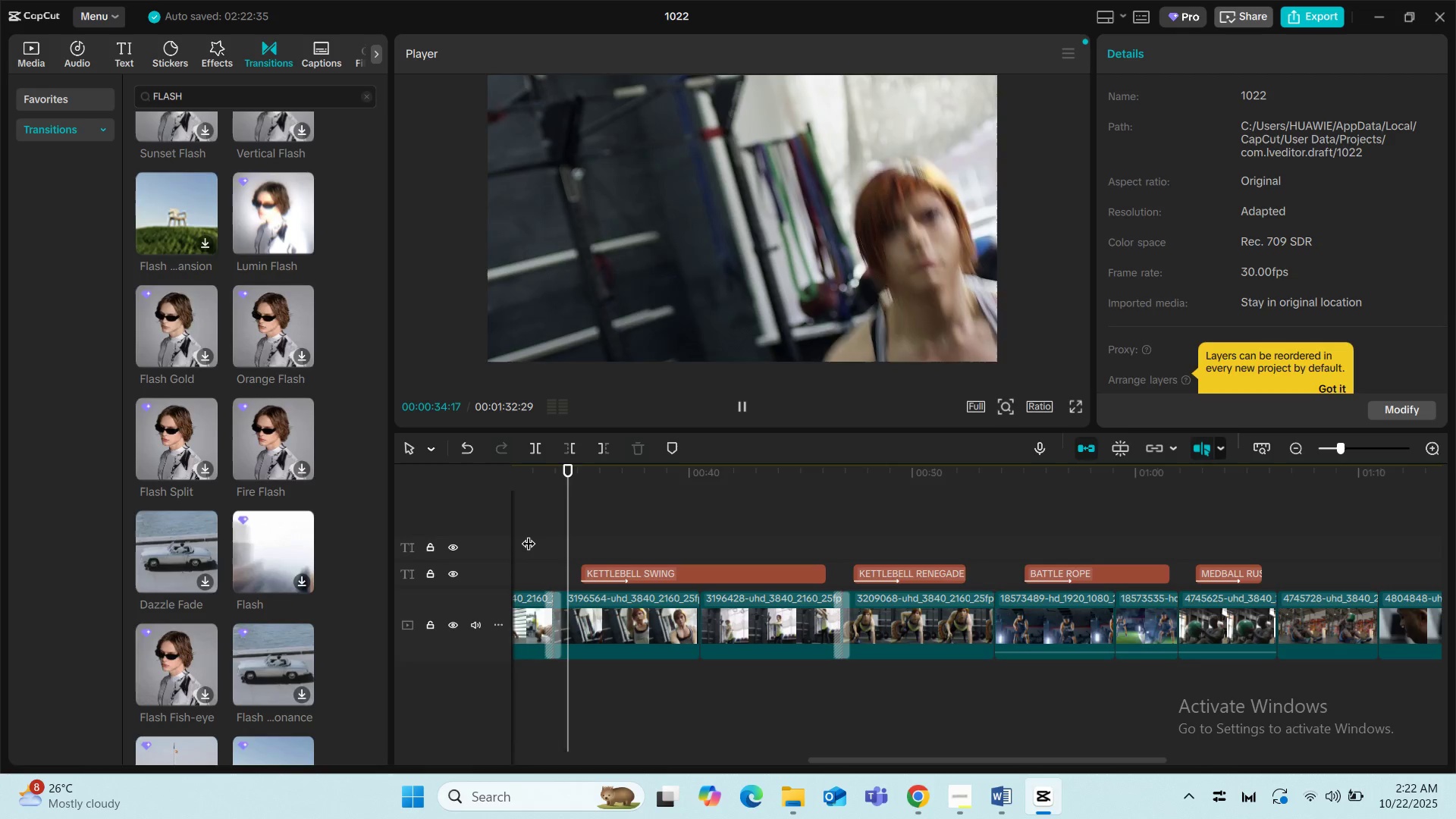 
key(Space)
 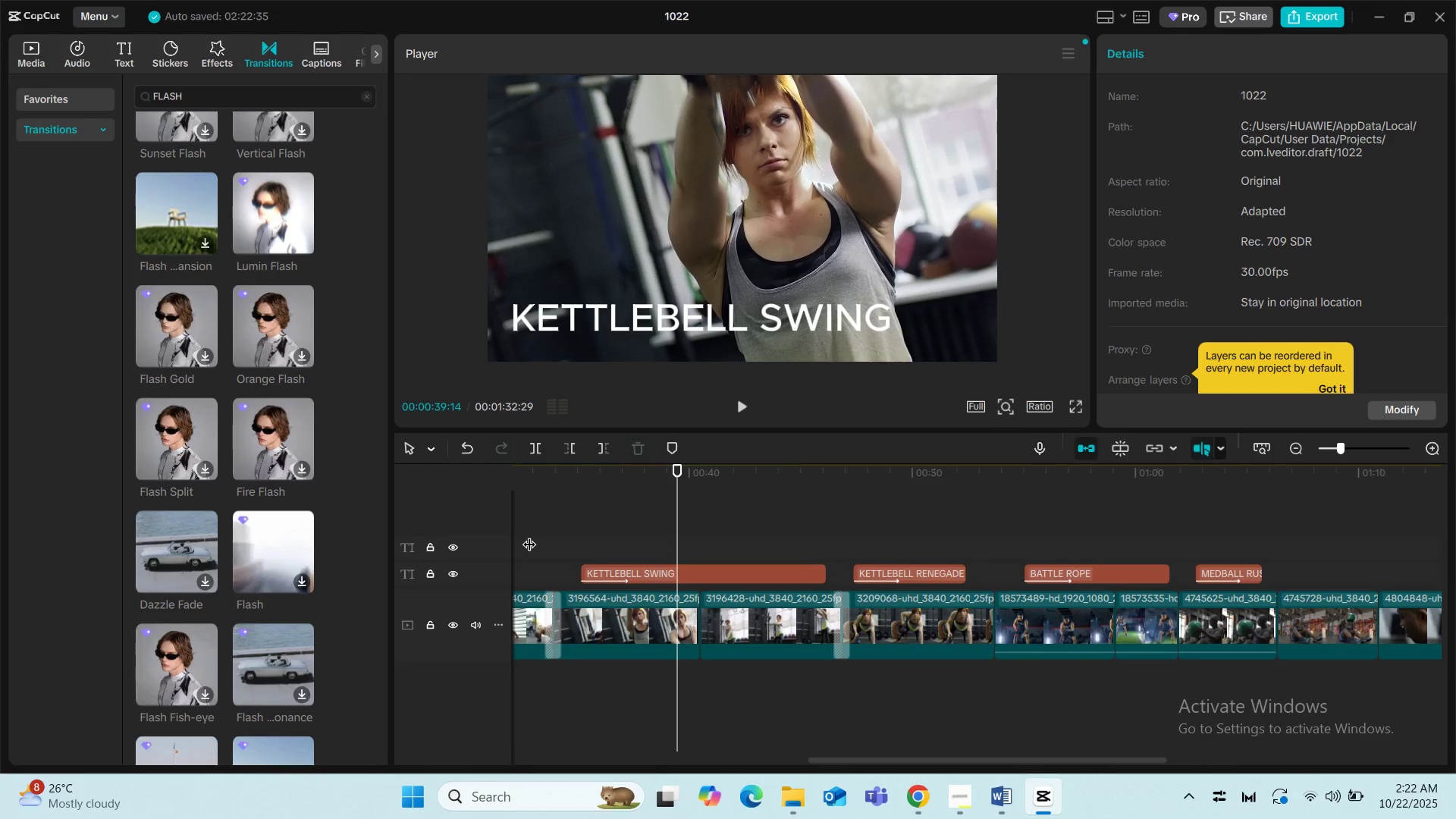 
left_click([534, 515])
 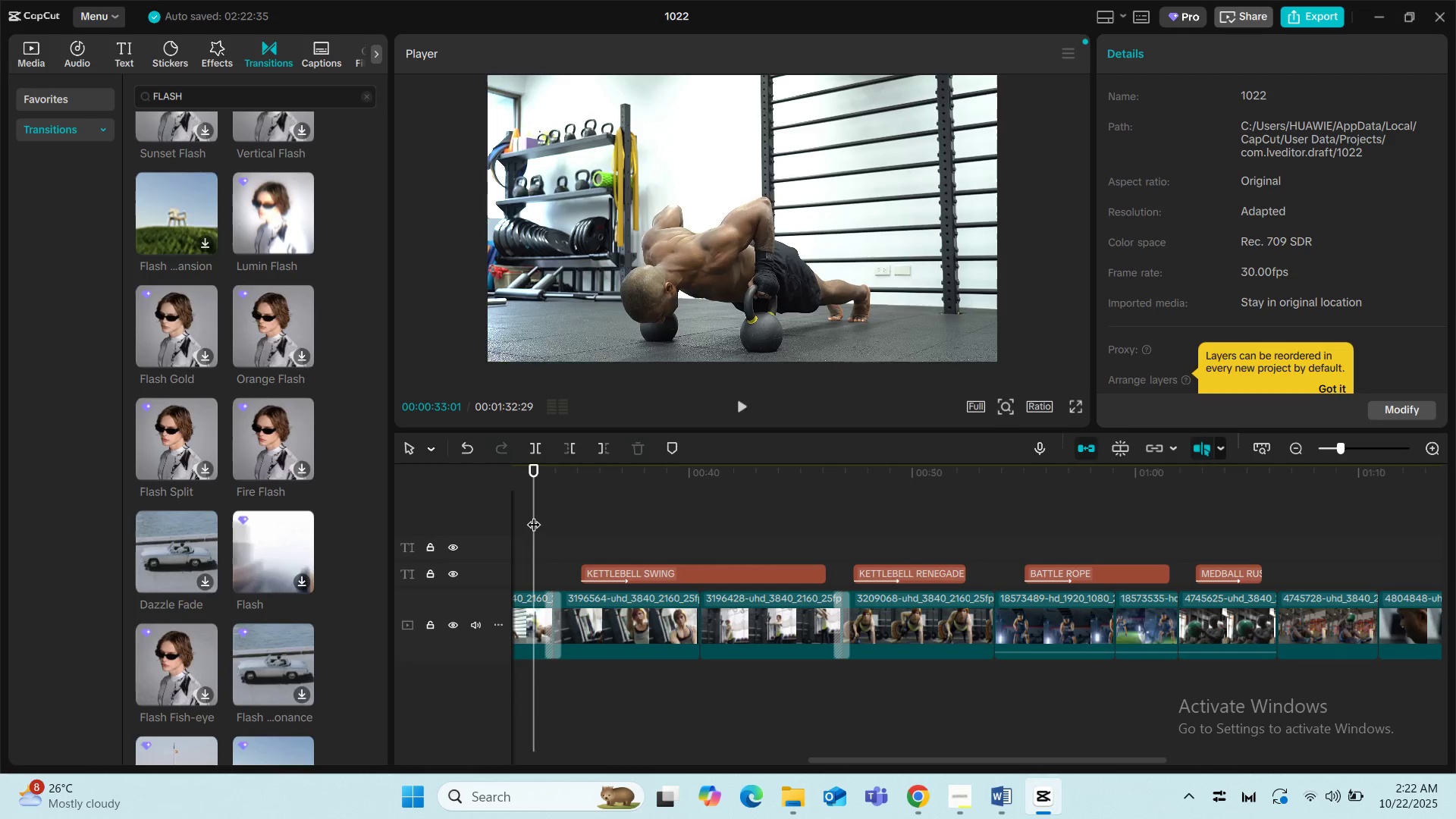 
key(Space)
 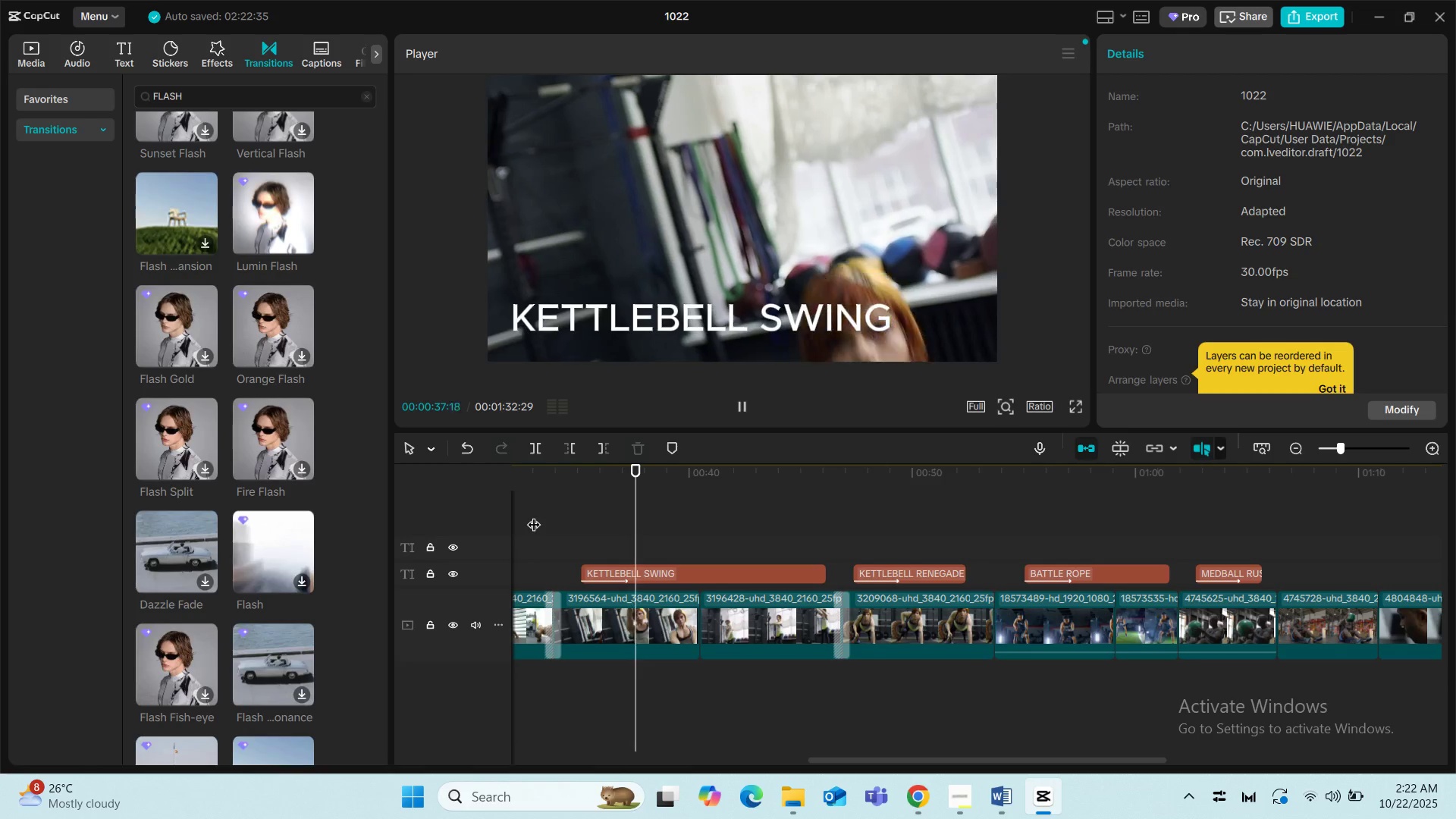 
wait(6.24)
 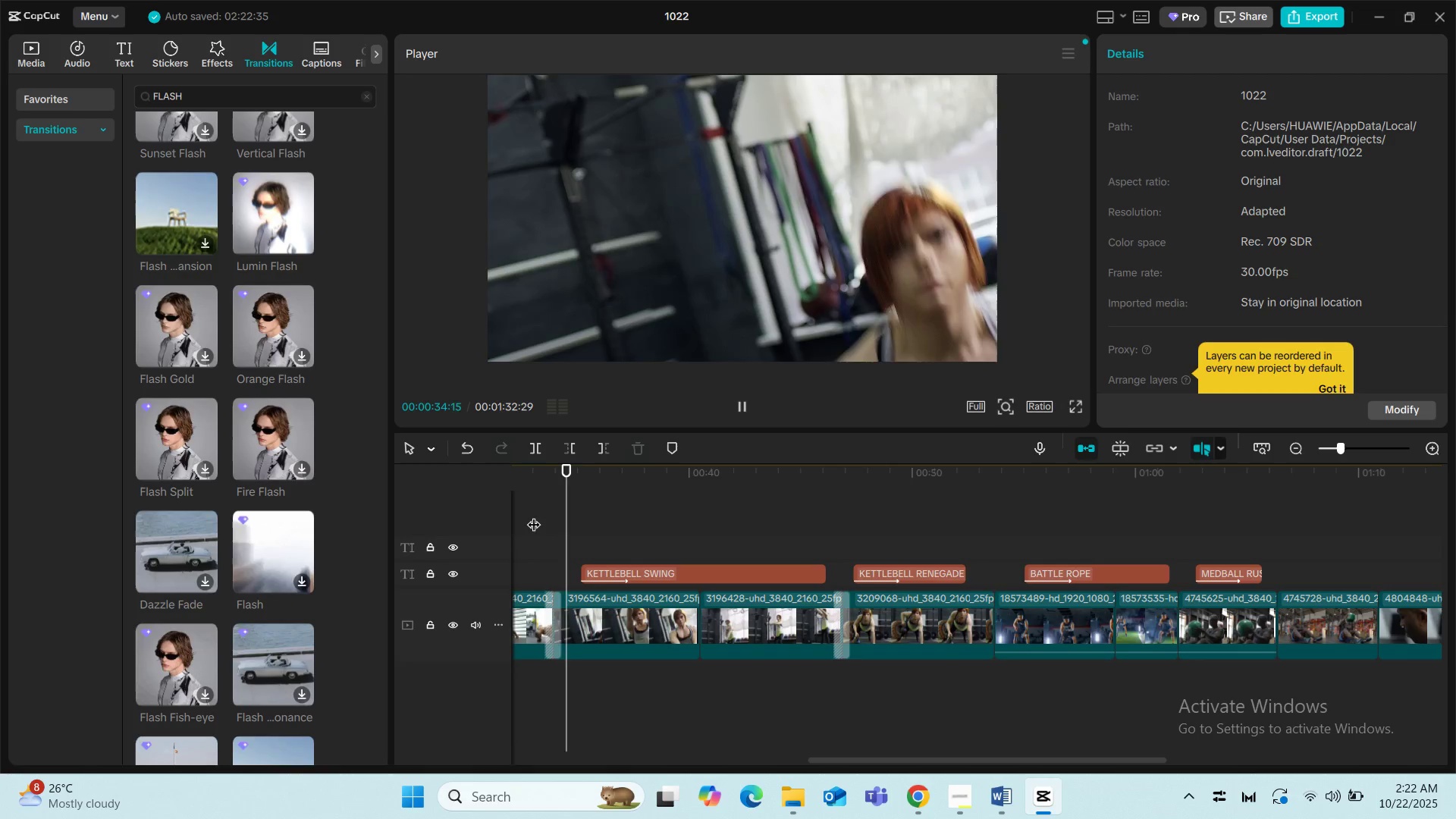 
key(Space)
 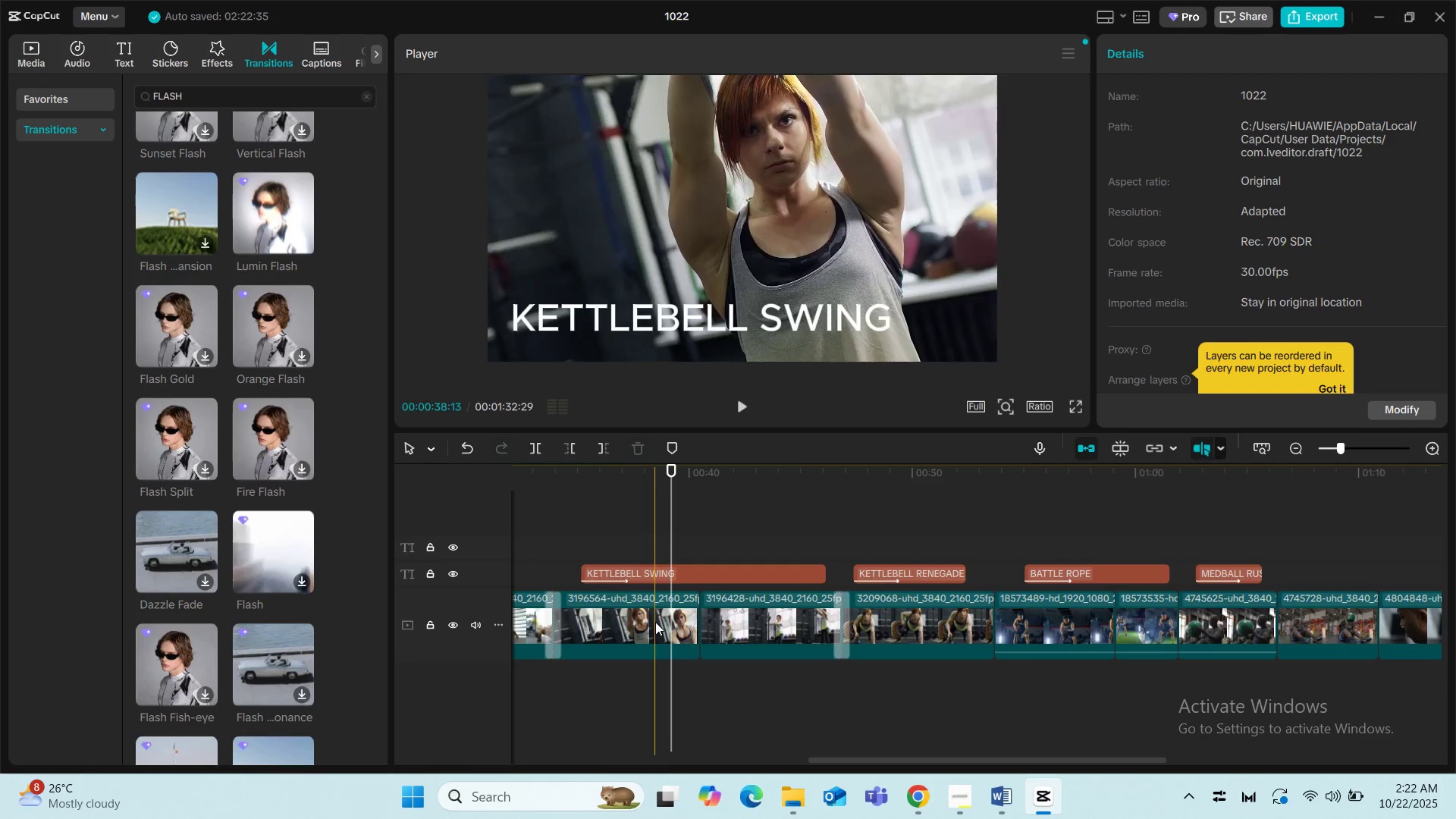 
left_click([655, 615])
 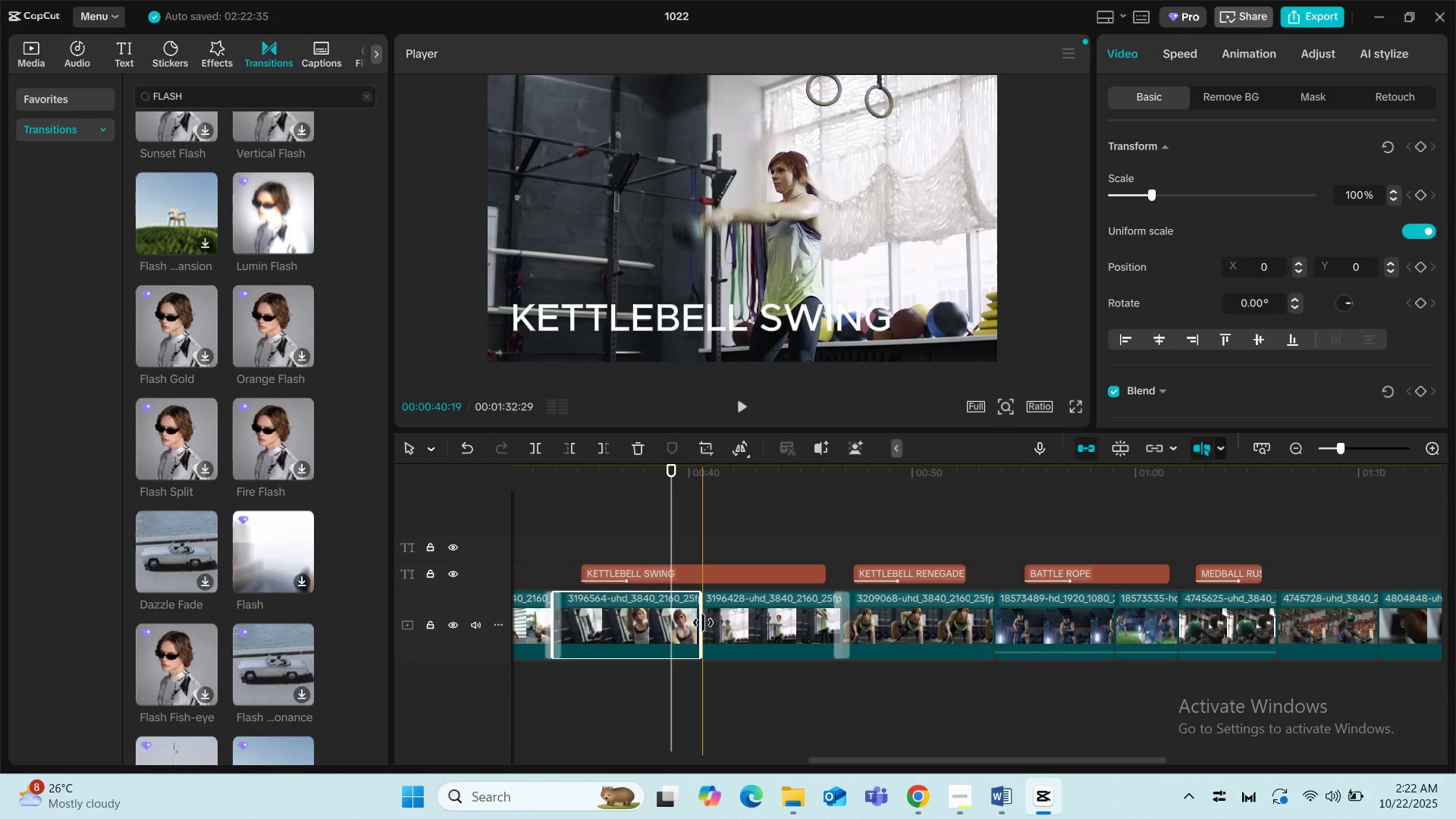 
left_click_drag(start_coordinate=[703, 623], to_coordinate=[671, 627])
 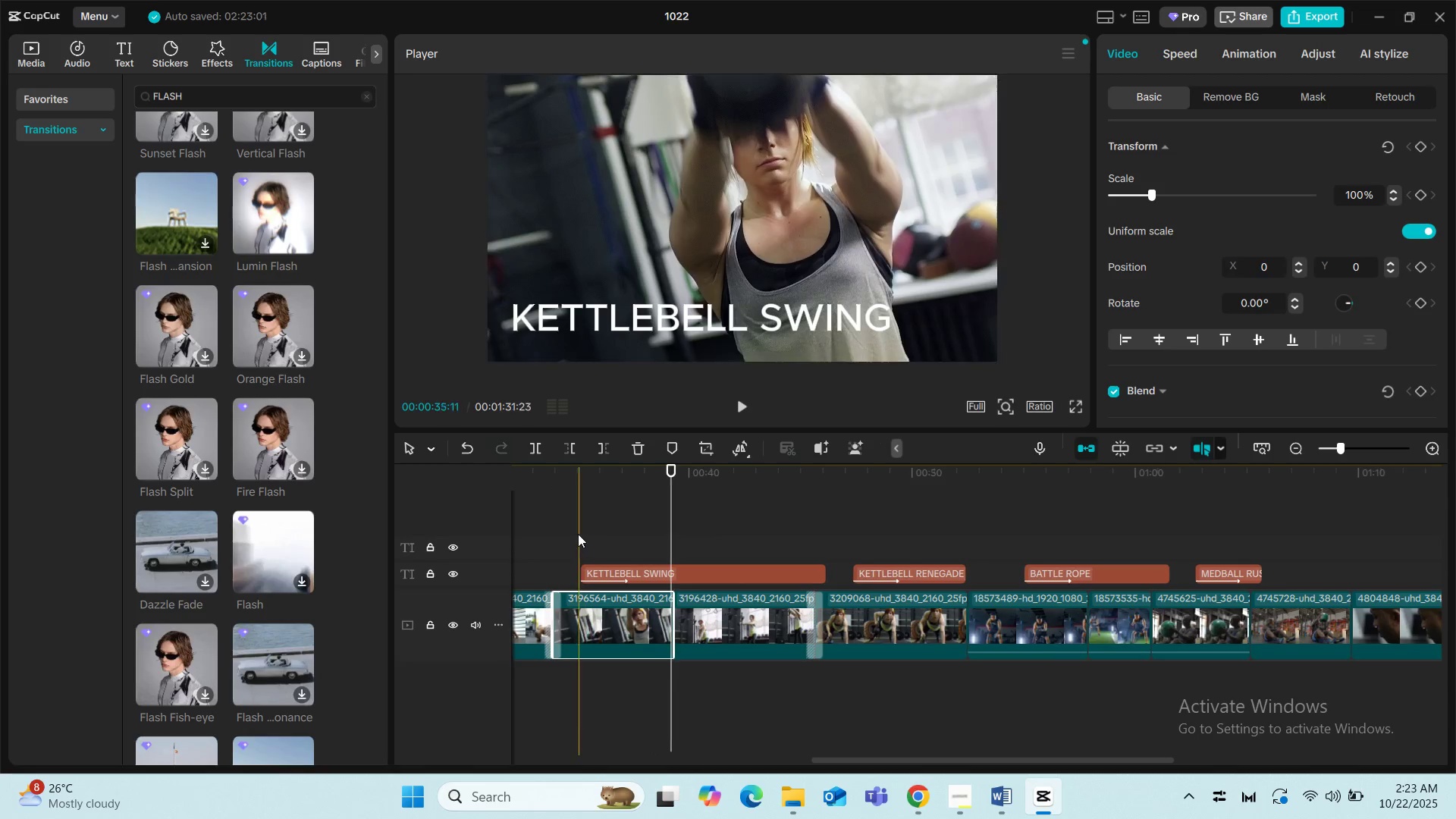 
left_click([578, 534])
 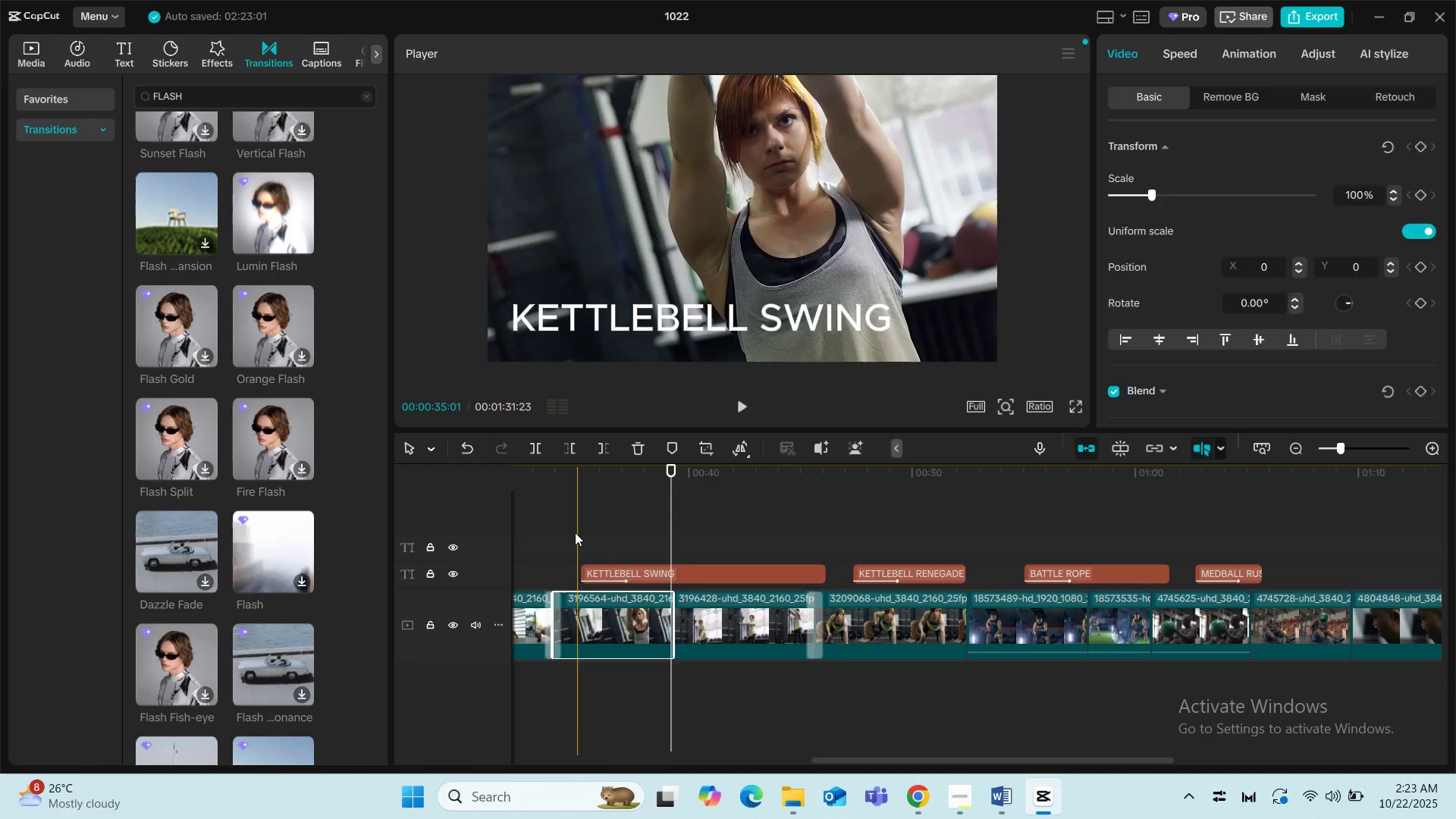 
key(Space)
 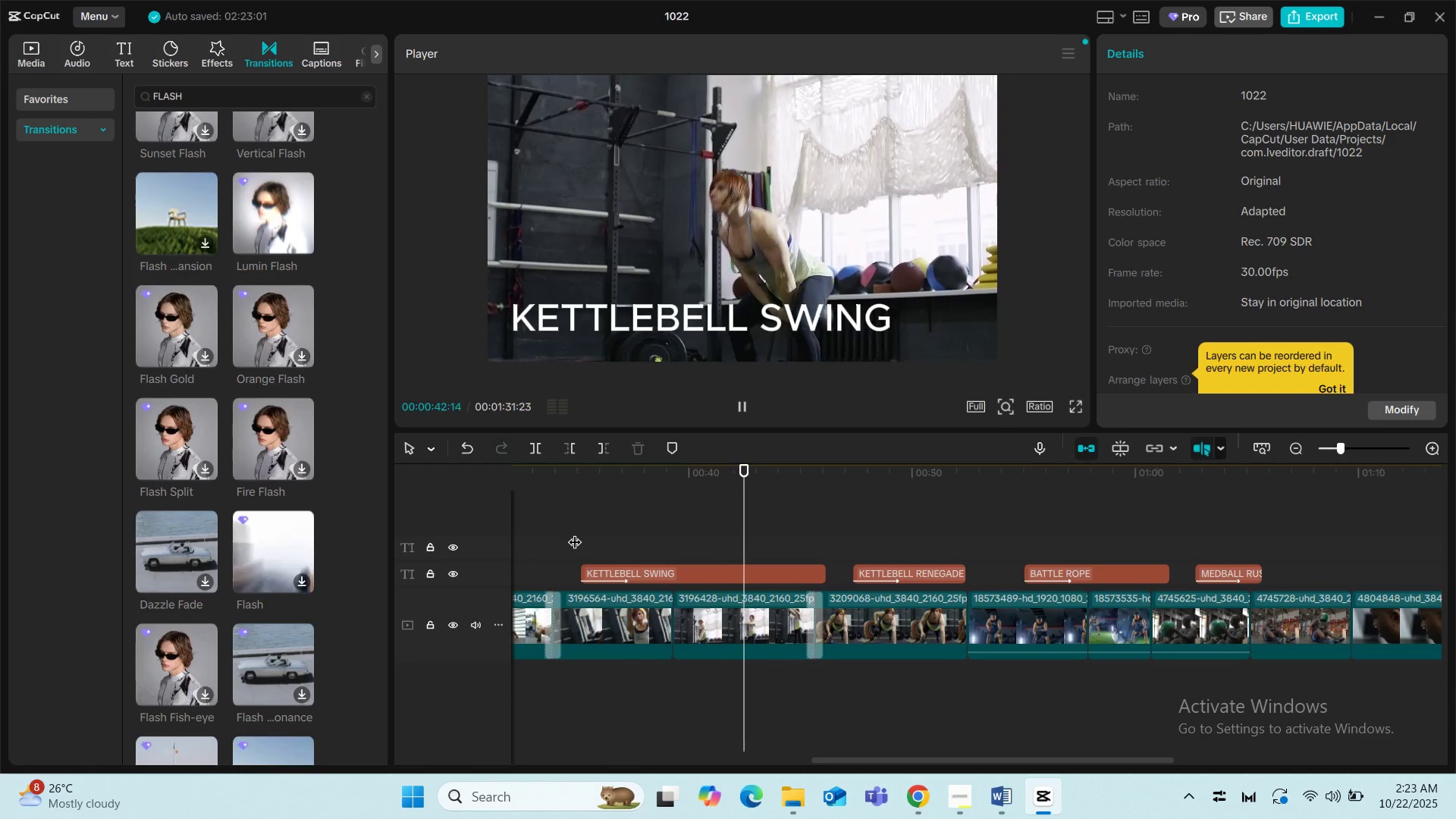 
wait(12.69)
 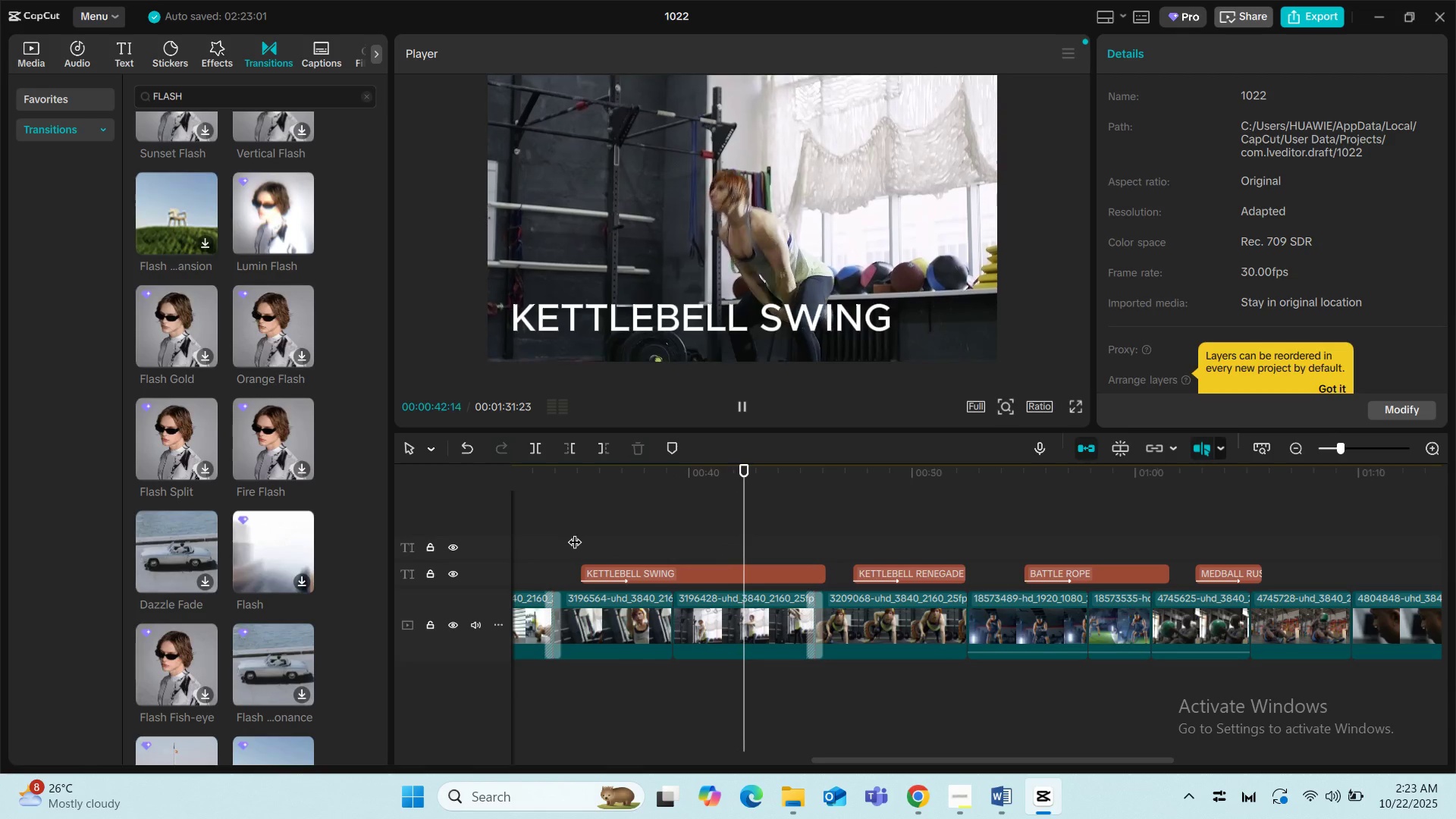 
key(Space)
 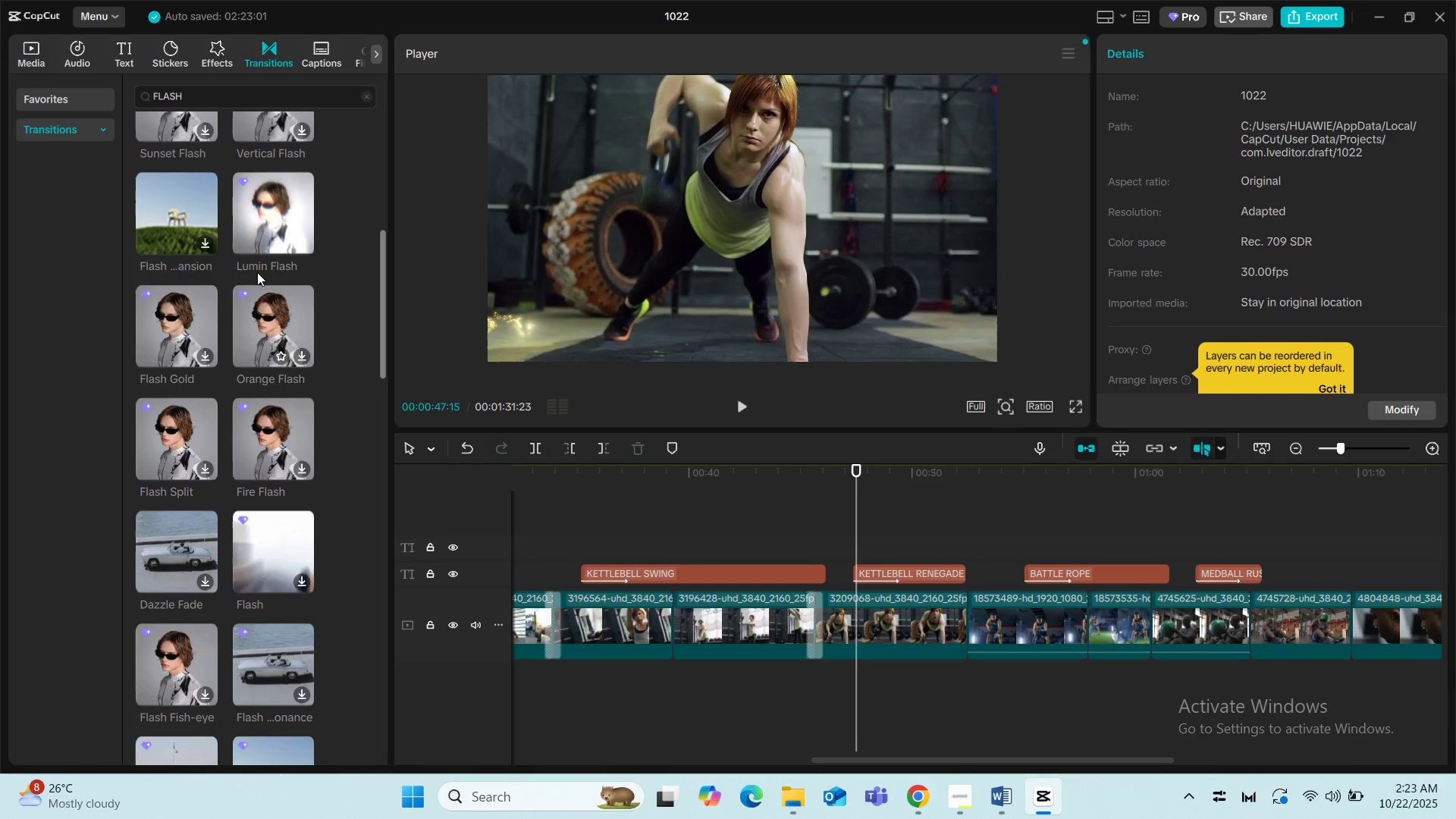 
left_click_drag(start_coordinate=[253, 222], to_coordinate=[956, 629])
 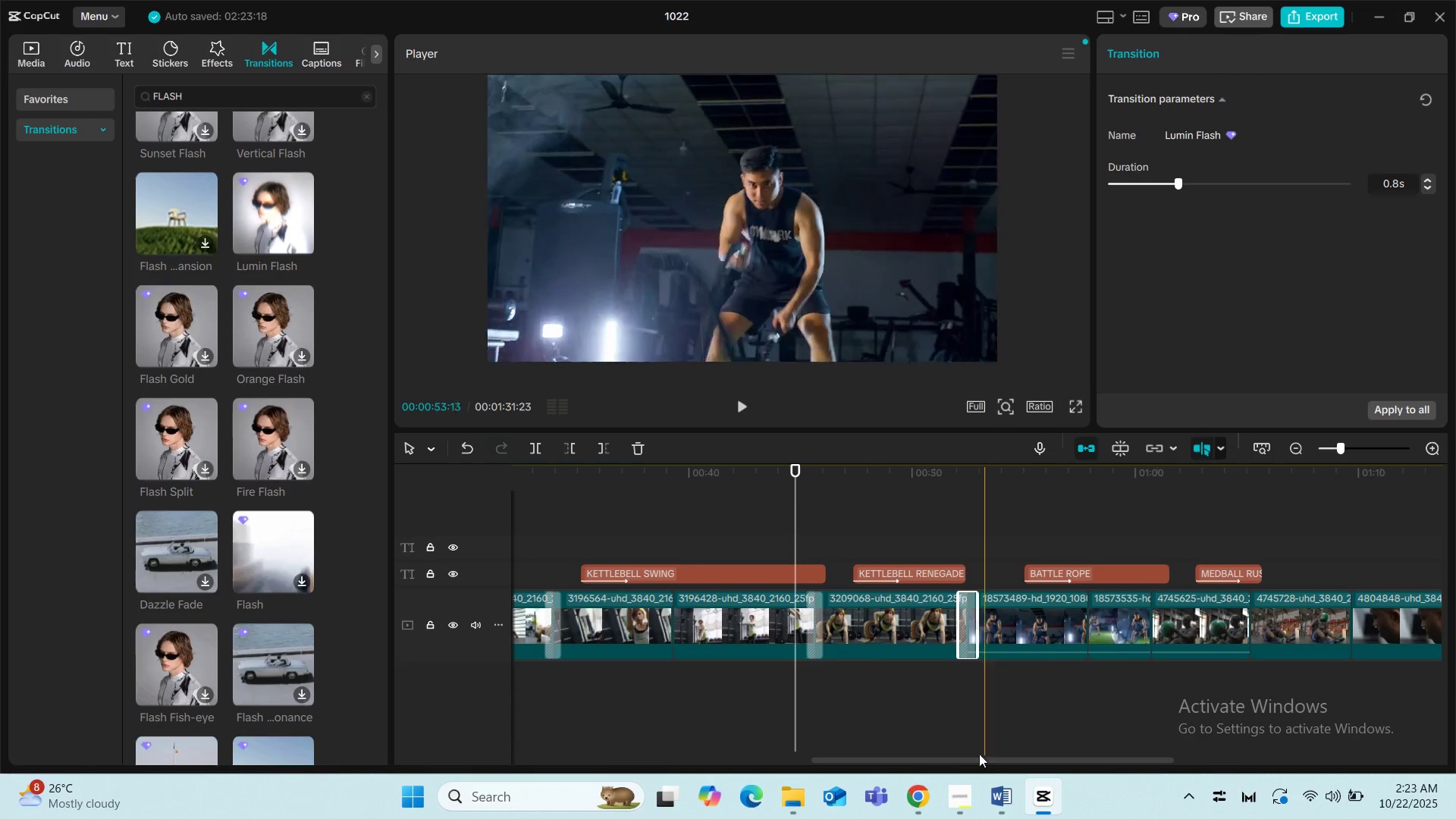 
left_click_drag(start_coordinate=[974, 763], to_coordinate=[1007, 761])
 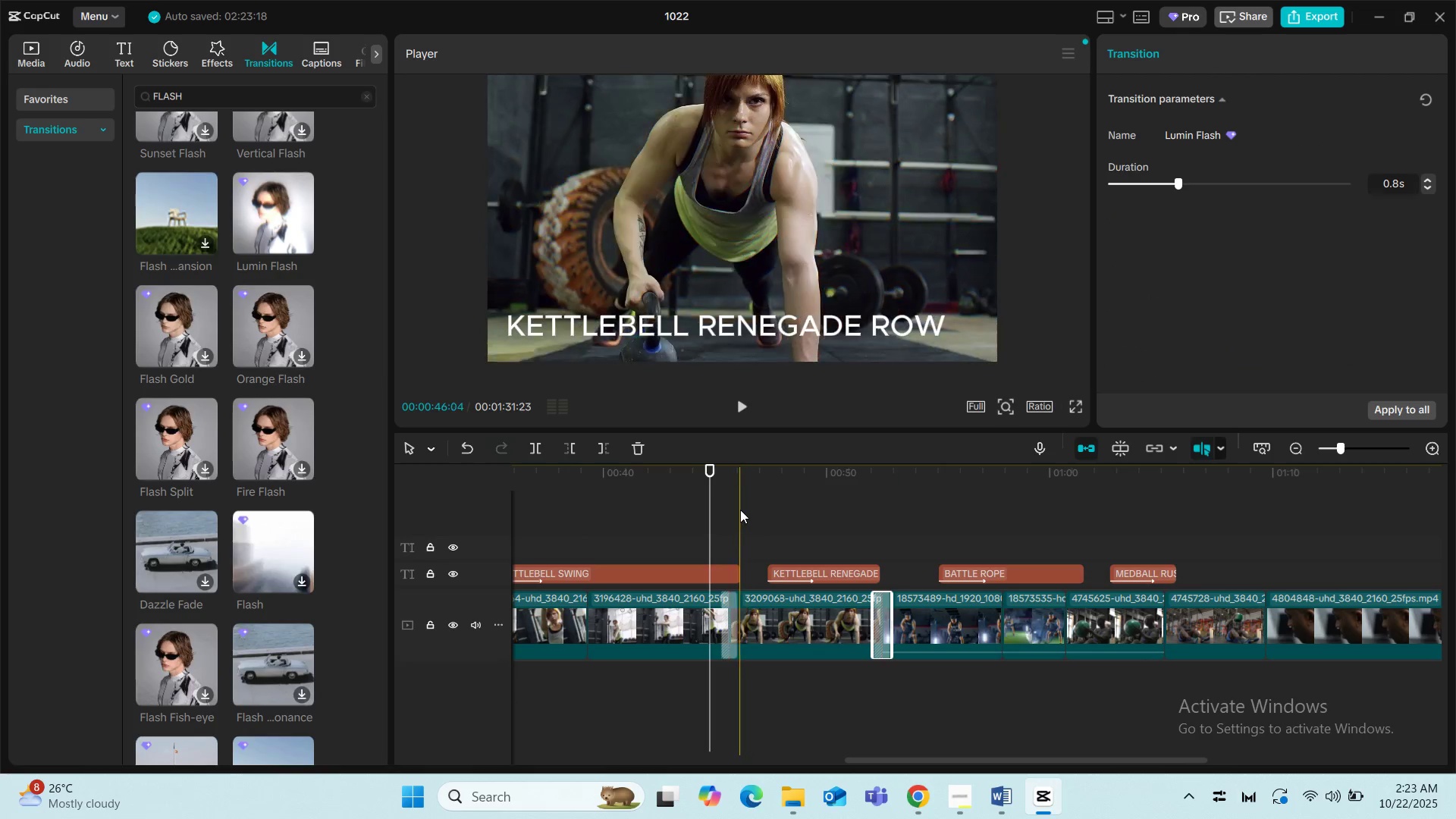 
key(Space)
 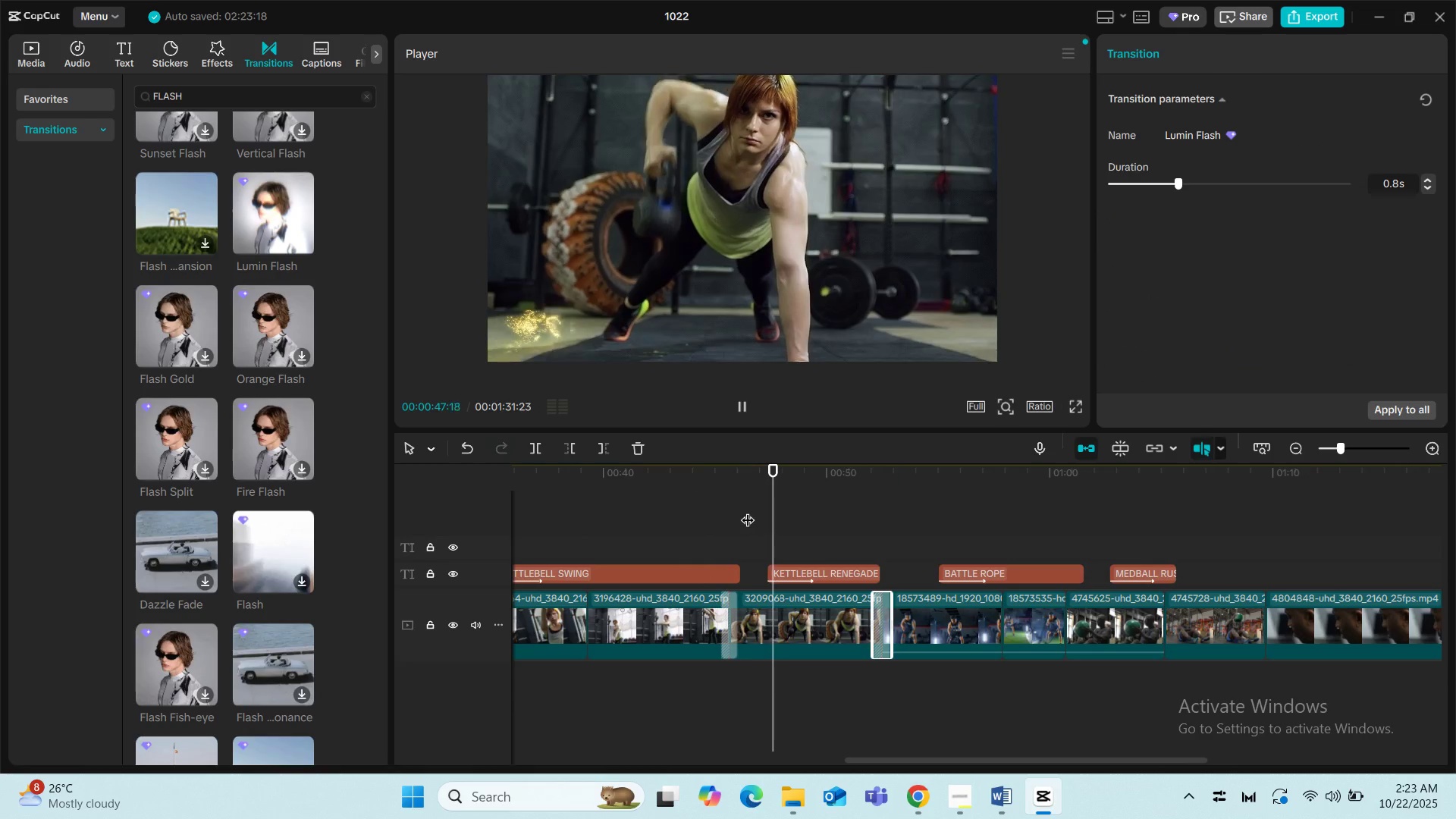 
left_click([700, 524])
 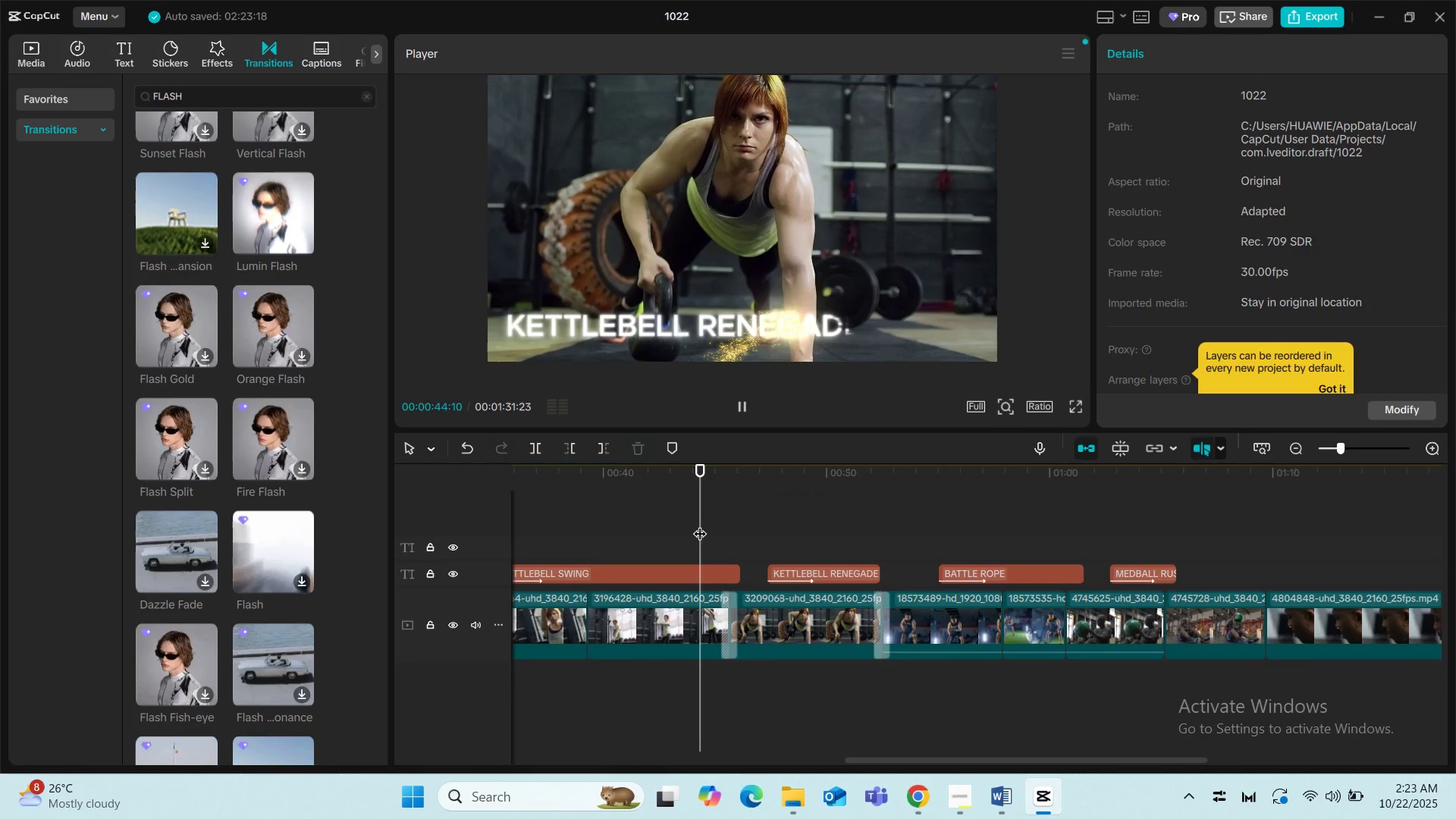 
key(Space)
 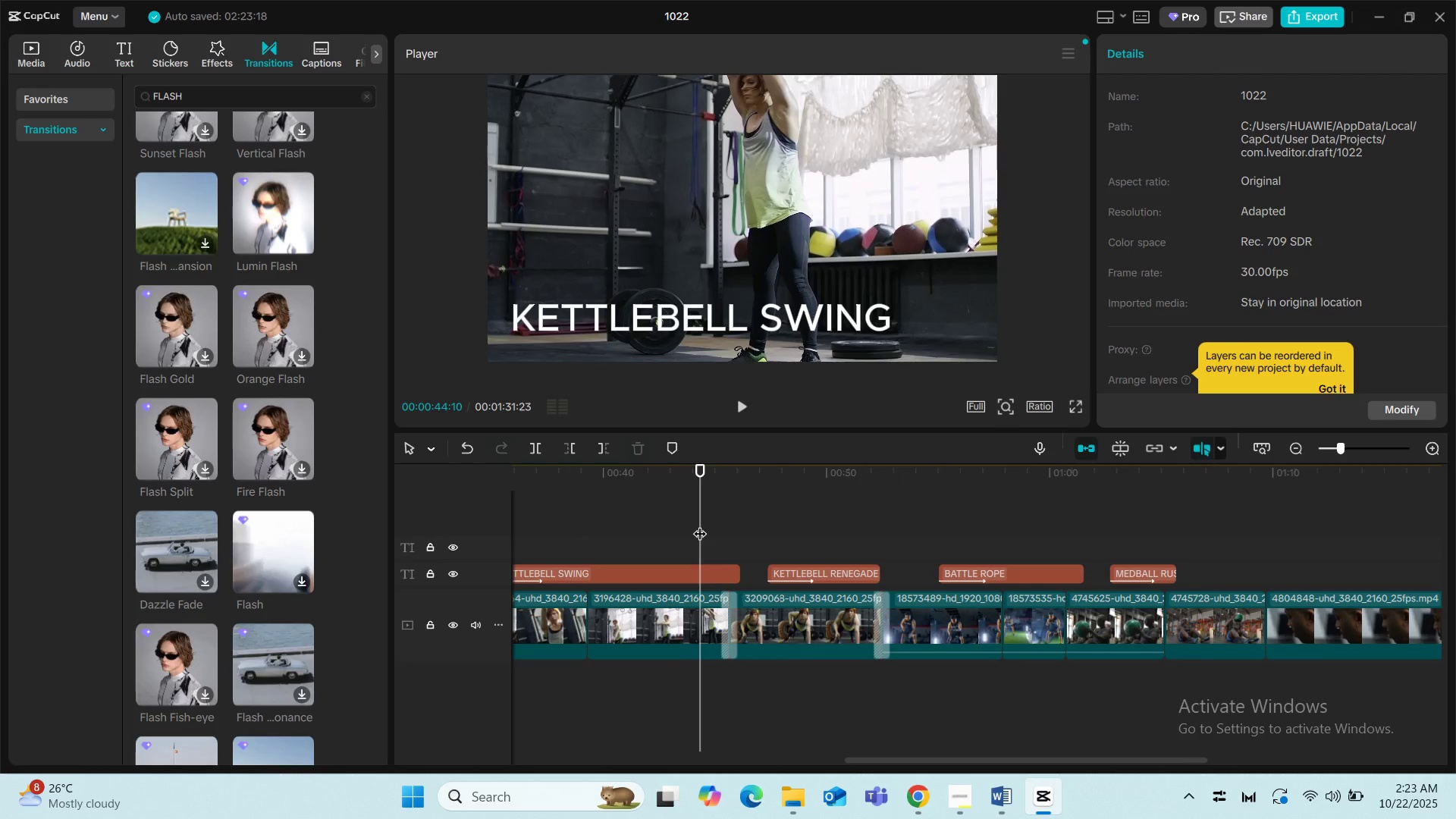 
key(Space)
 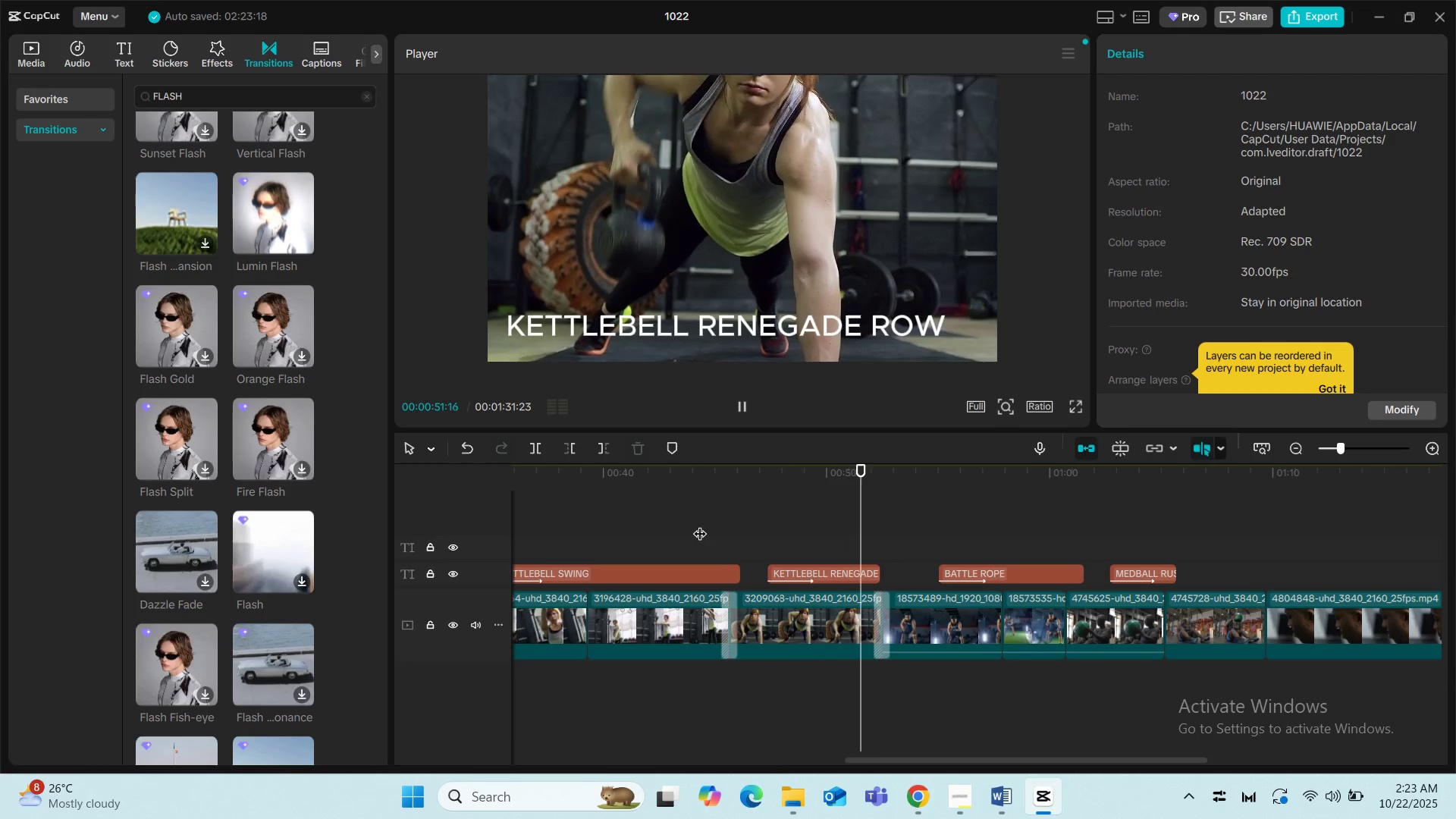 
wait(12.31)
 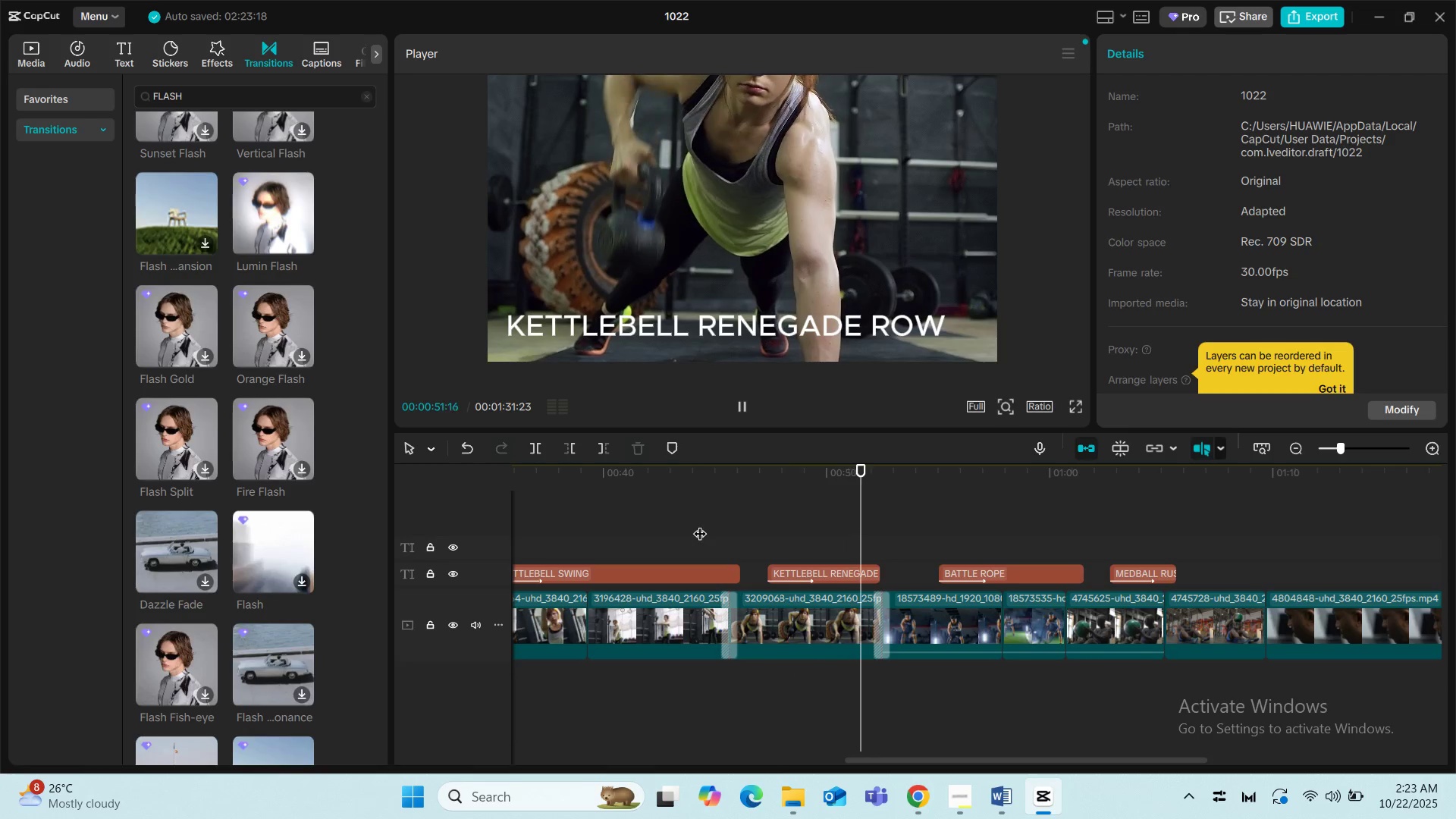 
left_click([808, 509])
 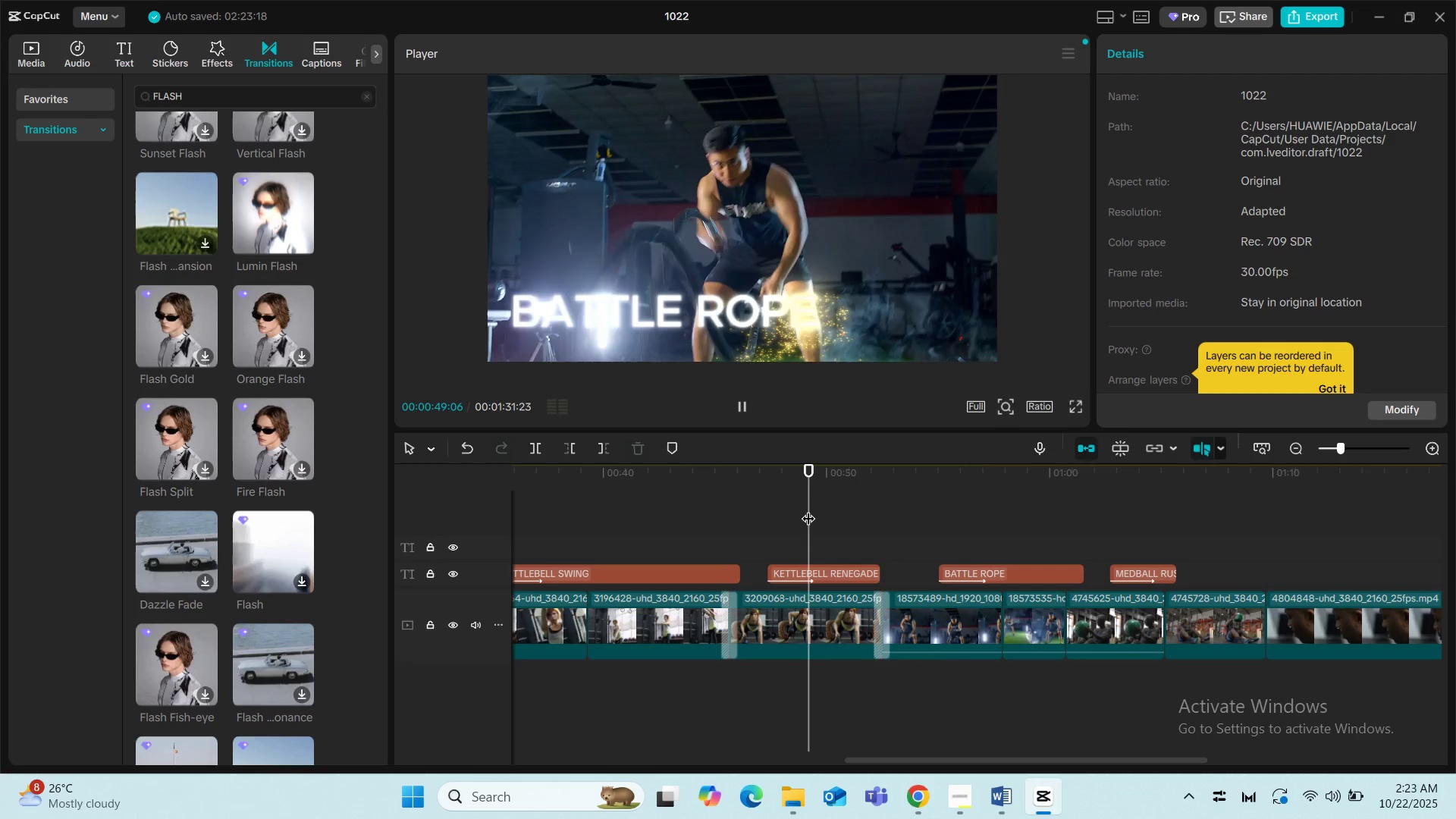 
key(Space)
 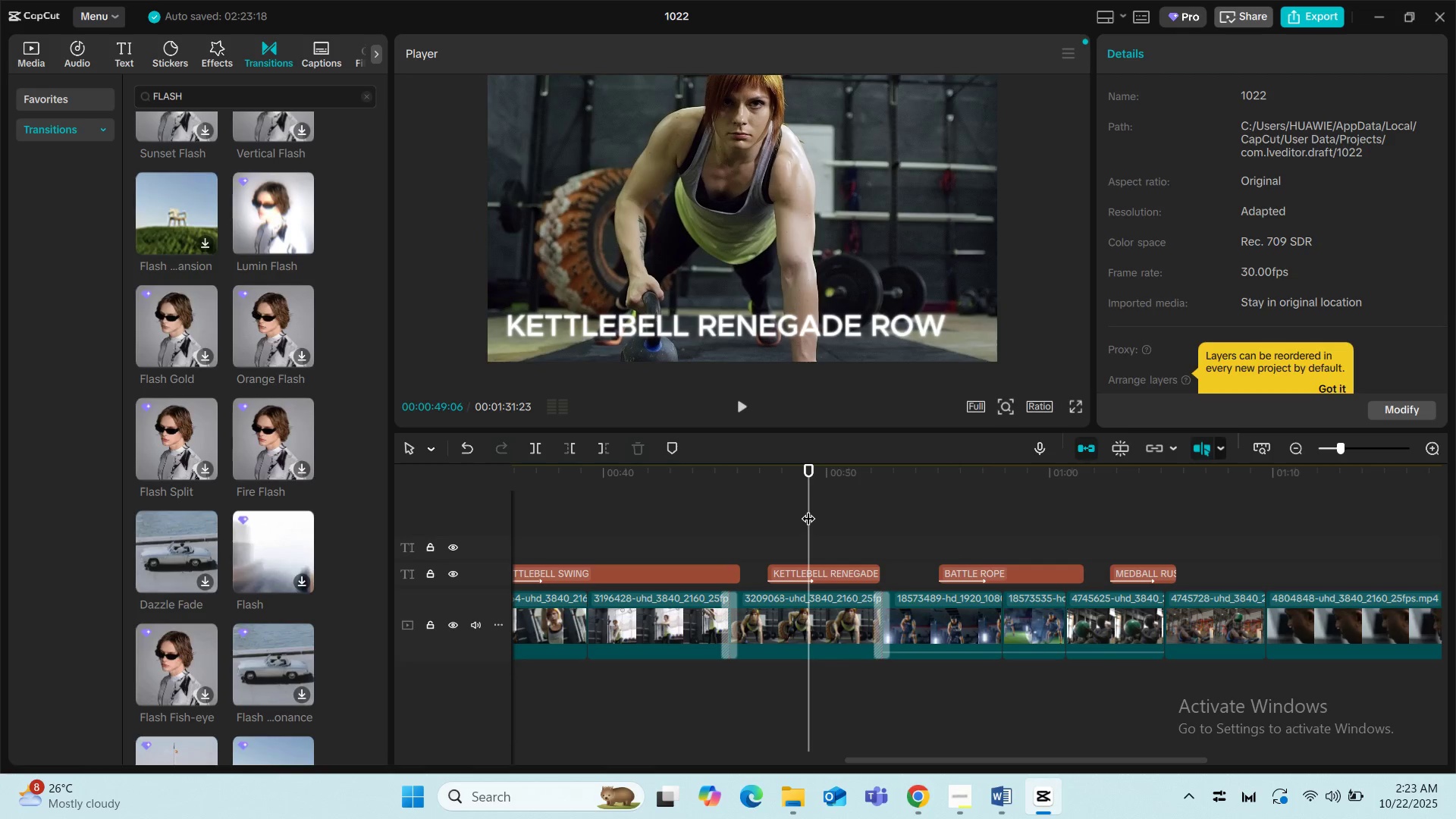 
key(Space)
 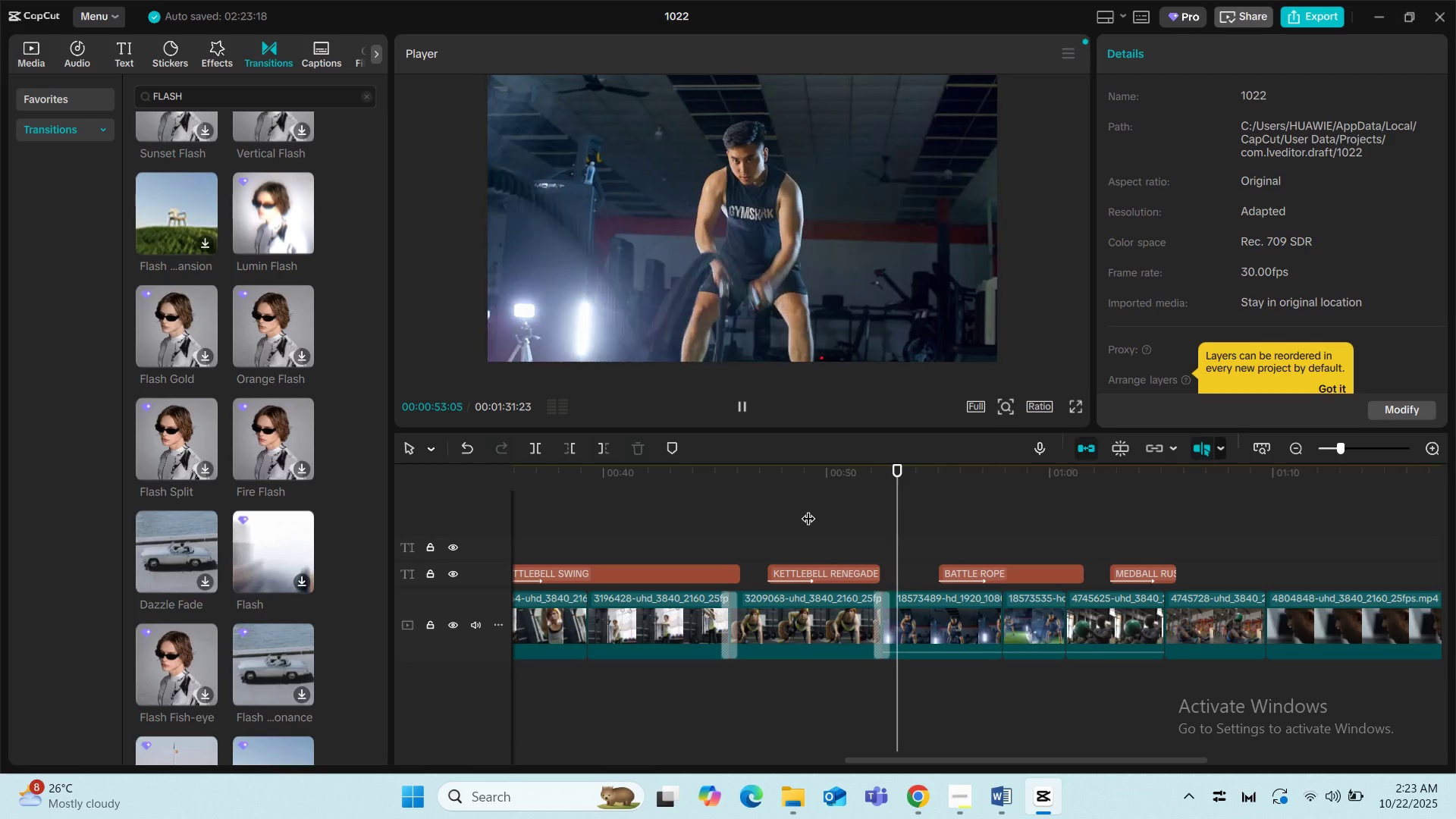 
wait(5.48)
 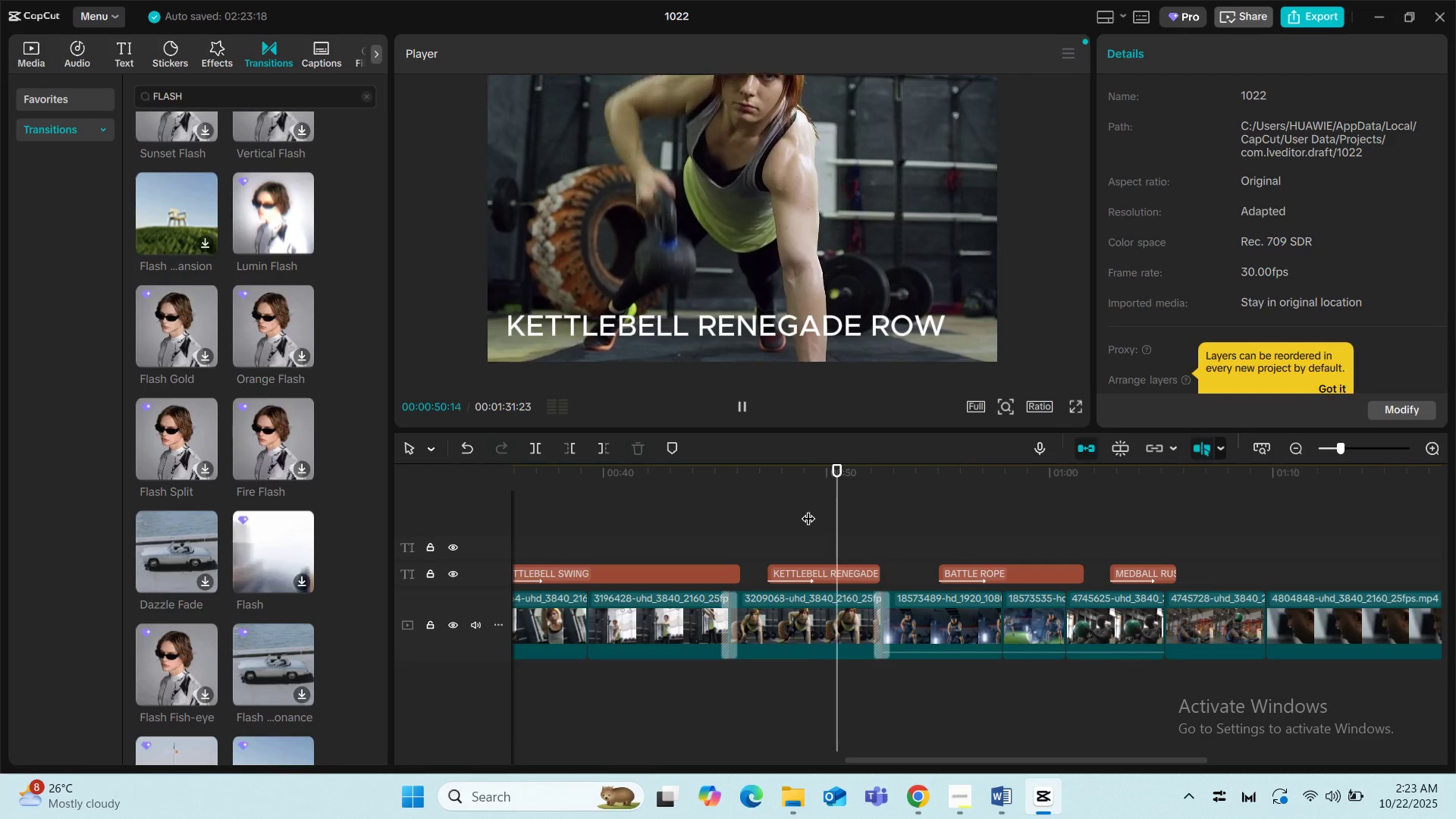 
left_click([878, 527])
 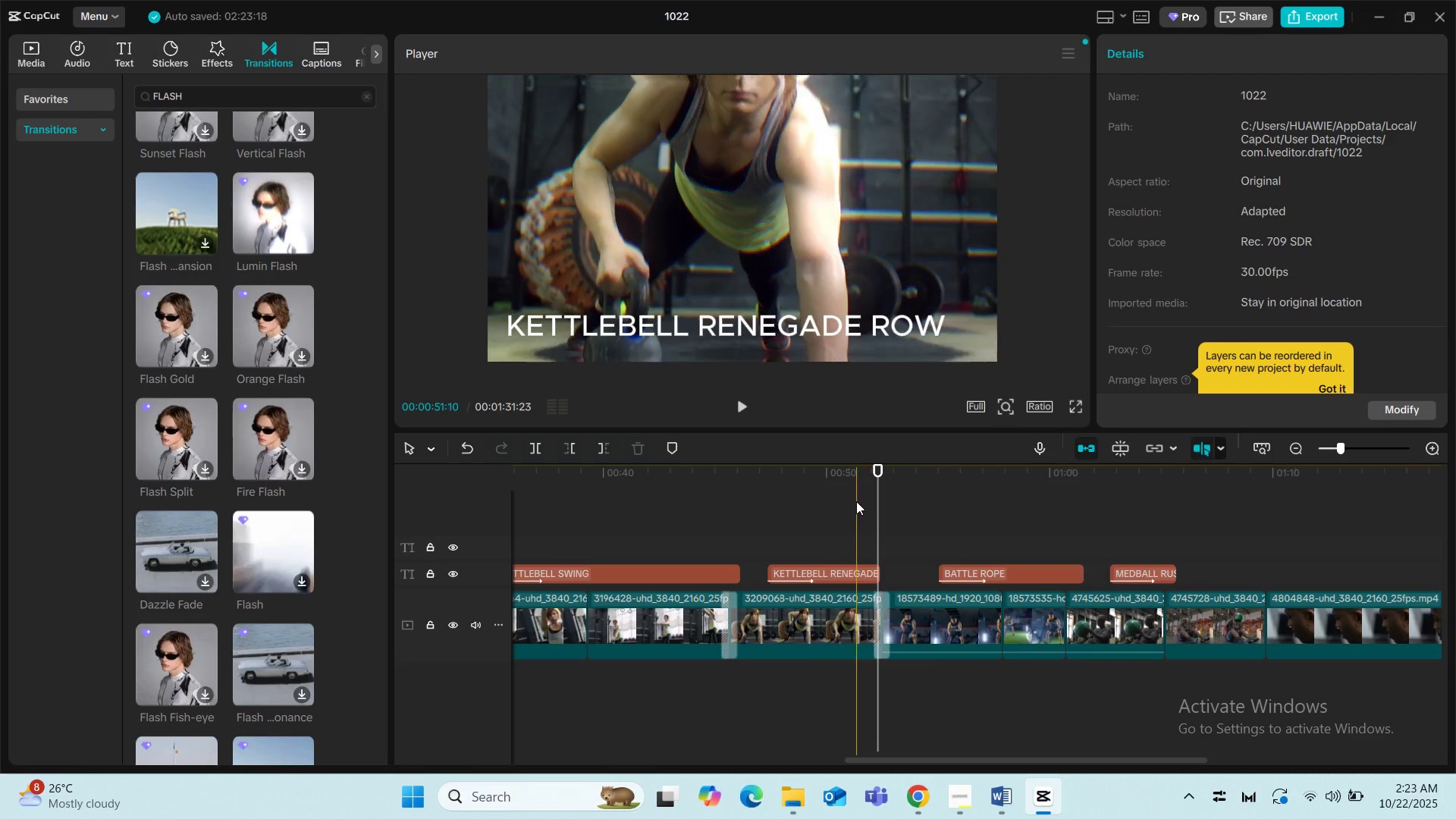 
left_click([856, 501])
 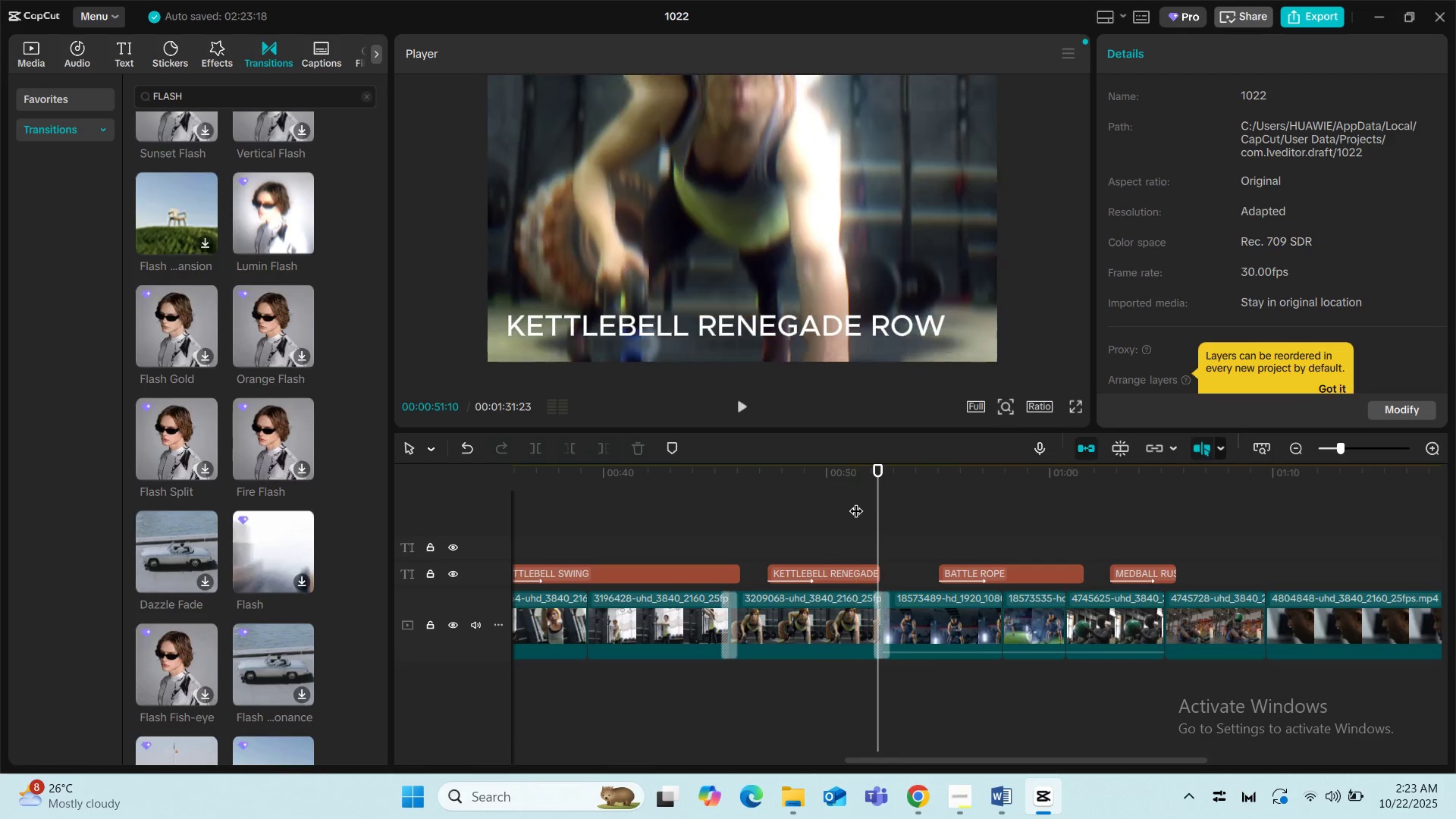 
key(Space)
 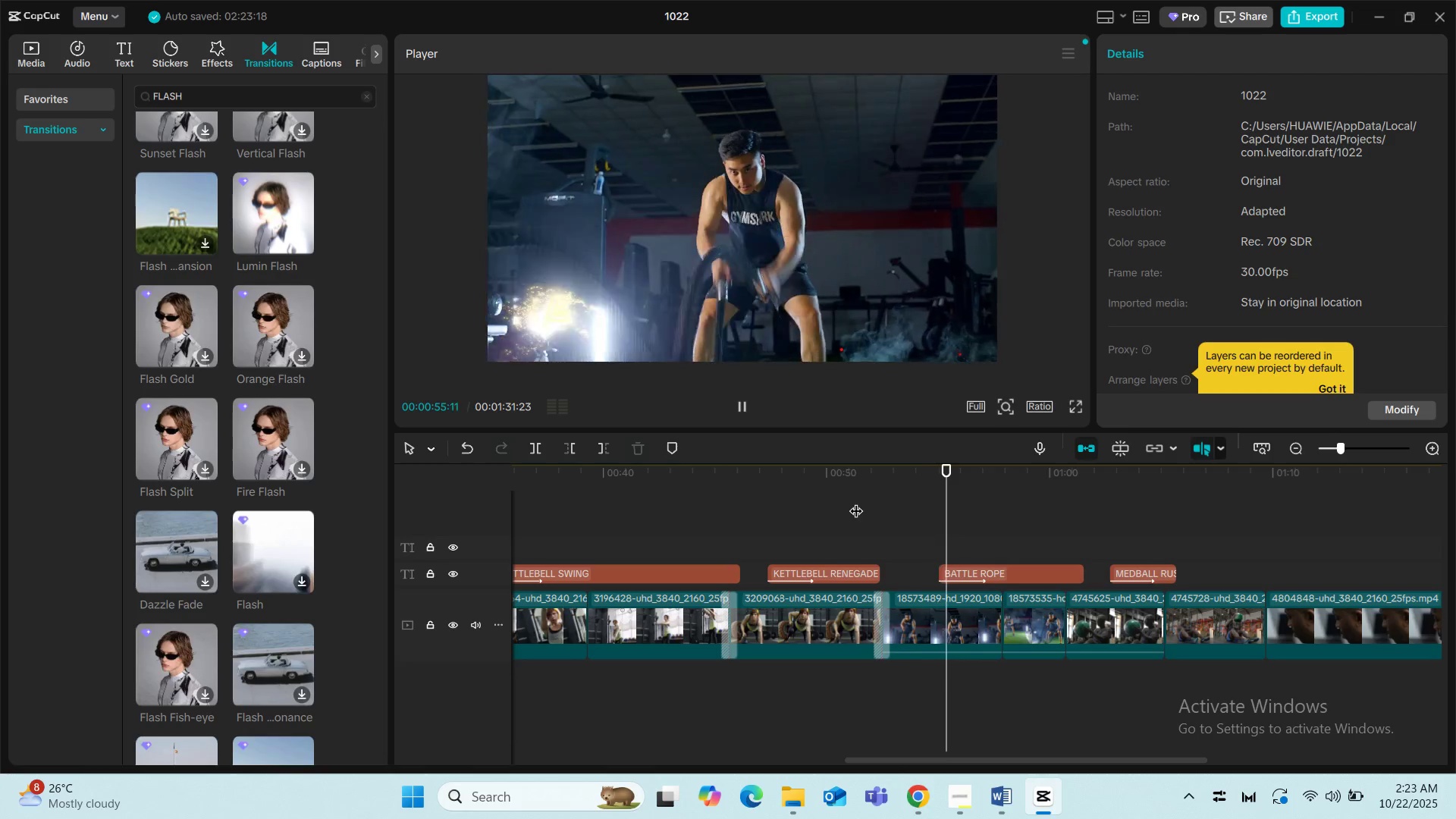 
wait(5.7)
 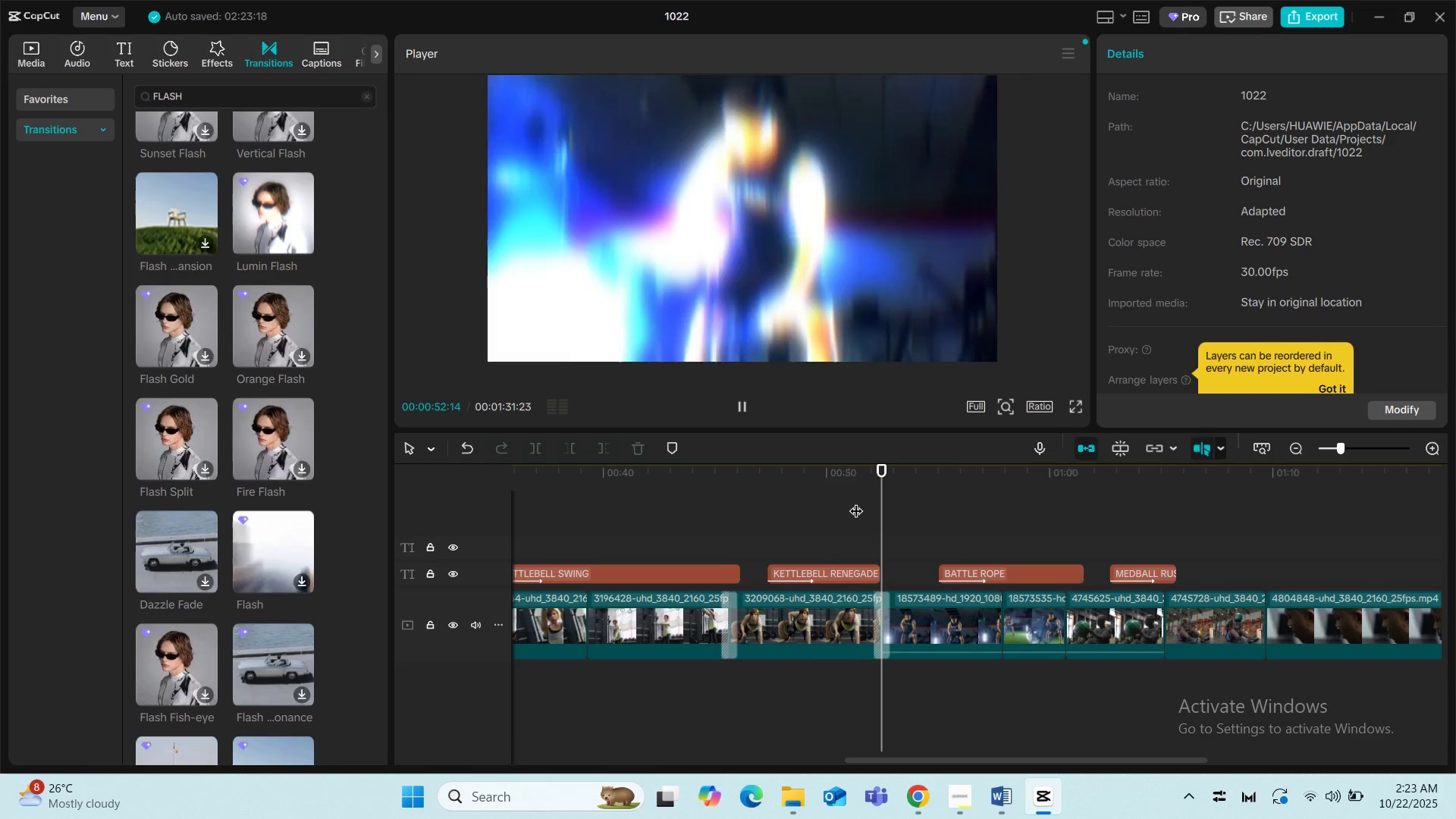 
left_click([921, 593])
 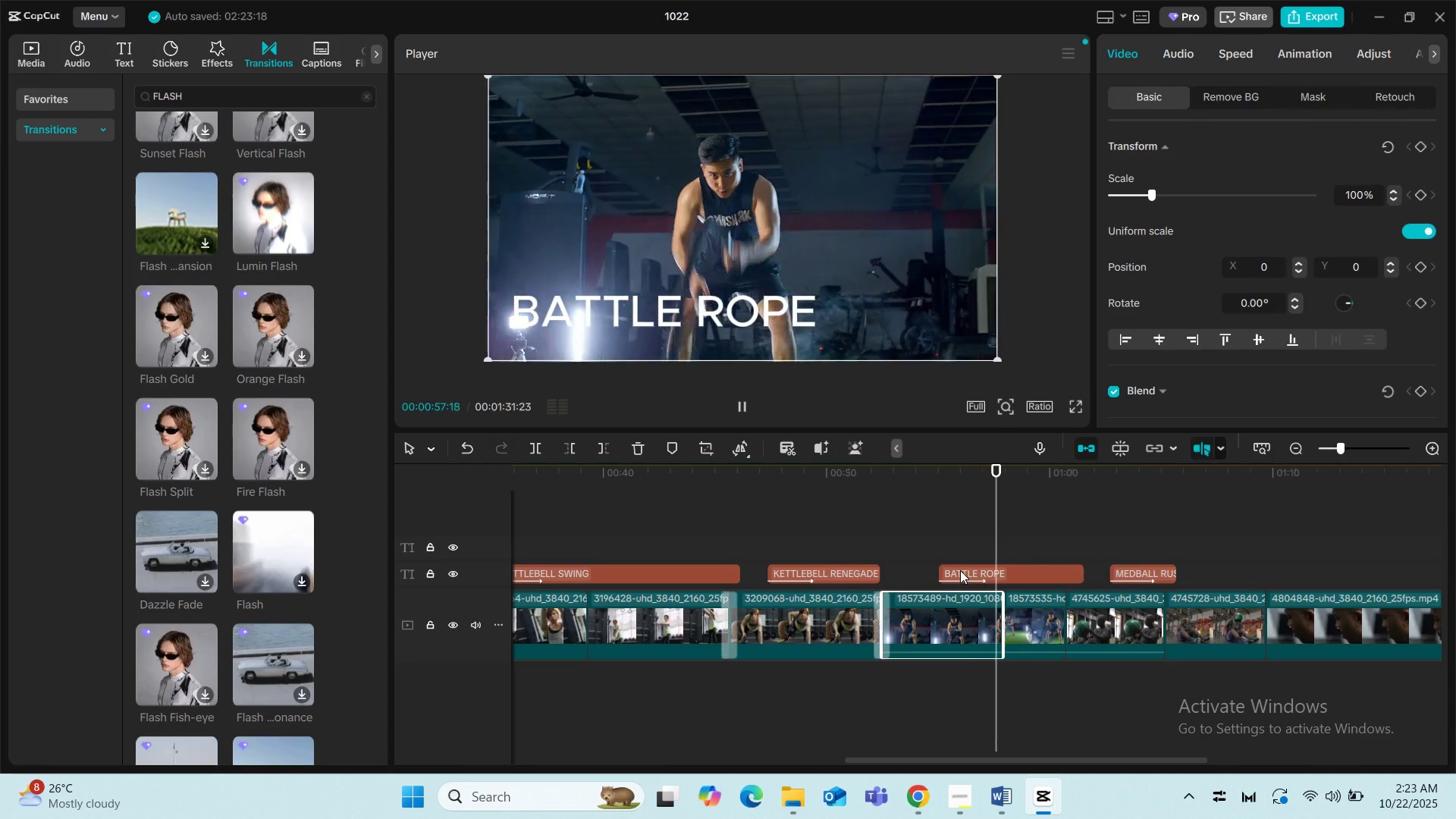 
left_click_drag(start_coordinate=[960, 570], to_coordinate=[940, 574])
 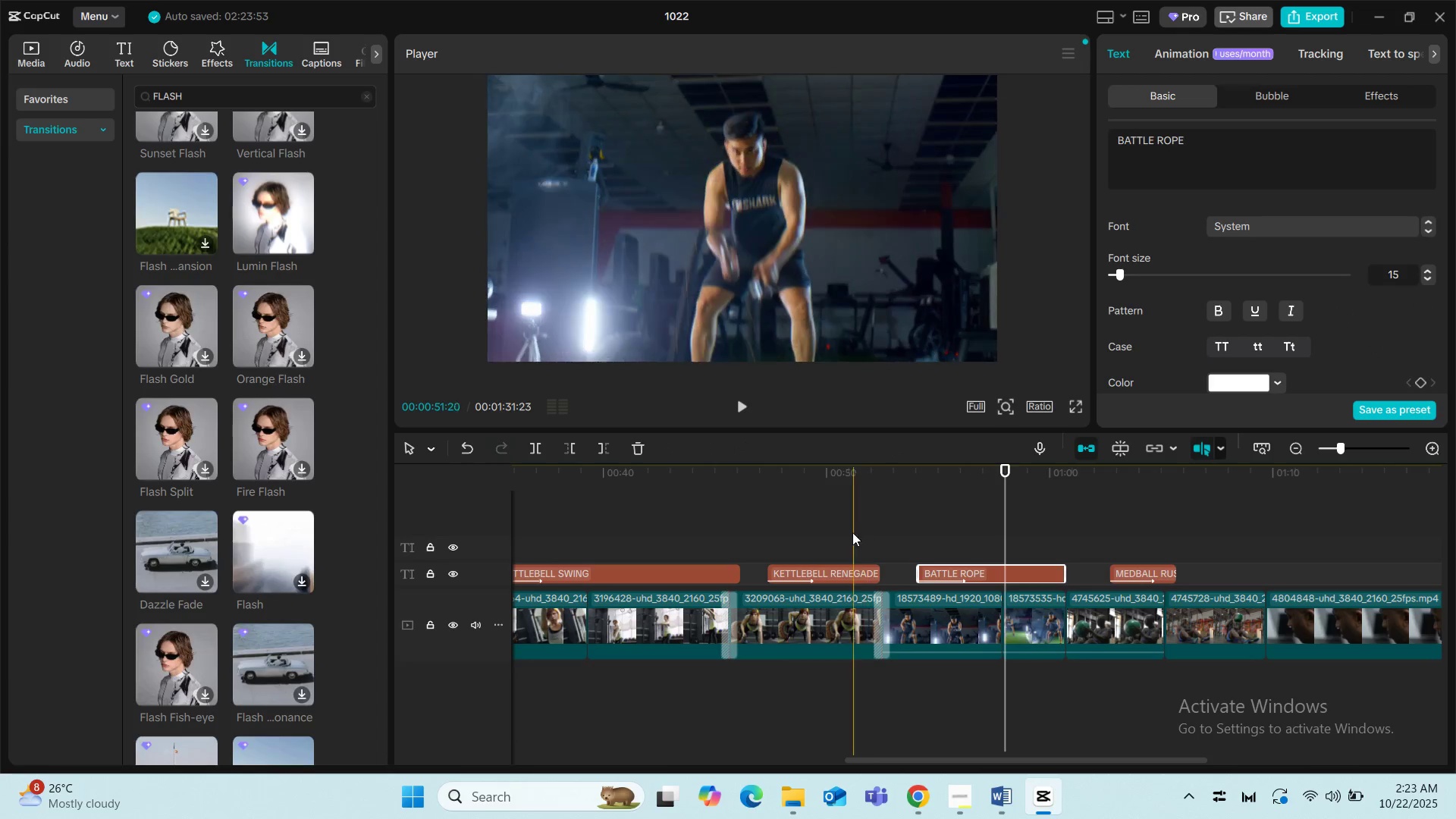 
left_click([849, 527])
 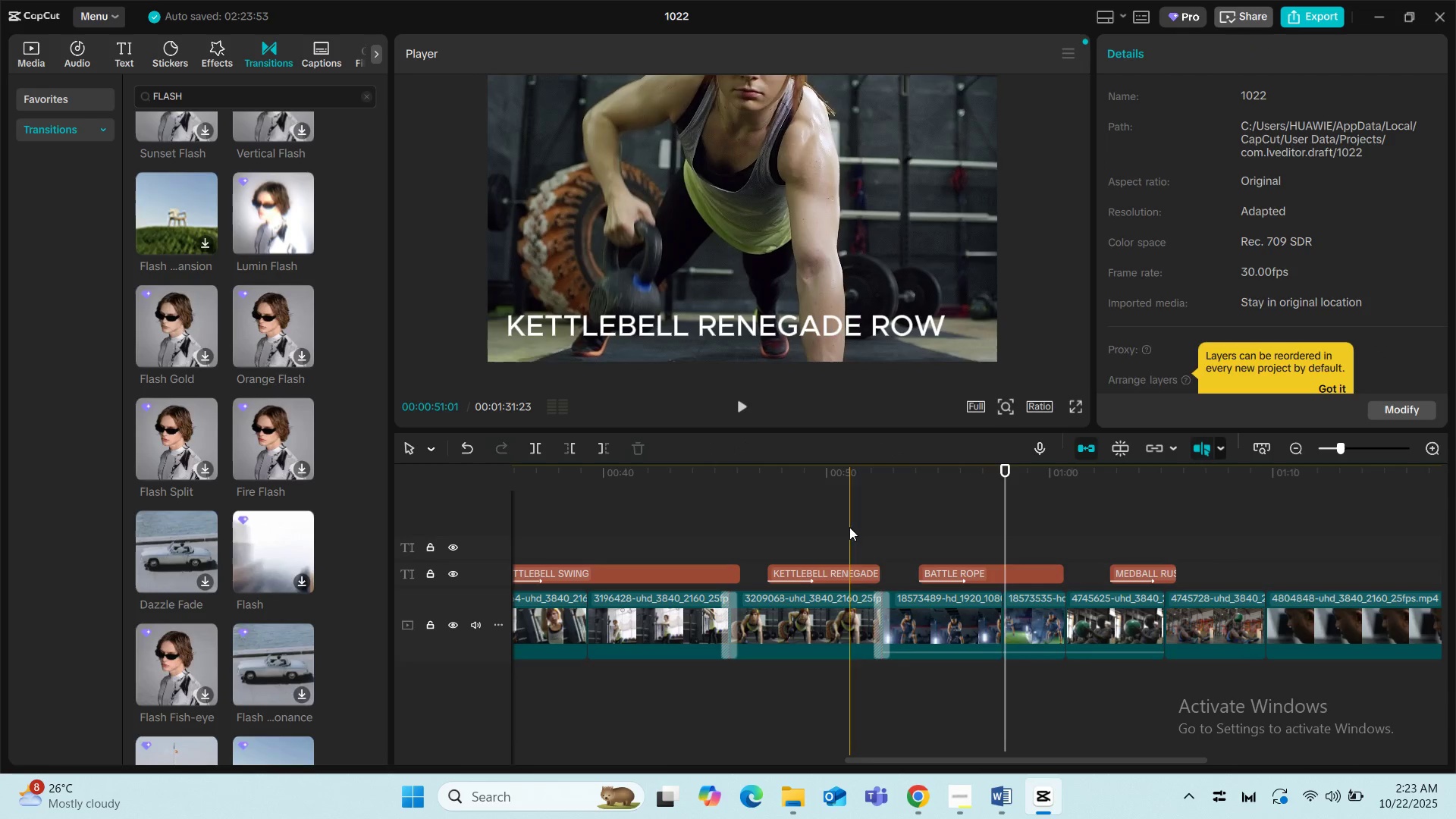 
key(Space)
 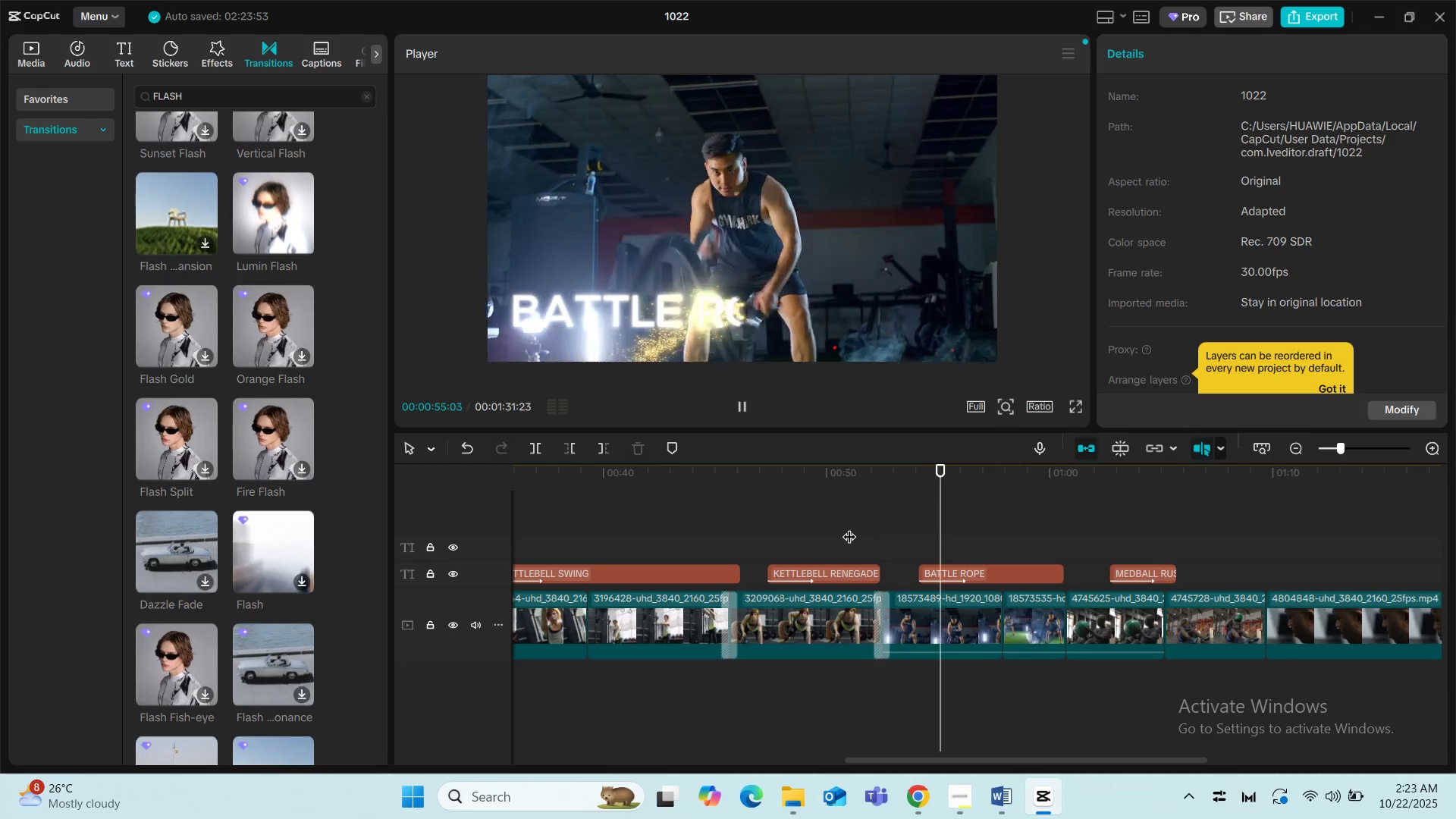 
wait(5.76)
 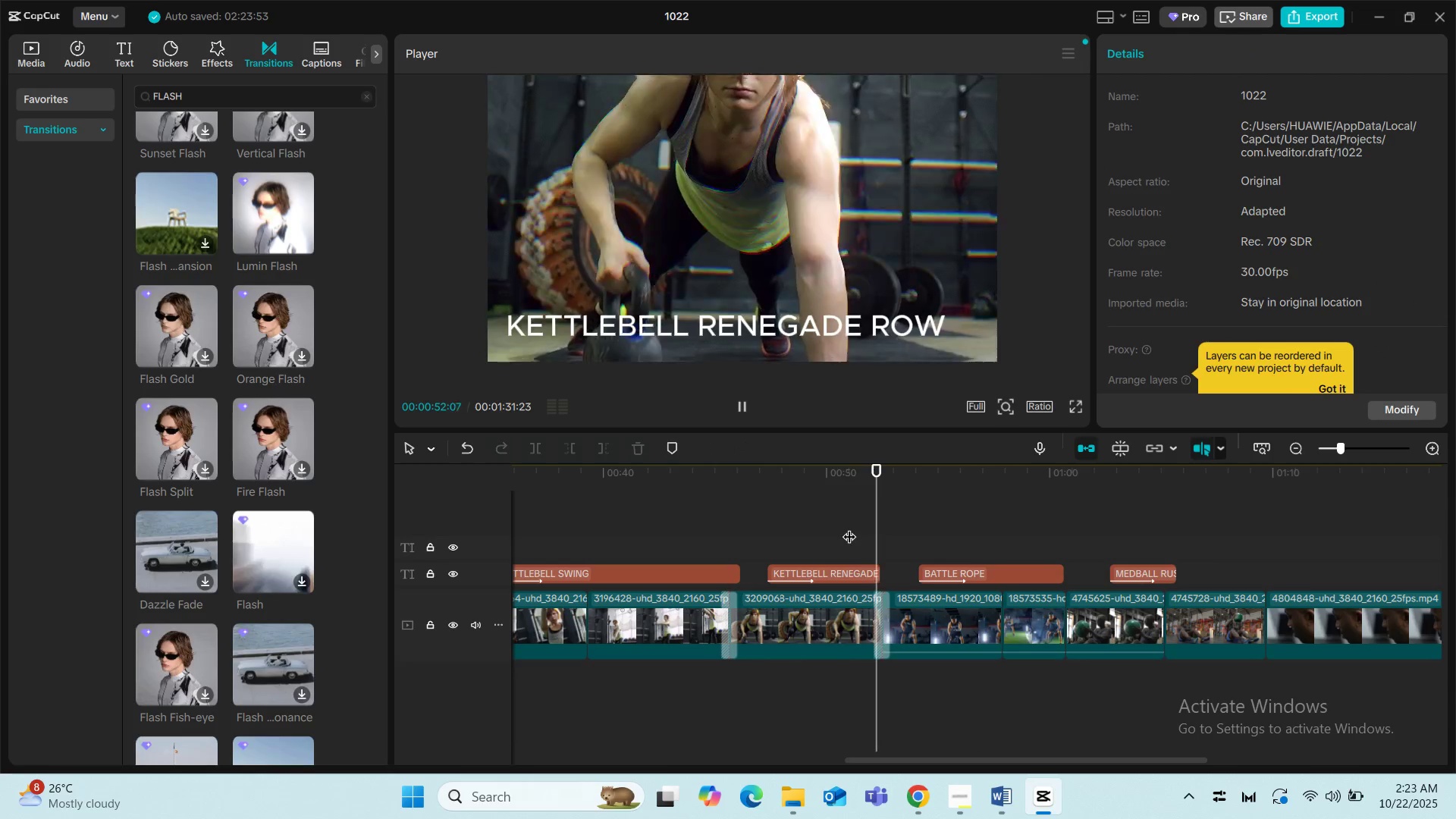 
key(Space)
 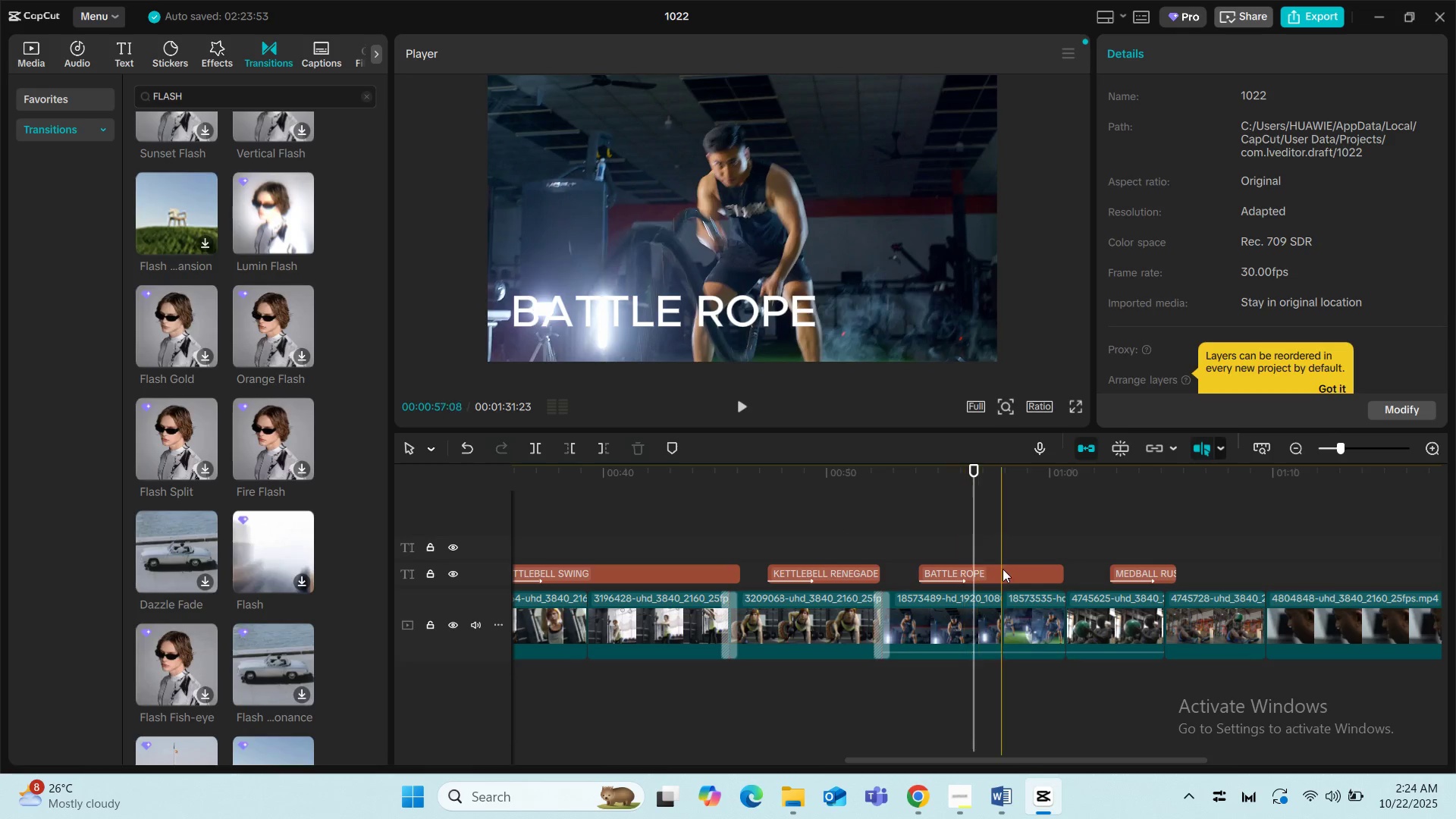 
left_click([1003, 570])
 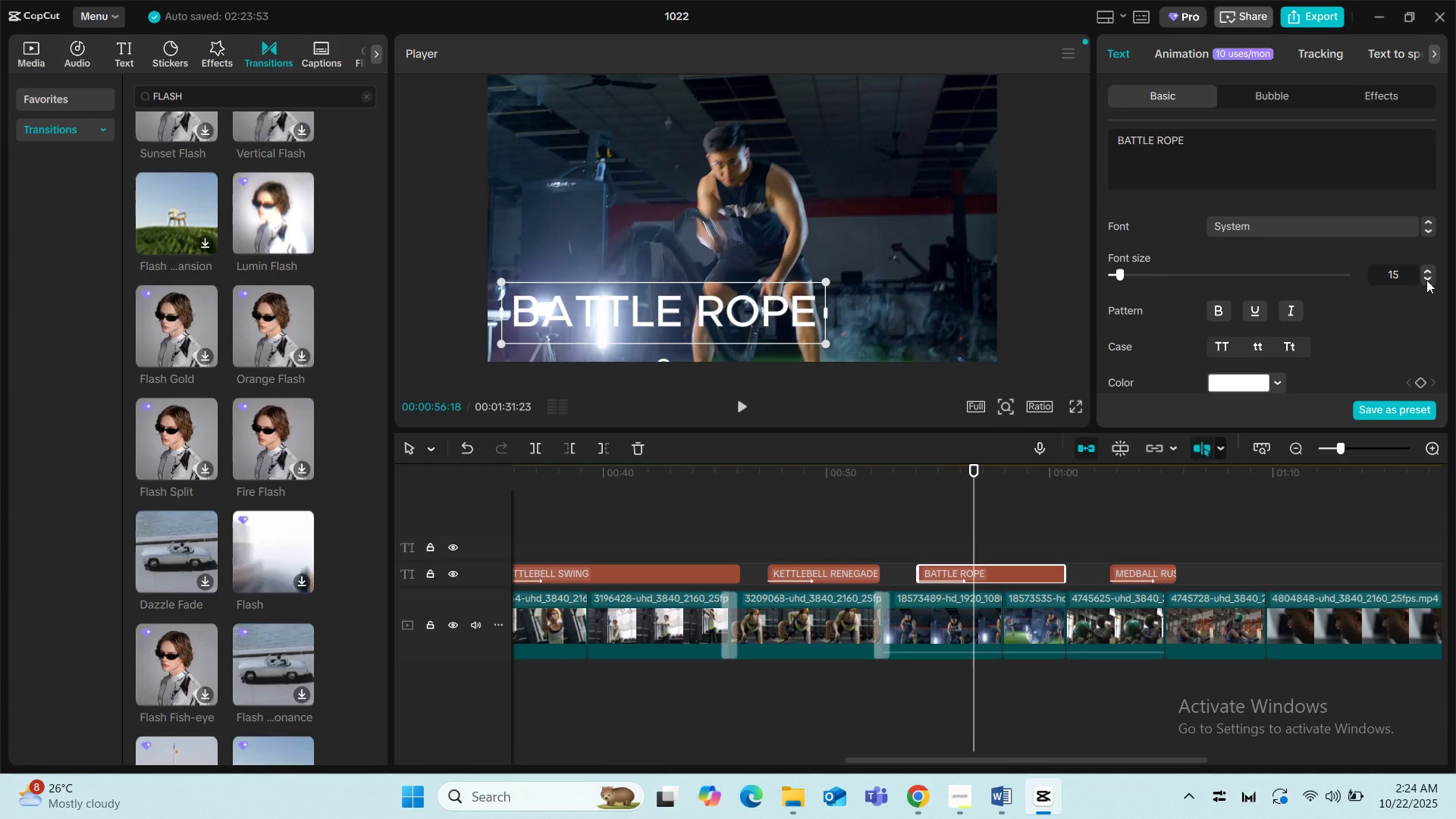 
left_click([1426, 280])
 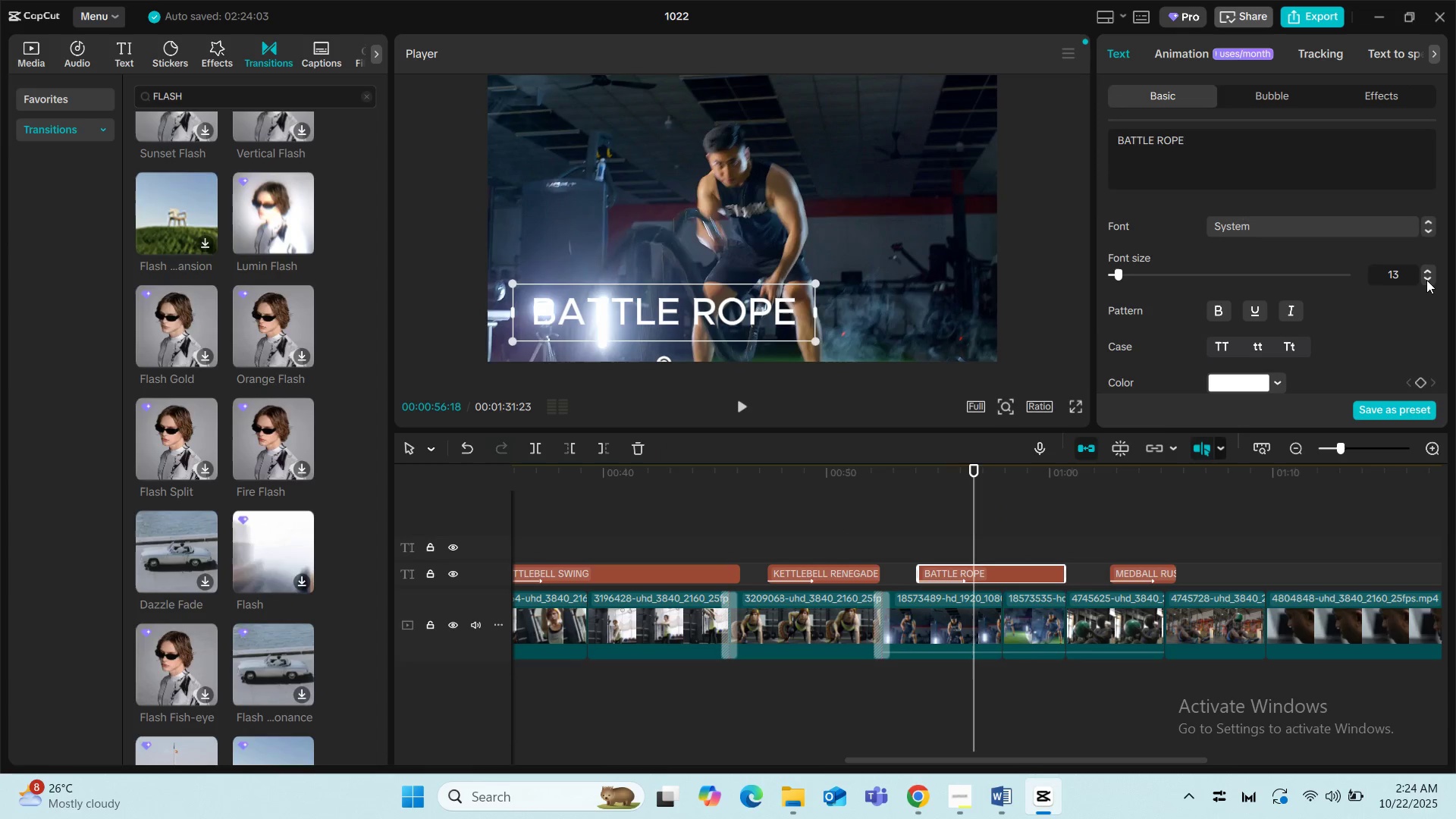 
left_click([1426, 280])
 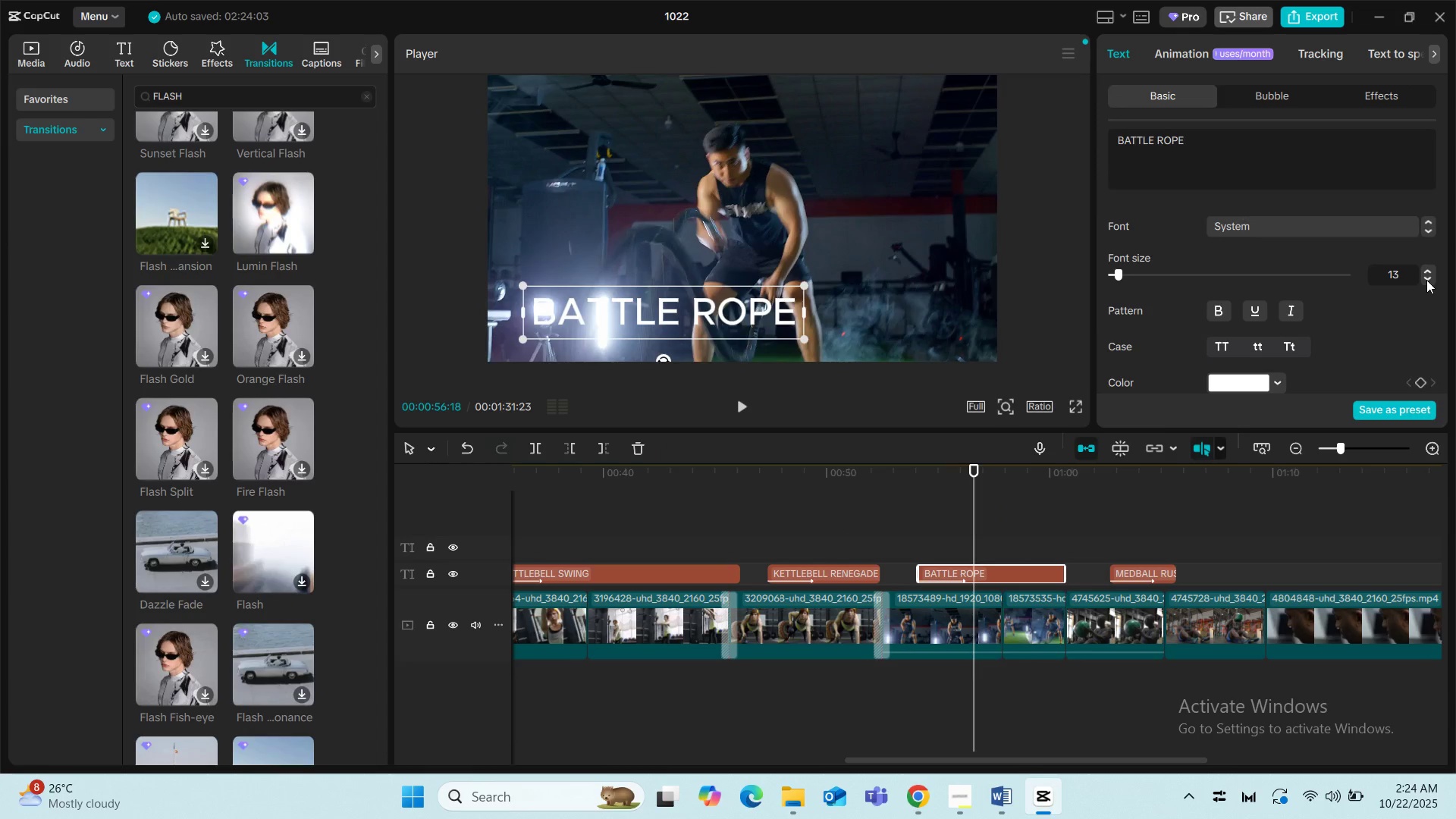 
left_click([1426, 280])
 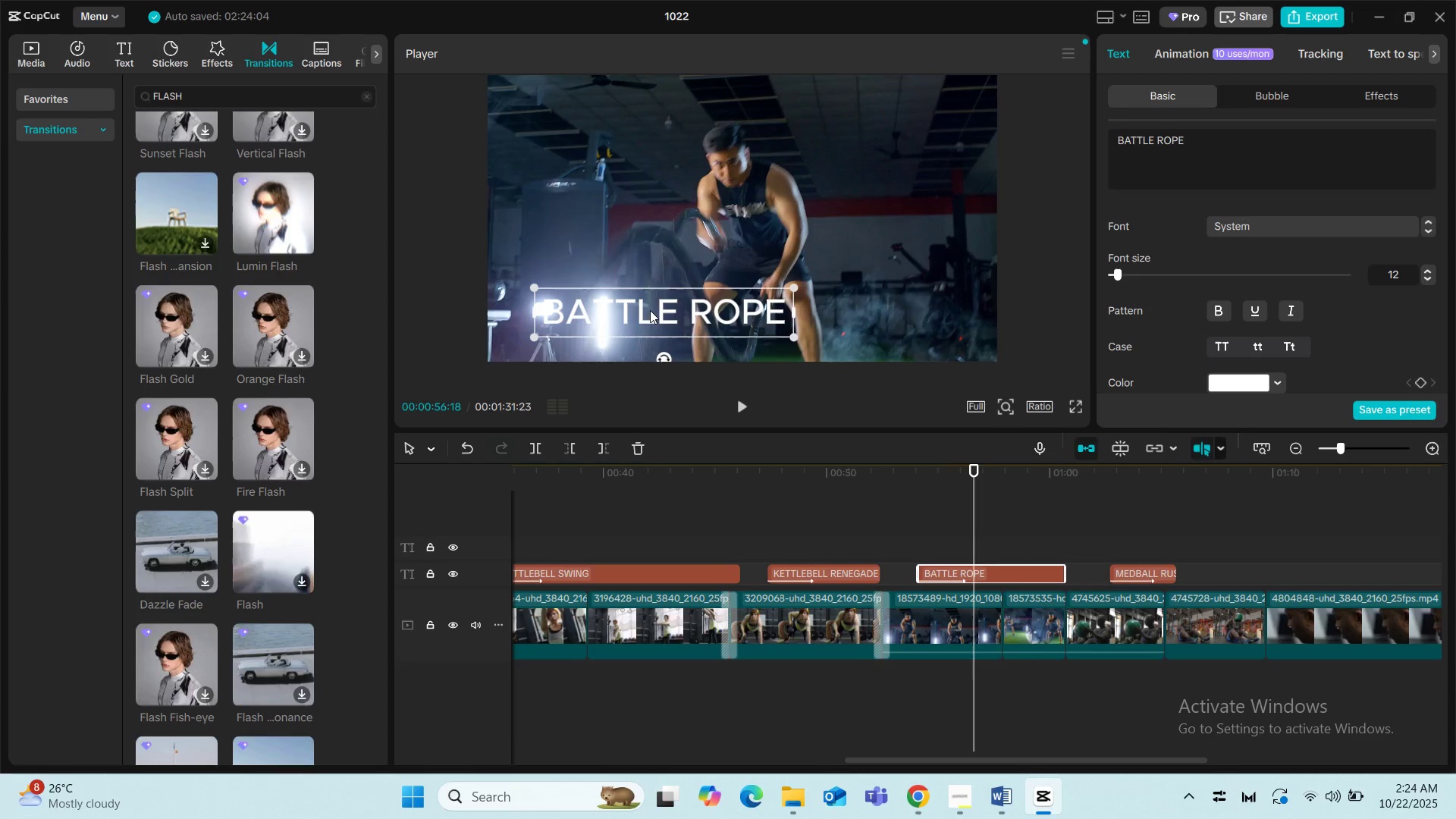 
left_click_drag(start_coordinate=[635, 310], to_coordinate=[609, 319])
 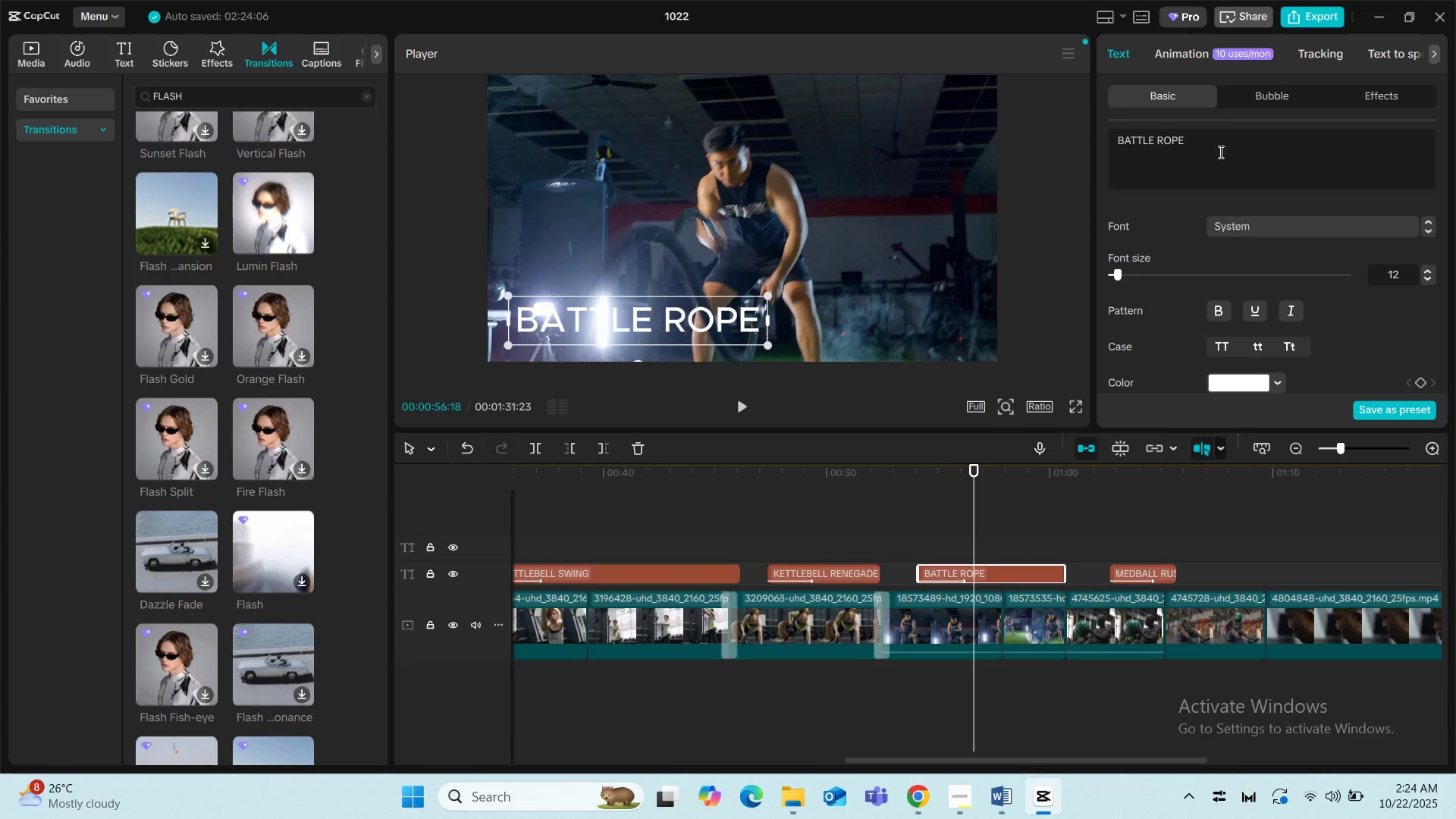 
scroll: coordinate [1250, 321], scroll_direction: down, amount: 2.0
 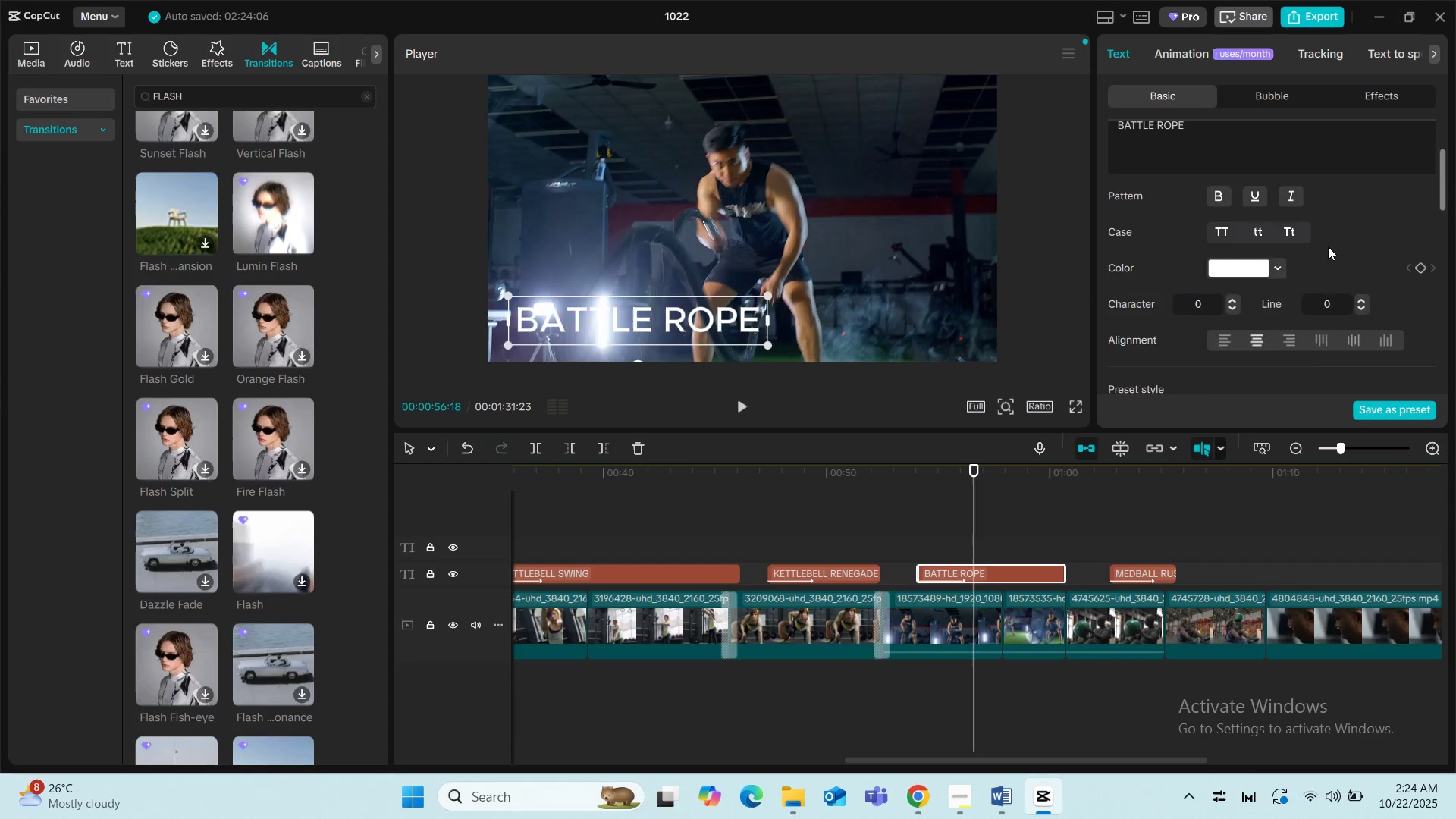 
scroll: coordinate [1328, 246], scroll_direction: up, amount: 4.0
 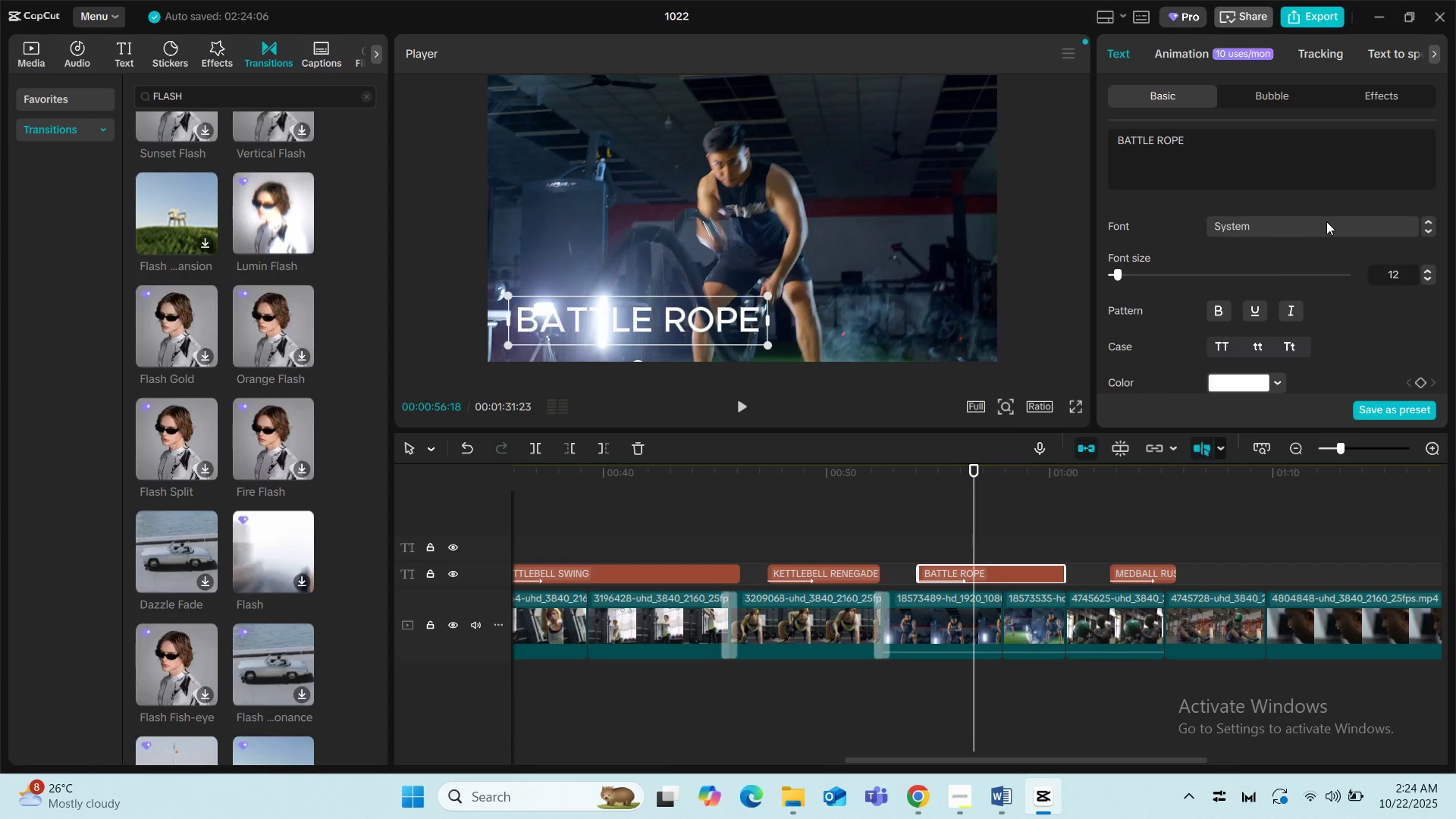 
left_click([1314, 231])
 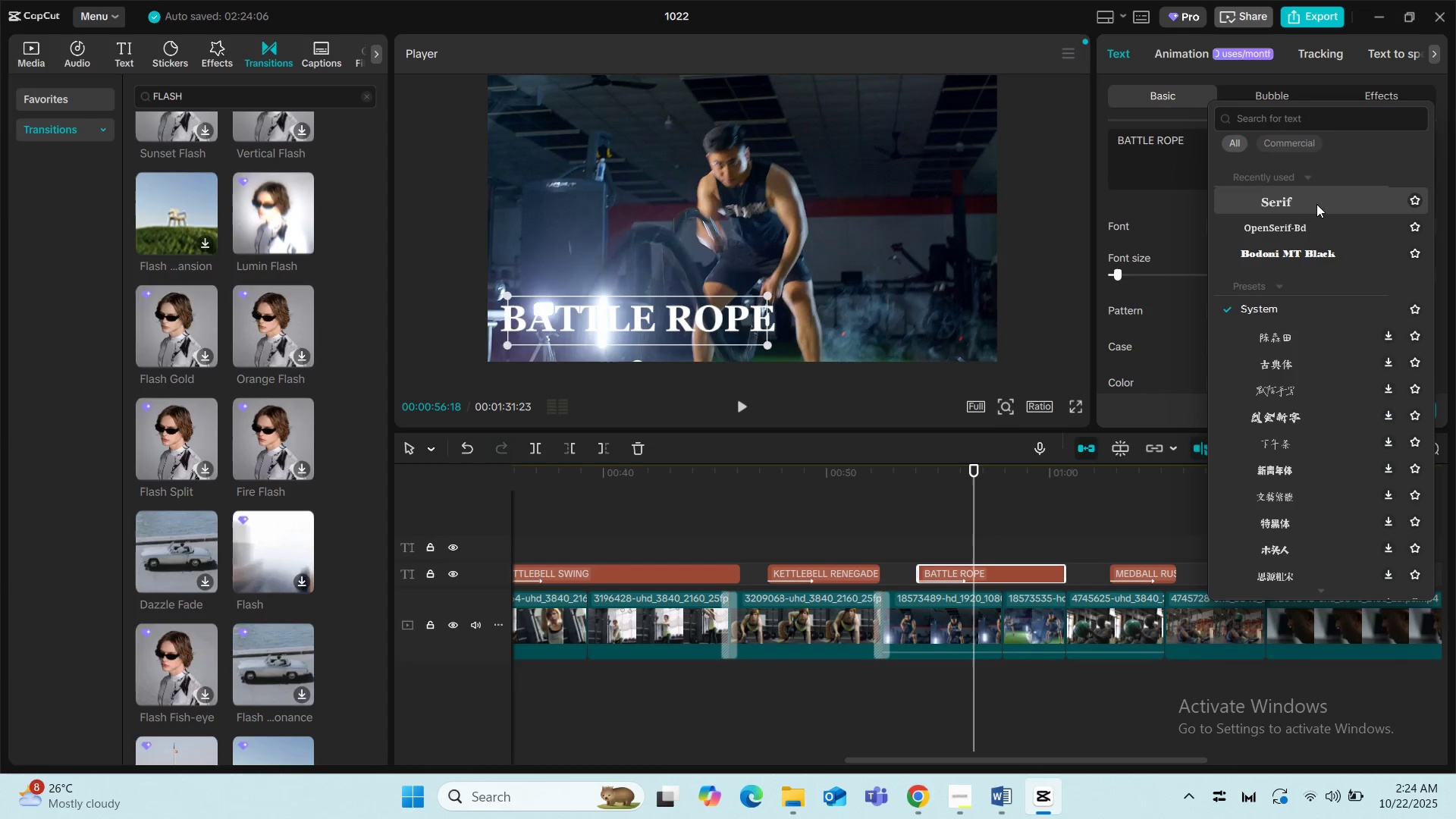 
left_click([1316, 204])
 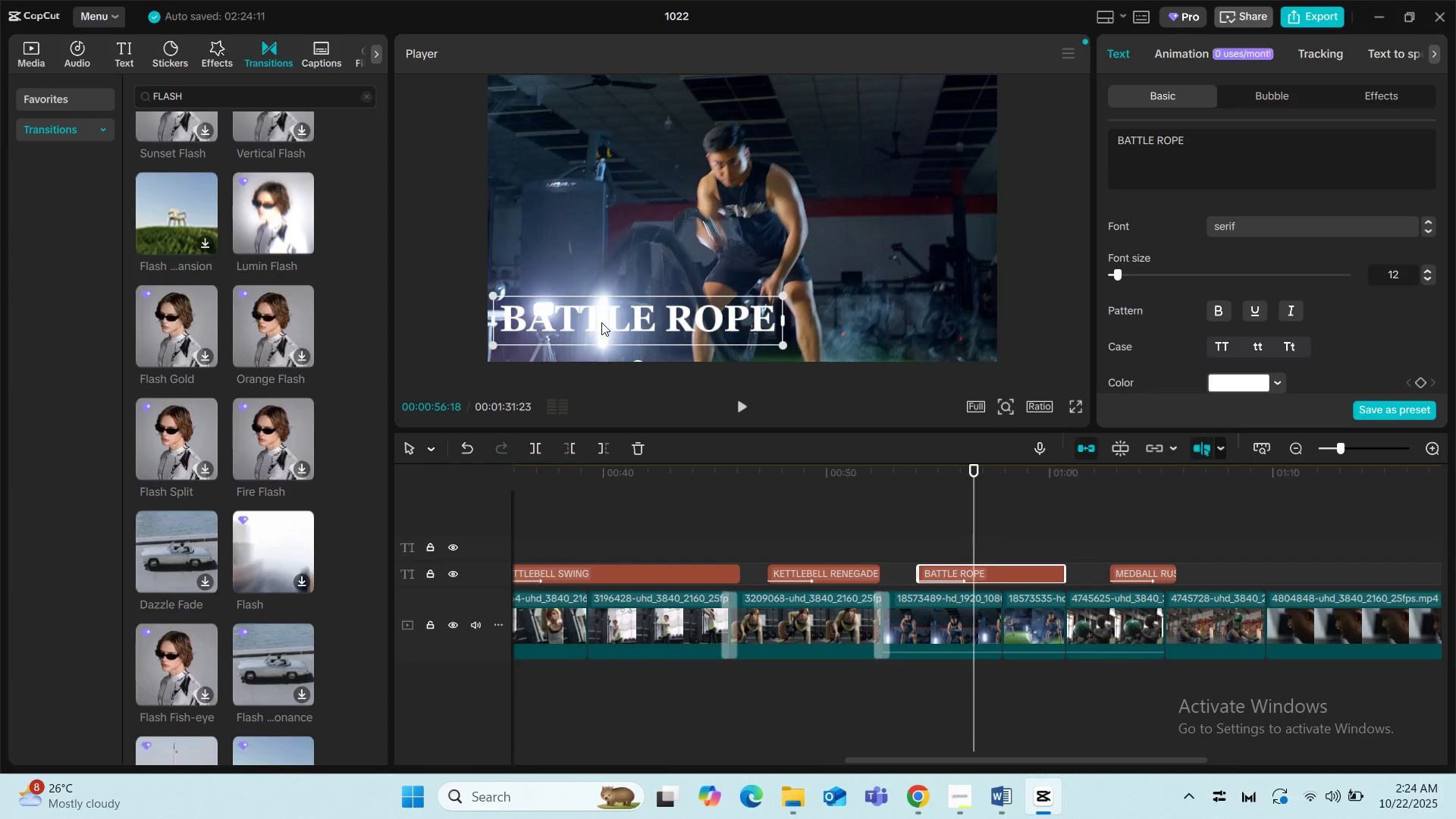 
left_click_drag(start_coordinate=[606, 316], to_coordinate=[616, 316])
 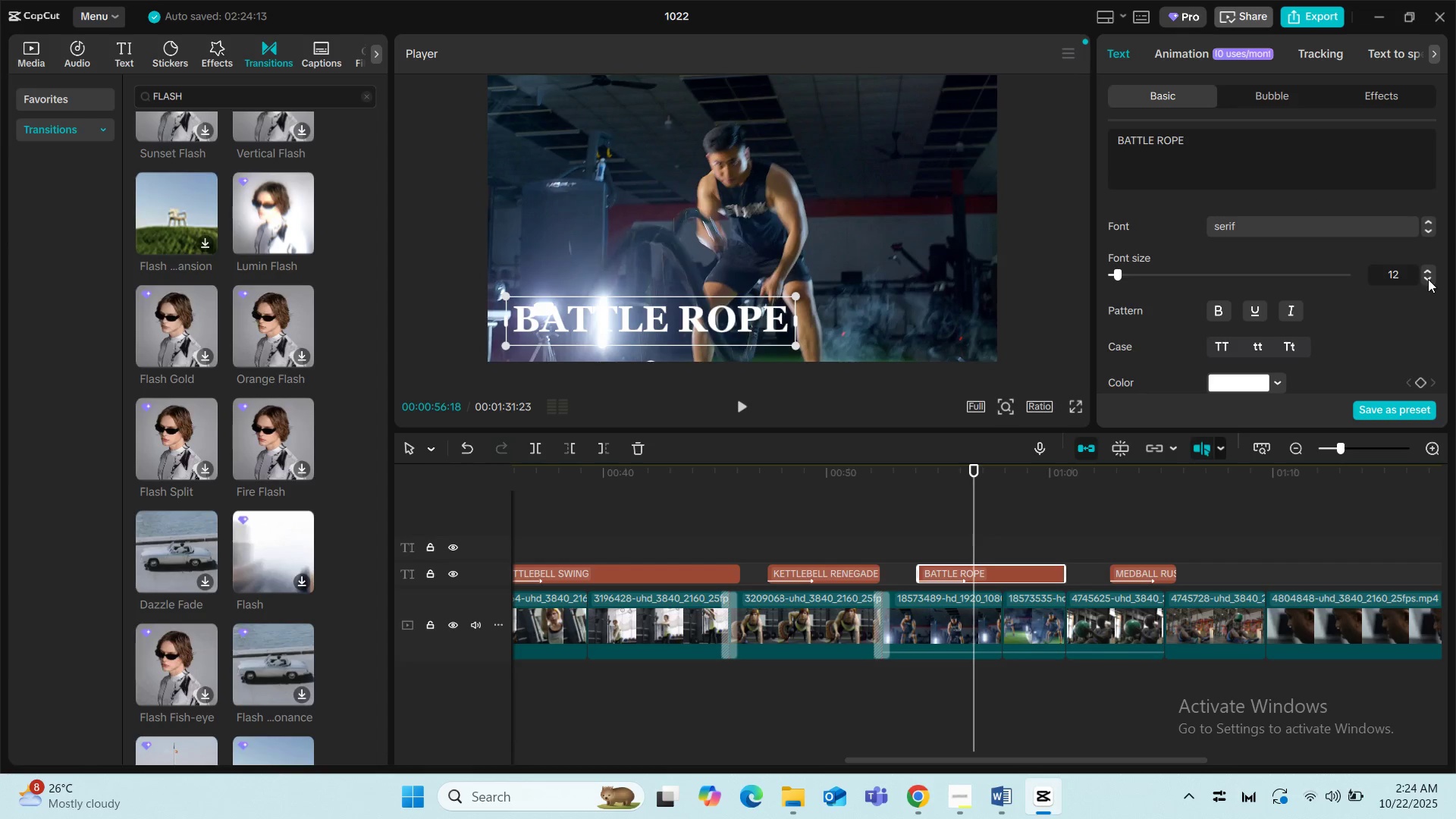 
left_click([1428, 279])
 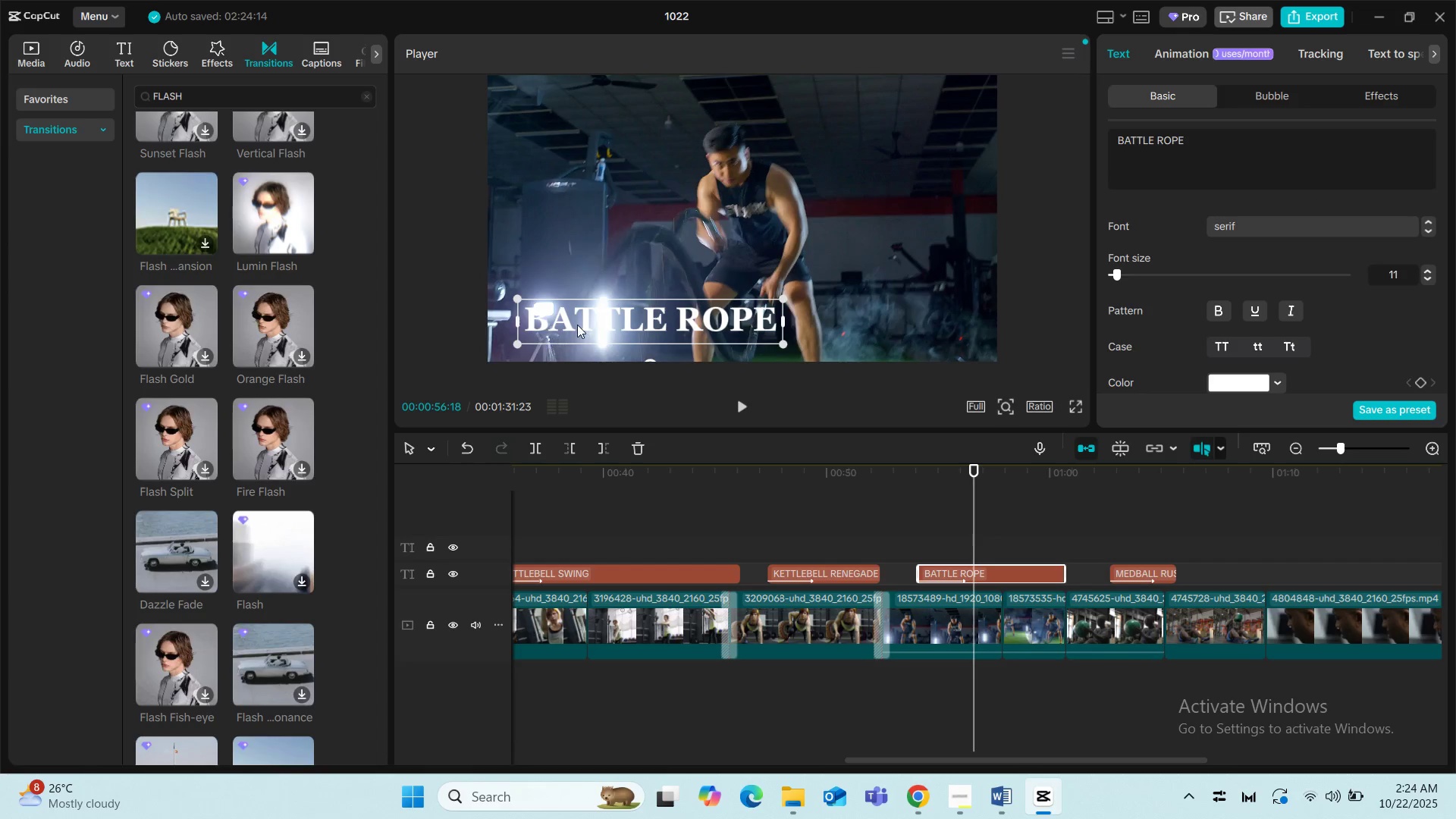 
left_click_drag(start_coordinate=[578, 325], to_coordinate=[566, 331])
 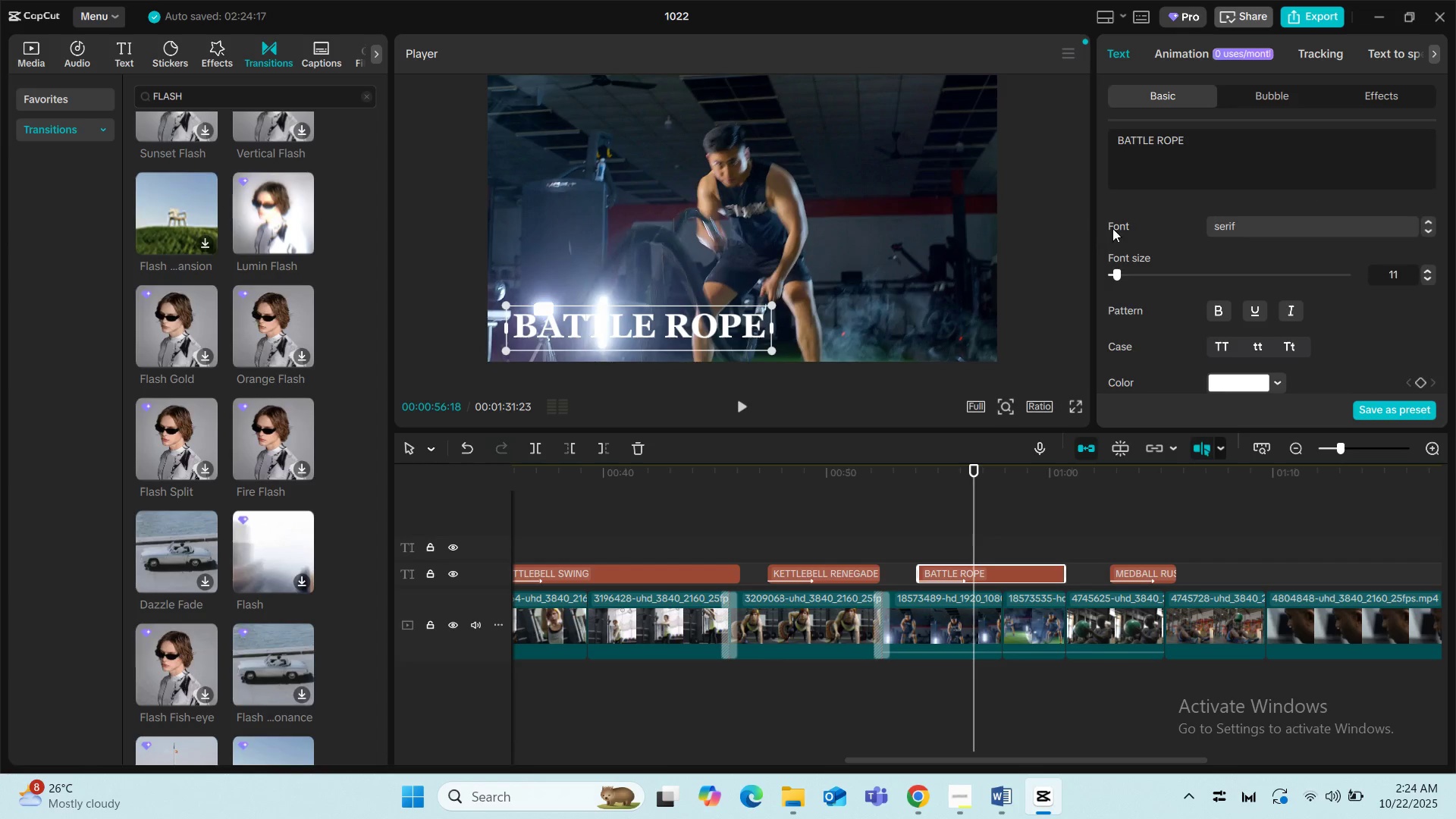 
scroll: coordinate [1194, 256], scroll_direction: down, amount: 5.0
 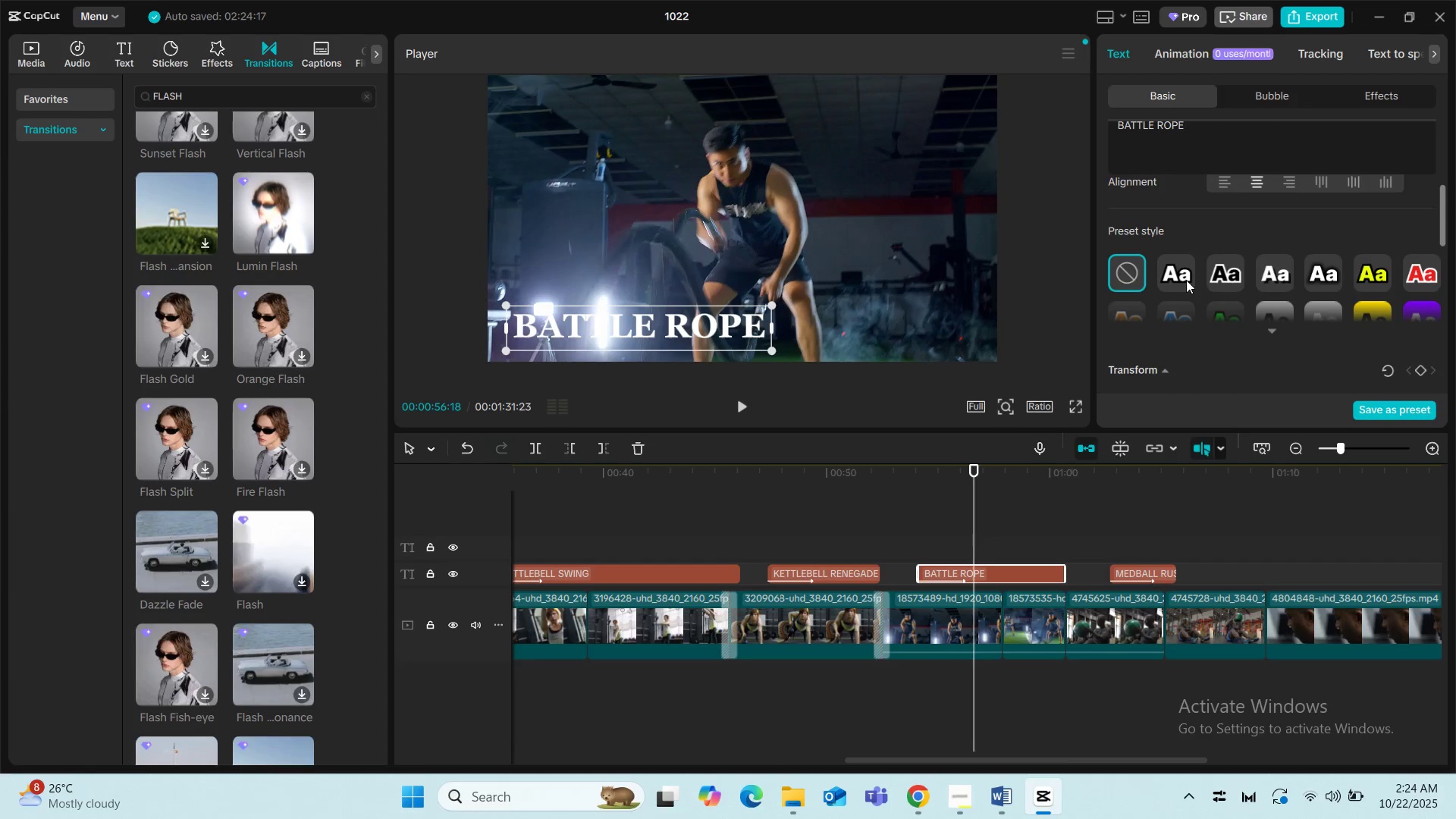 
left_click([1185, 280])
 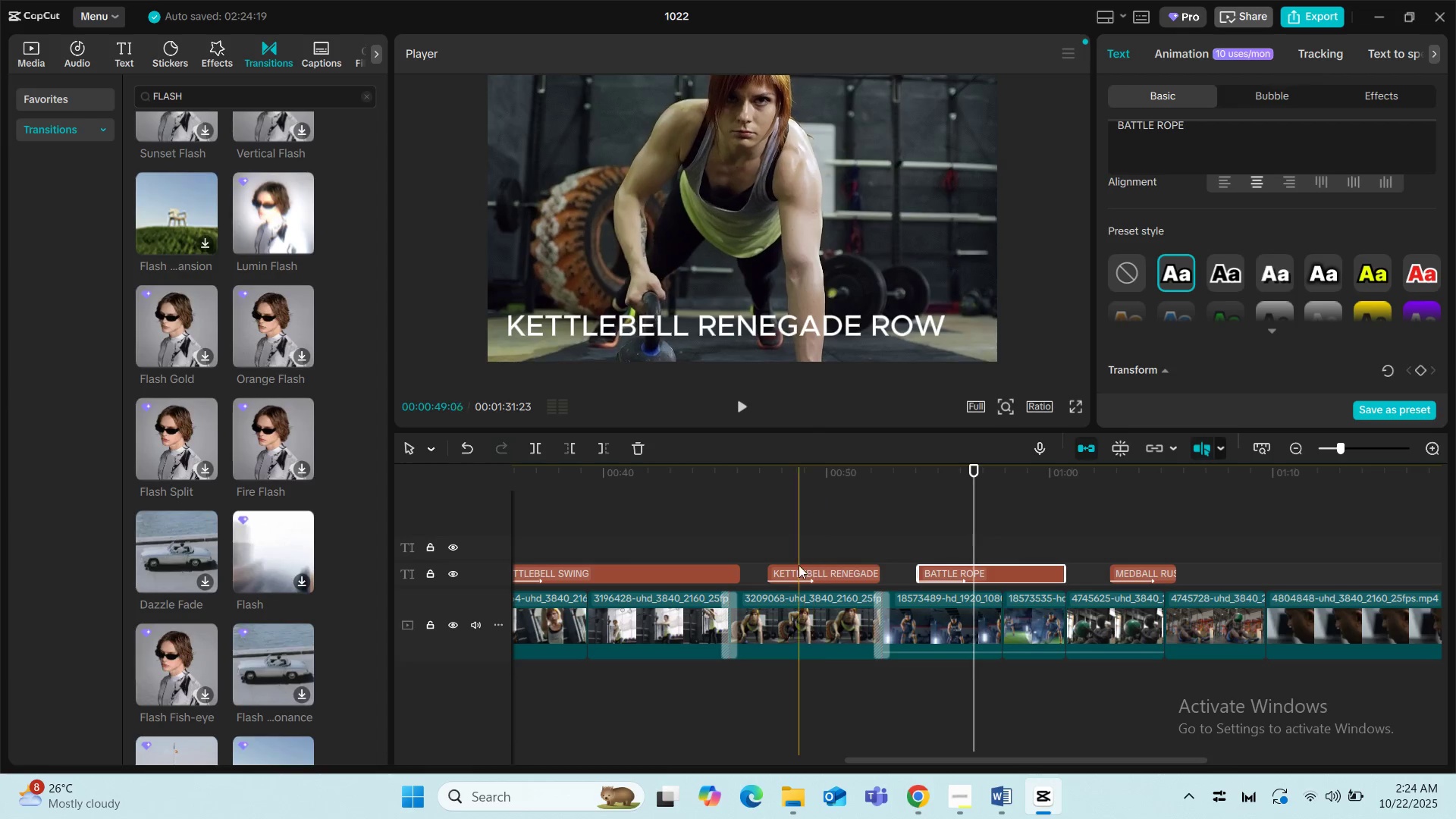 
left_click([802, 566])
 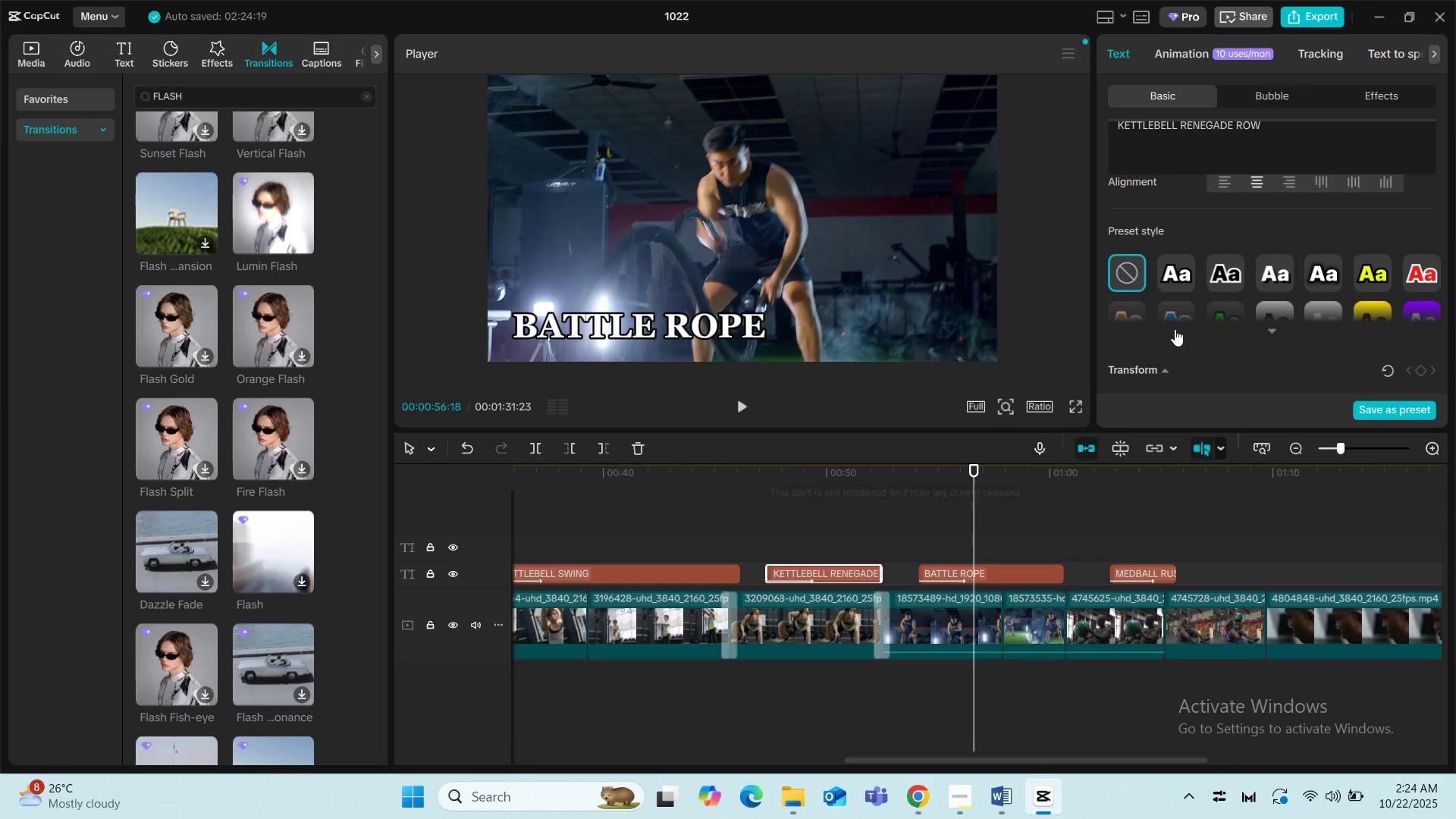 
left_click([1182, 275])
 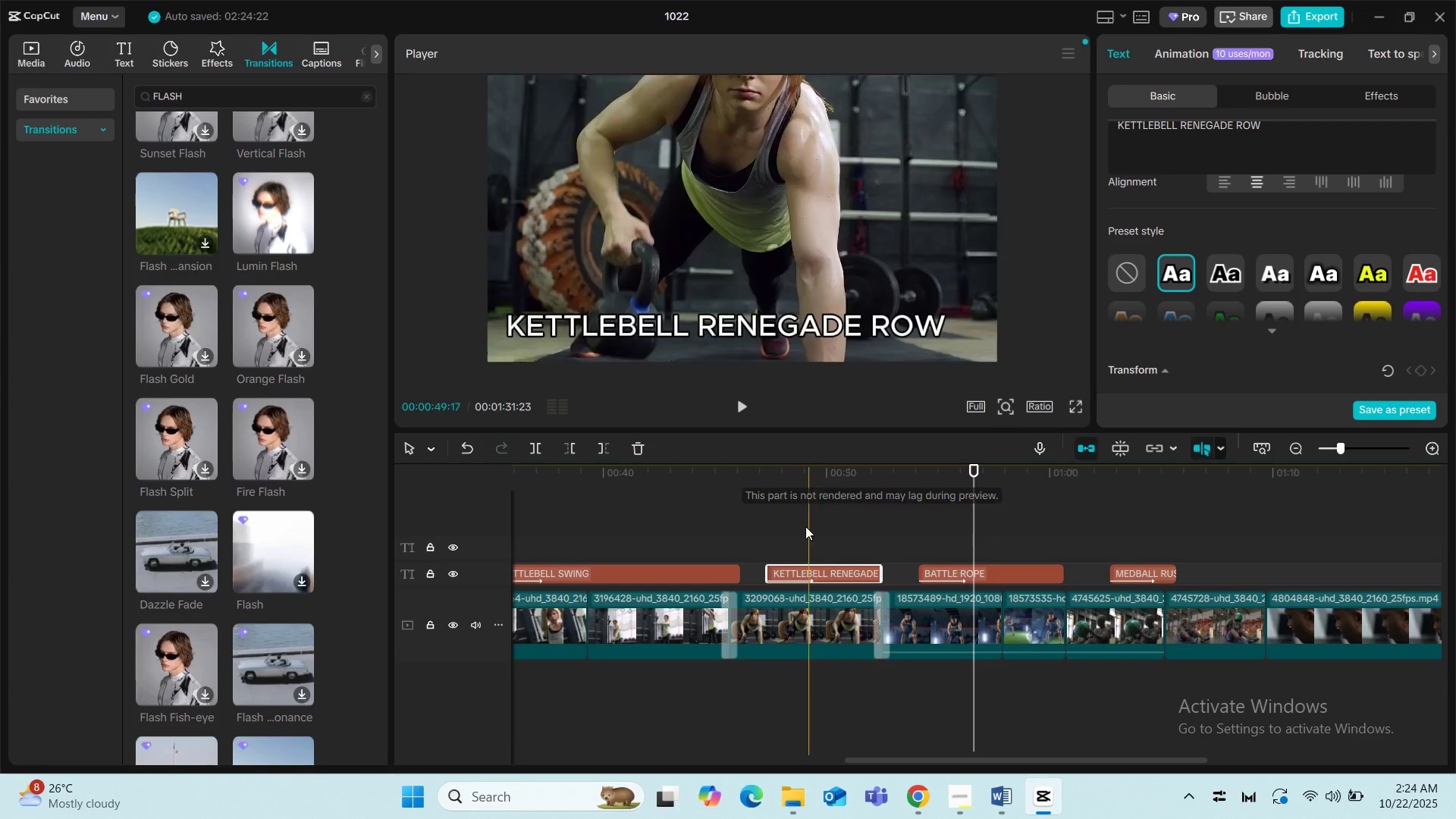 
left_click([781, 523])
 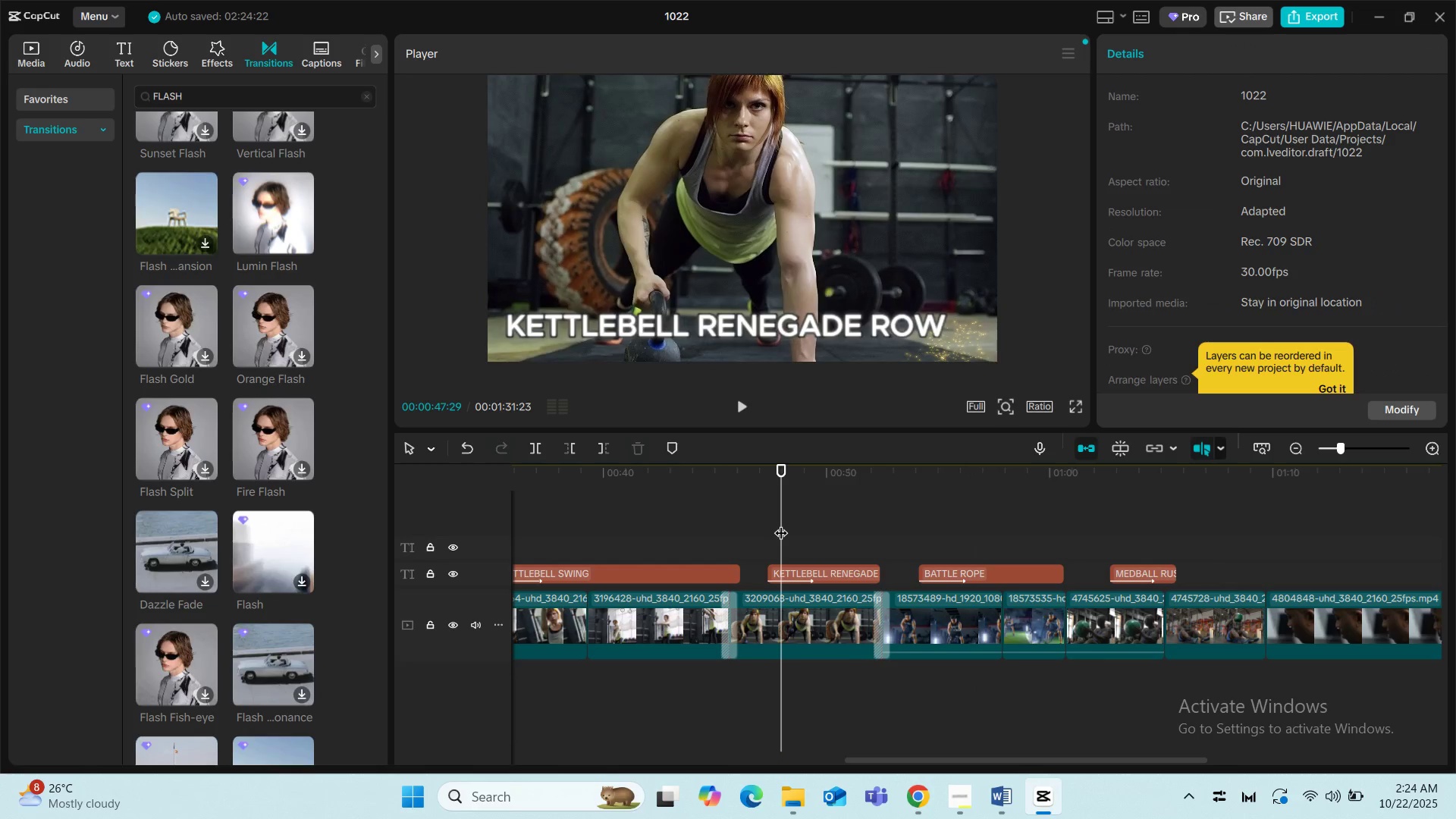 
key(Space)
 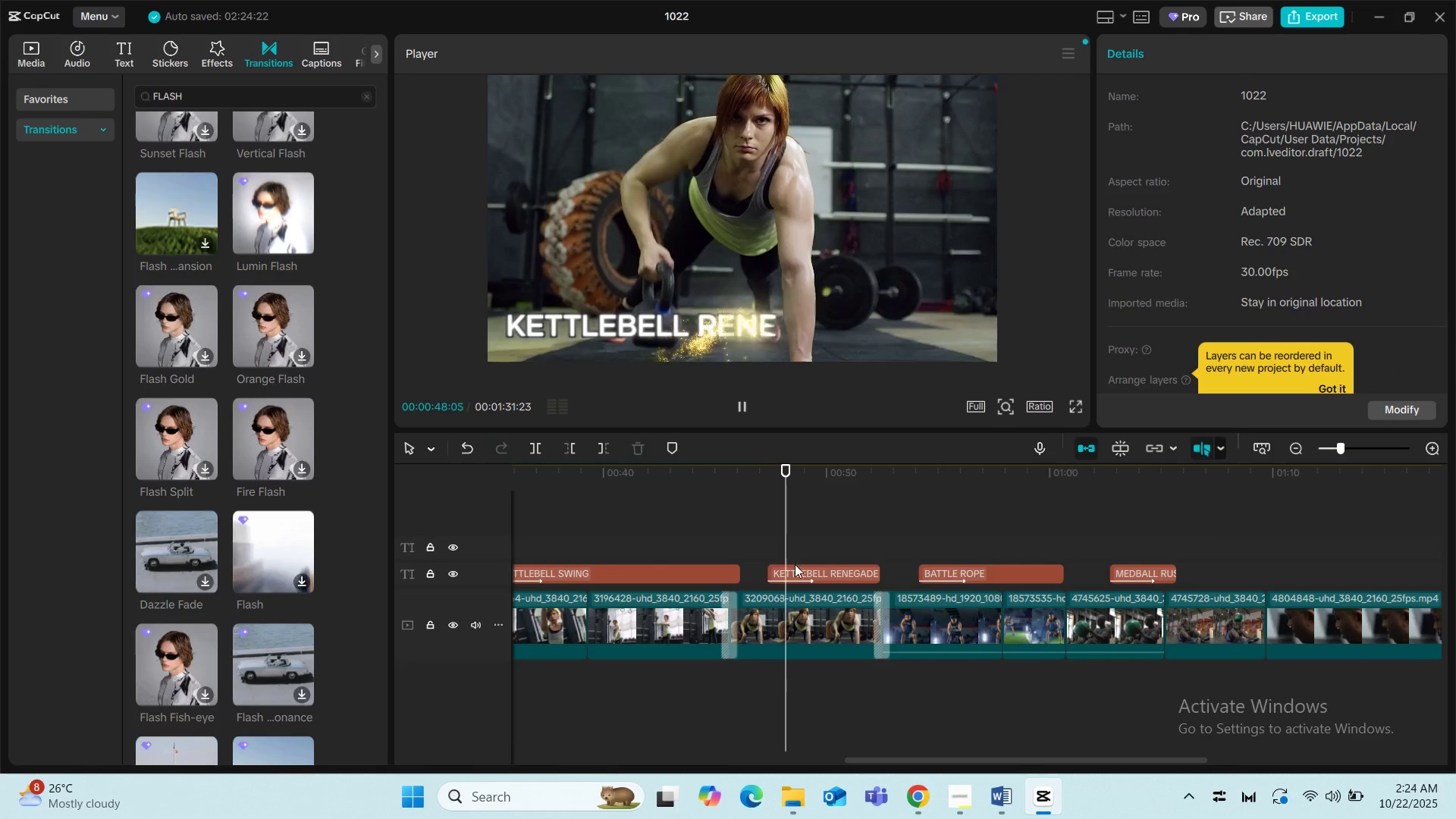 
key(Space)
 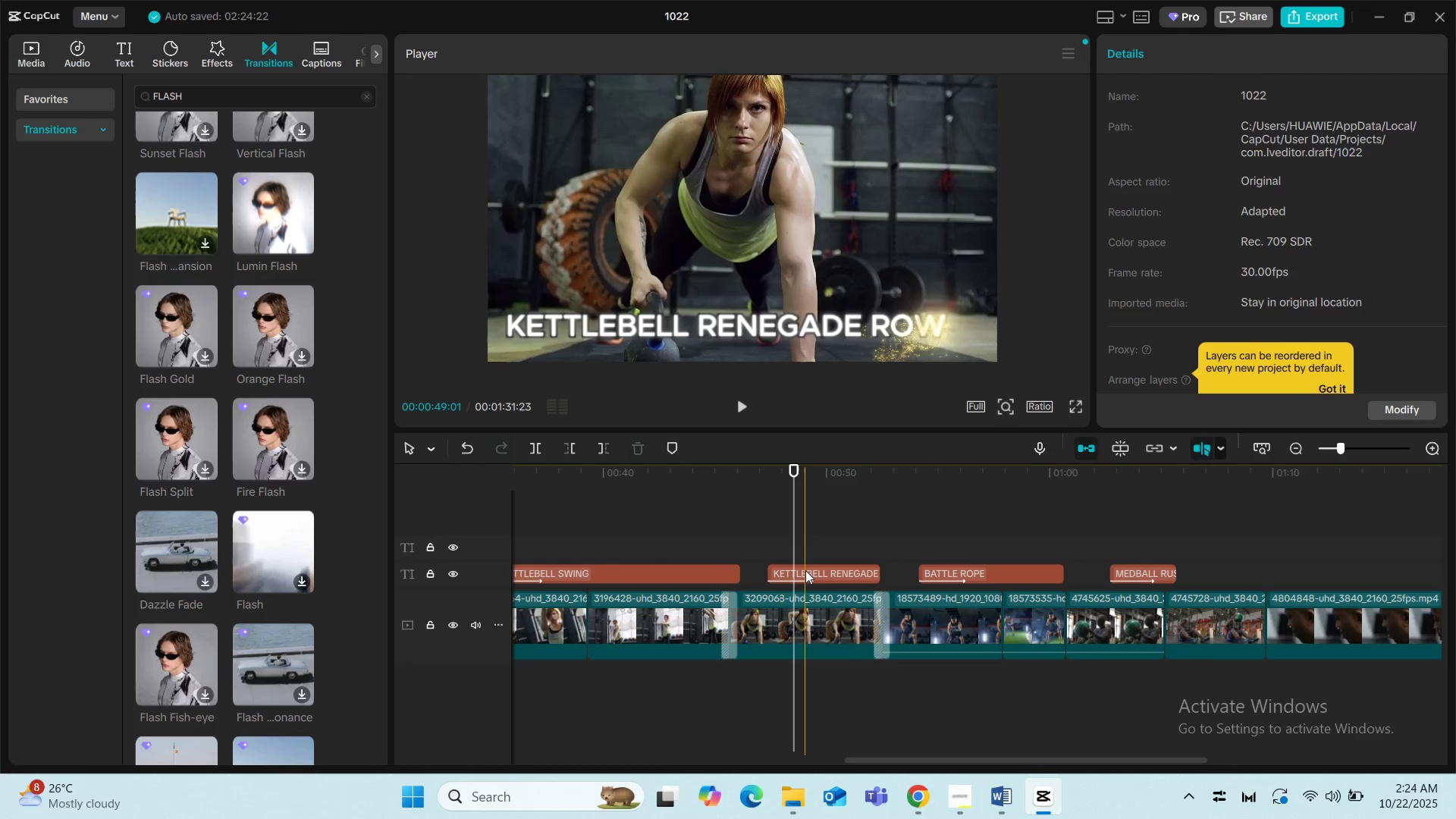 
left_click([805, 568])
 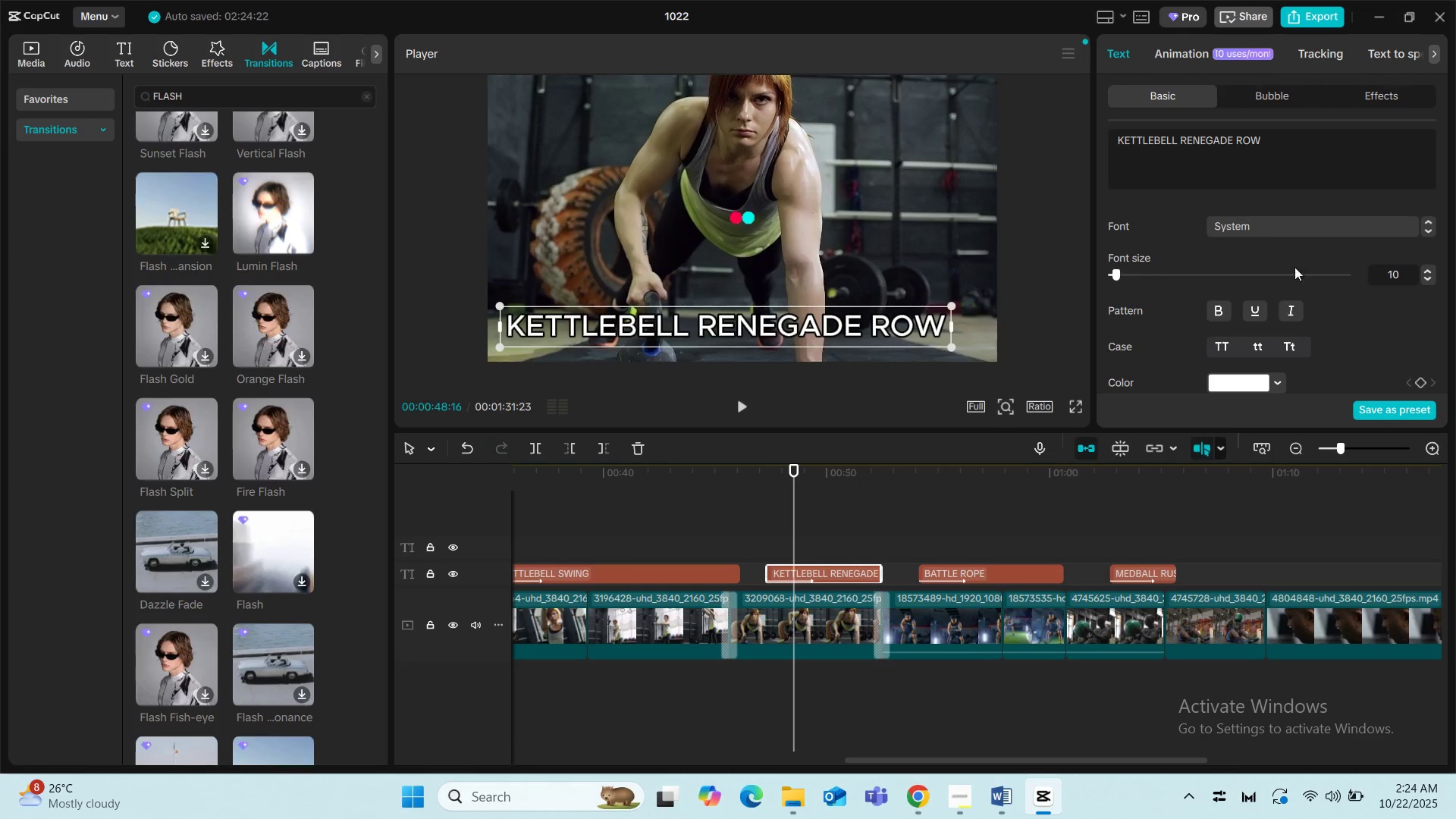 
scroll: coordinate [1228, 249], scroll_direction: up, amount: 4.0
 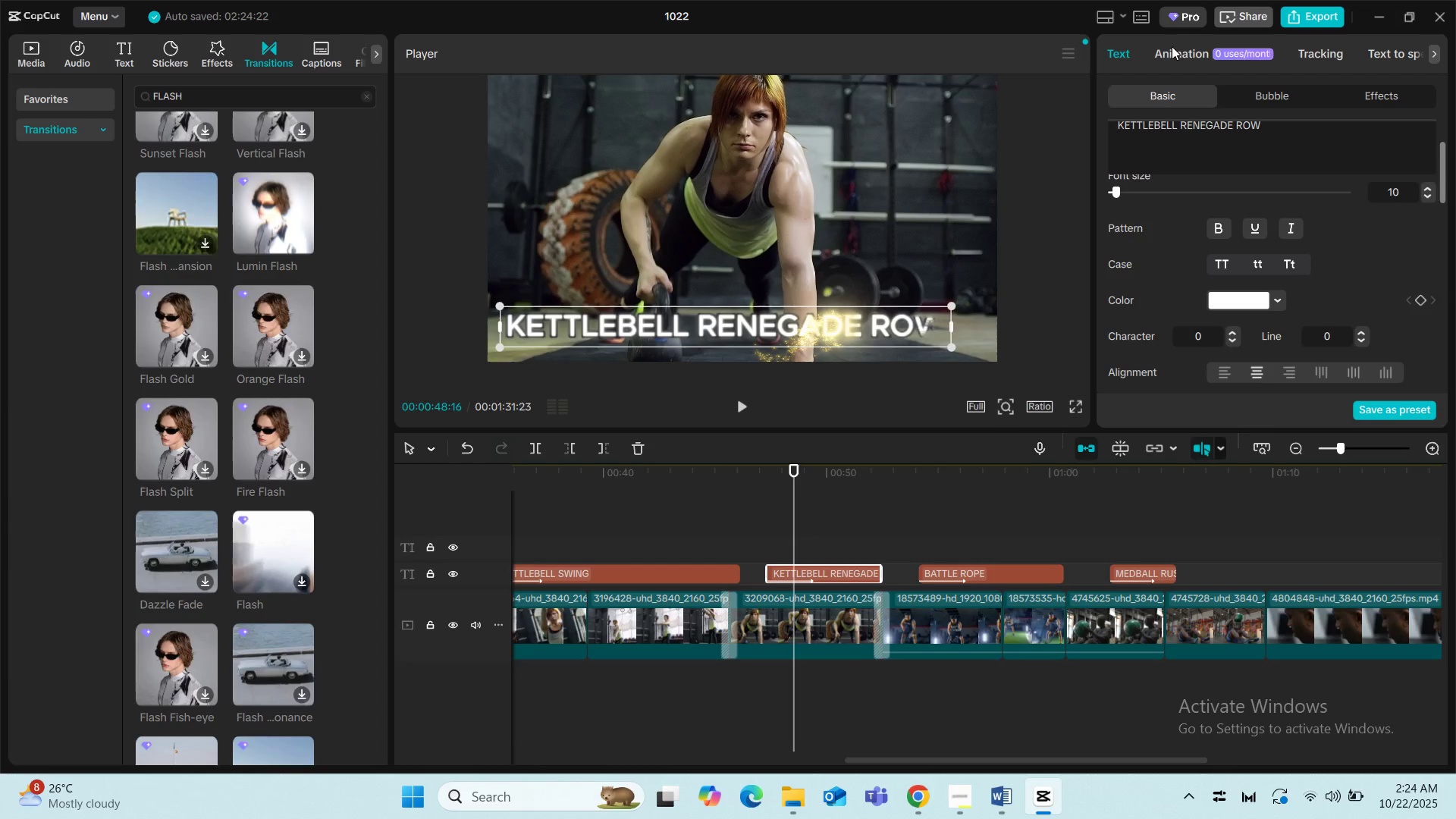 
left_click([1176, 51])
 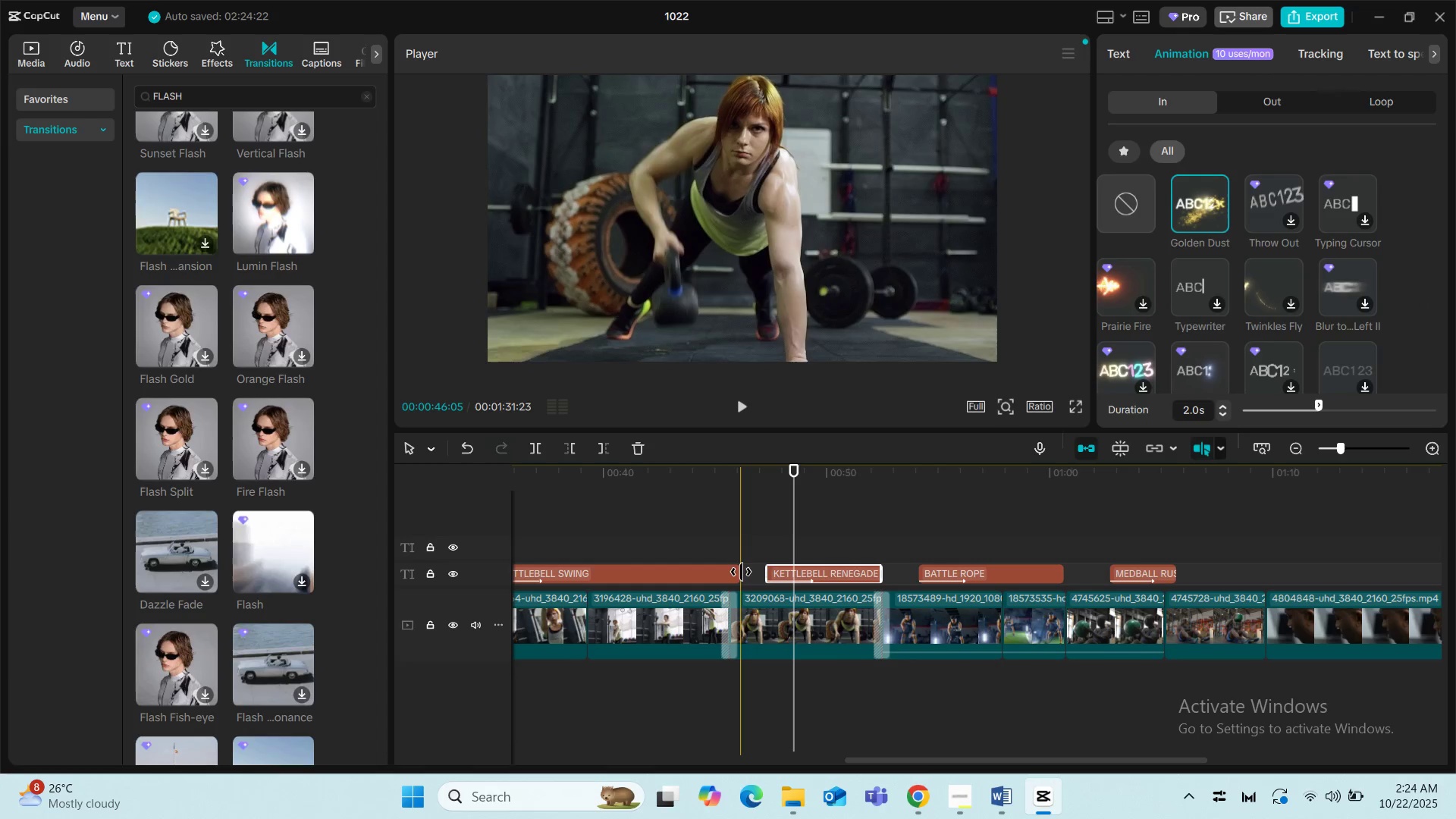 
left_click([744, 547])
 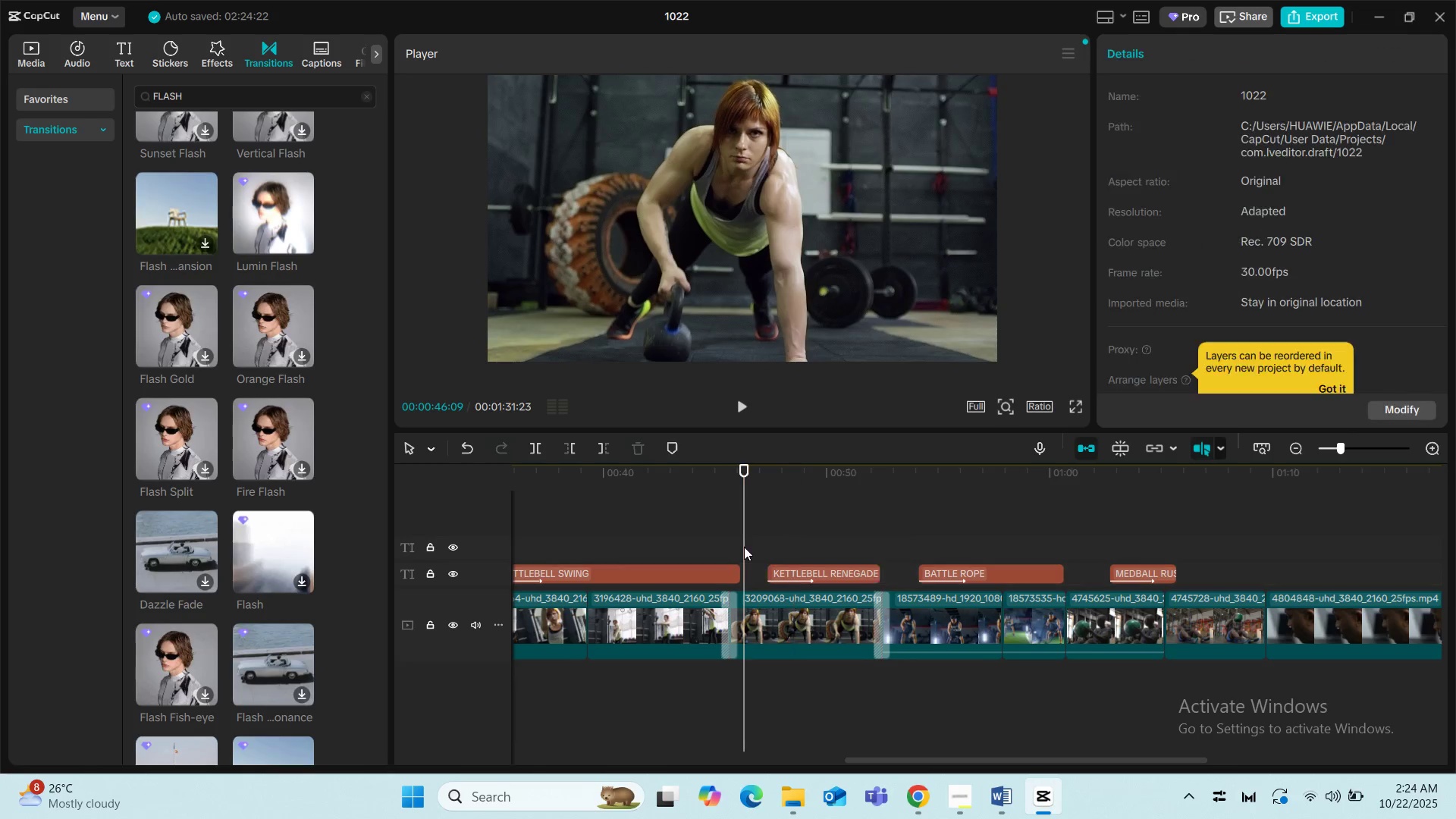 
key(Space)
 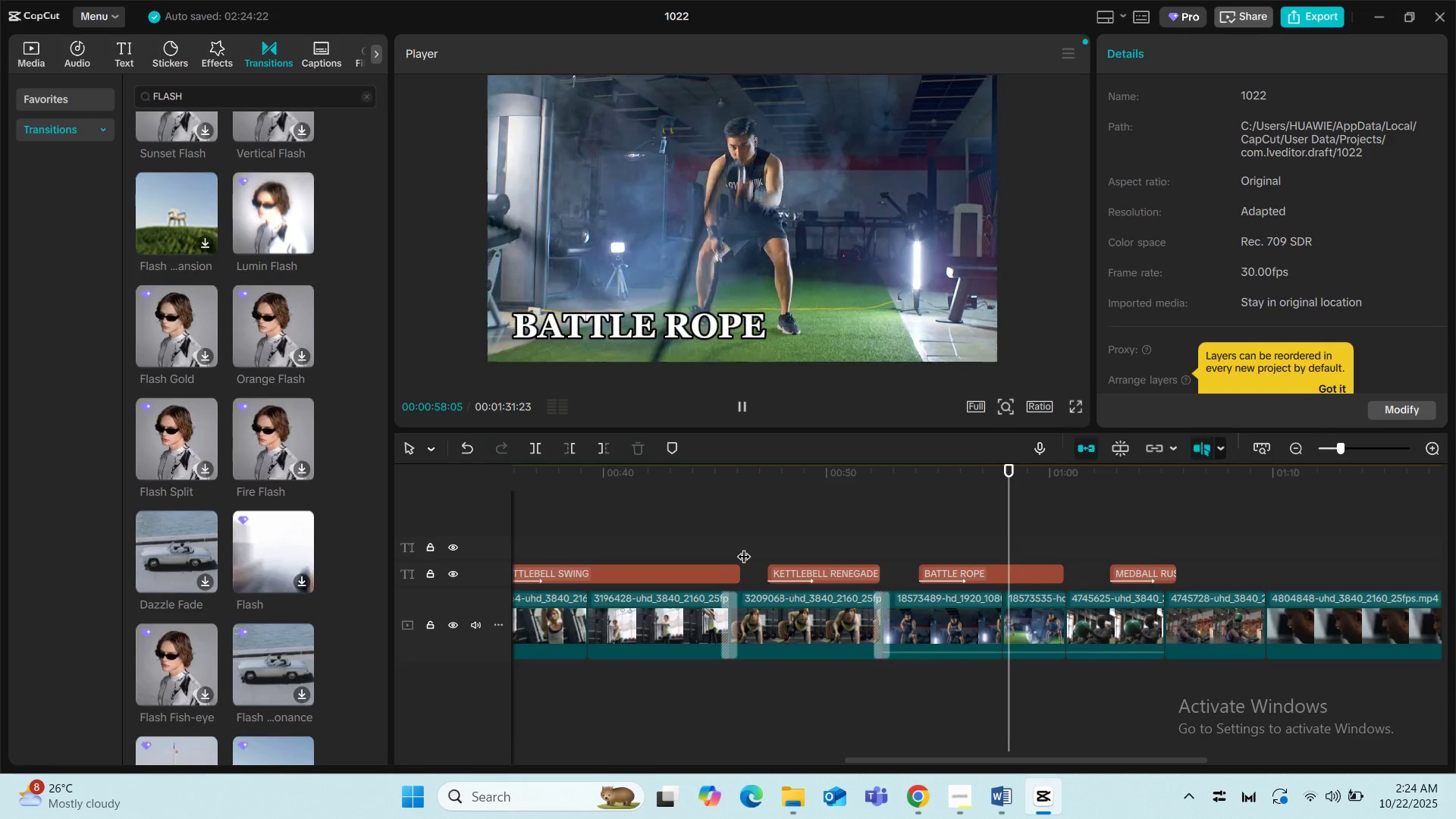 
wait(16.86)
 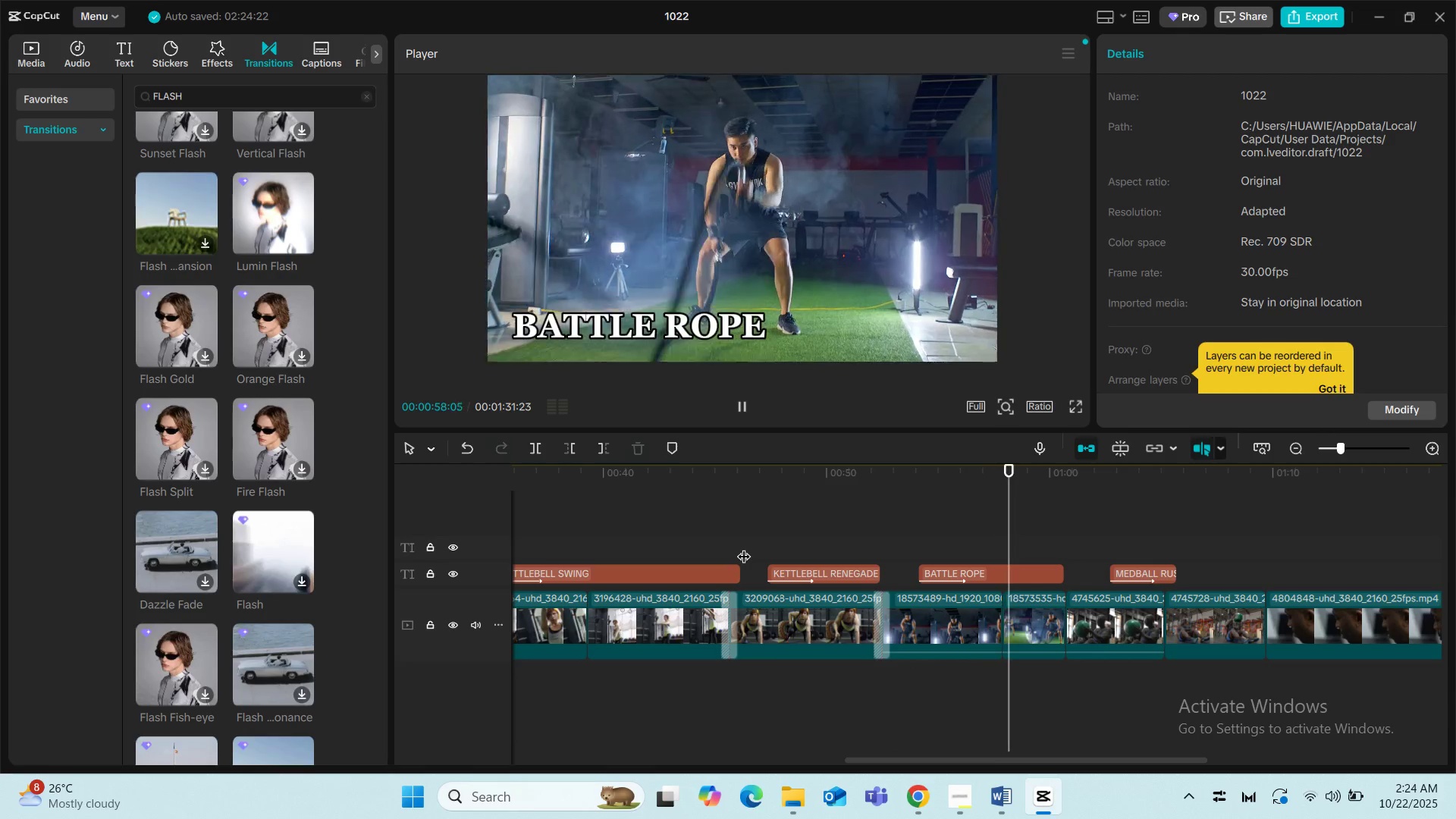 
key(Space)
 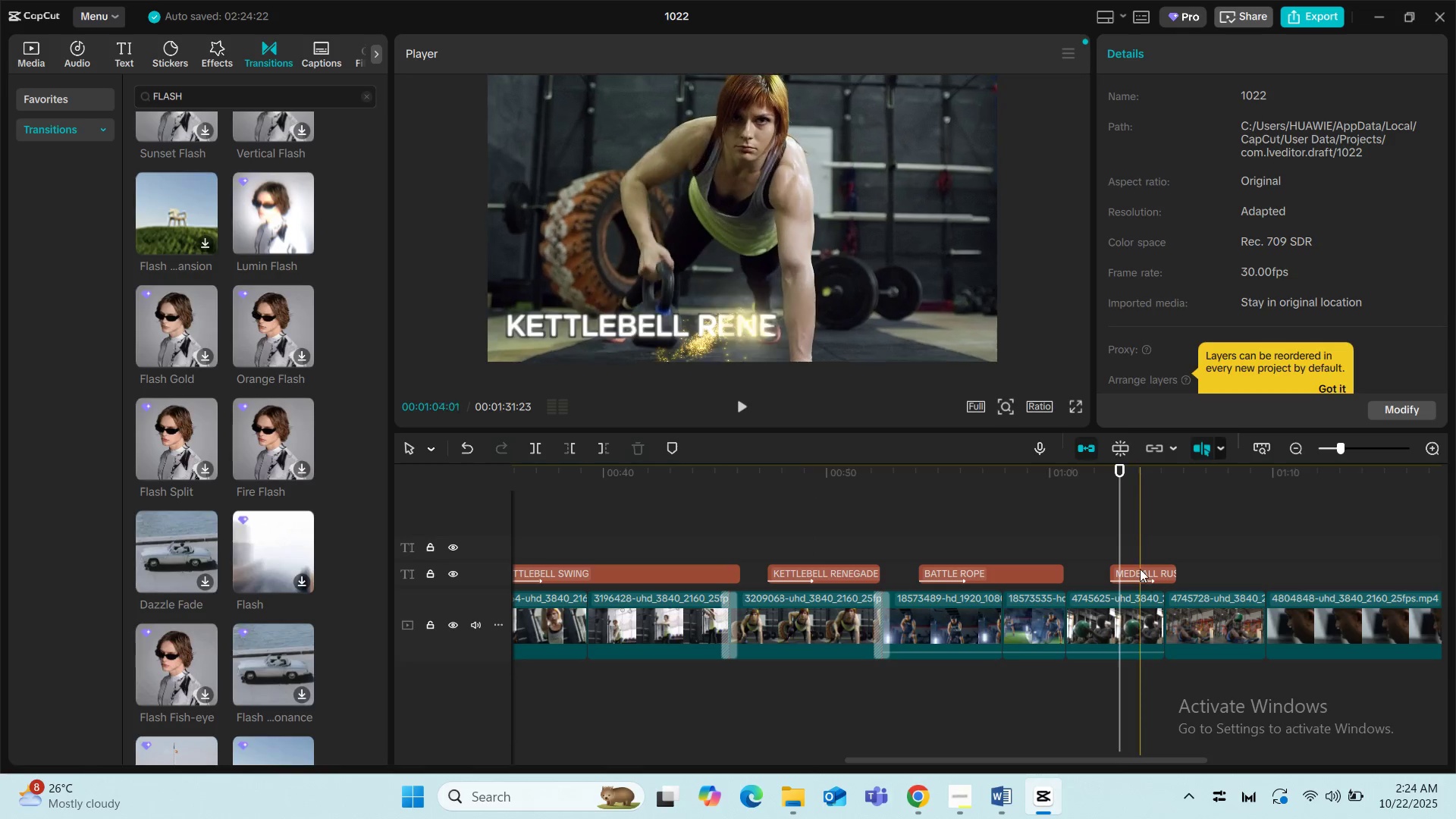 
left_click_drag(start_coordinate=[1140, 569], to_coordinate=[1116, 575])
 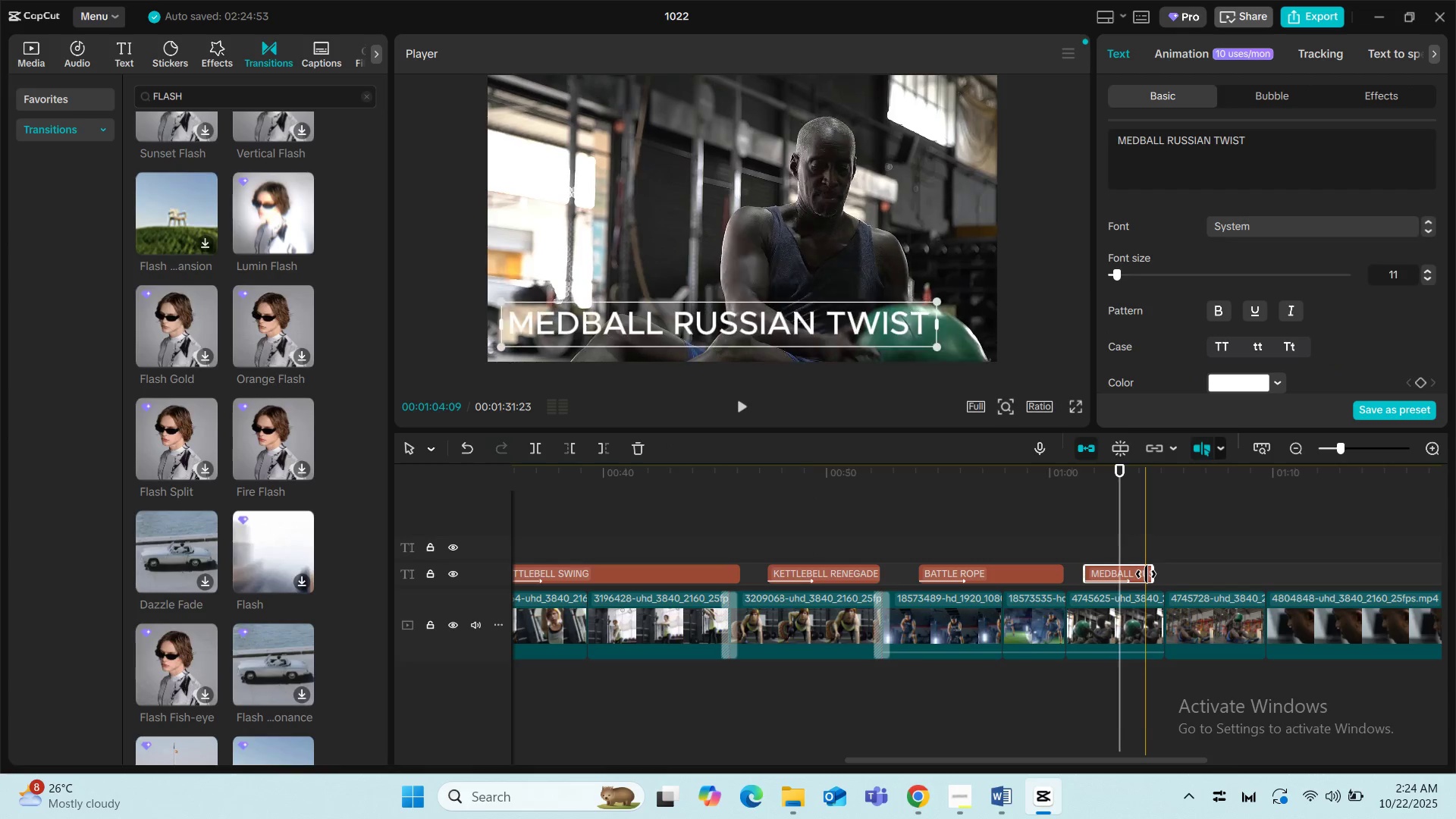 
left_click_drag(start_coordinate=[1150, 574], to_coordinate=[1247, 574])
 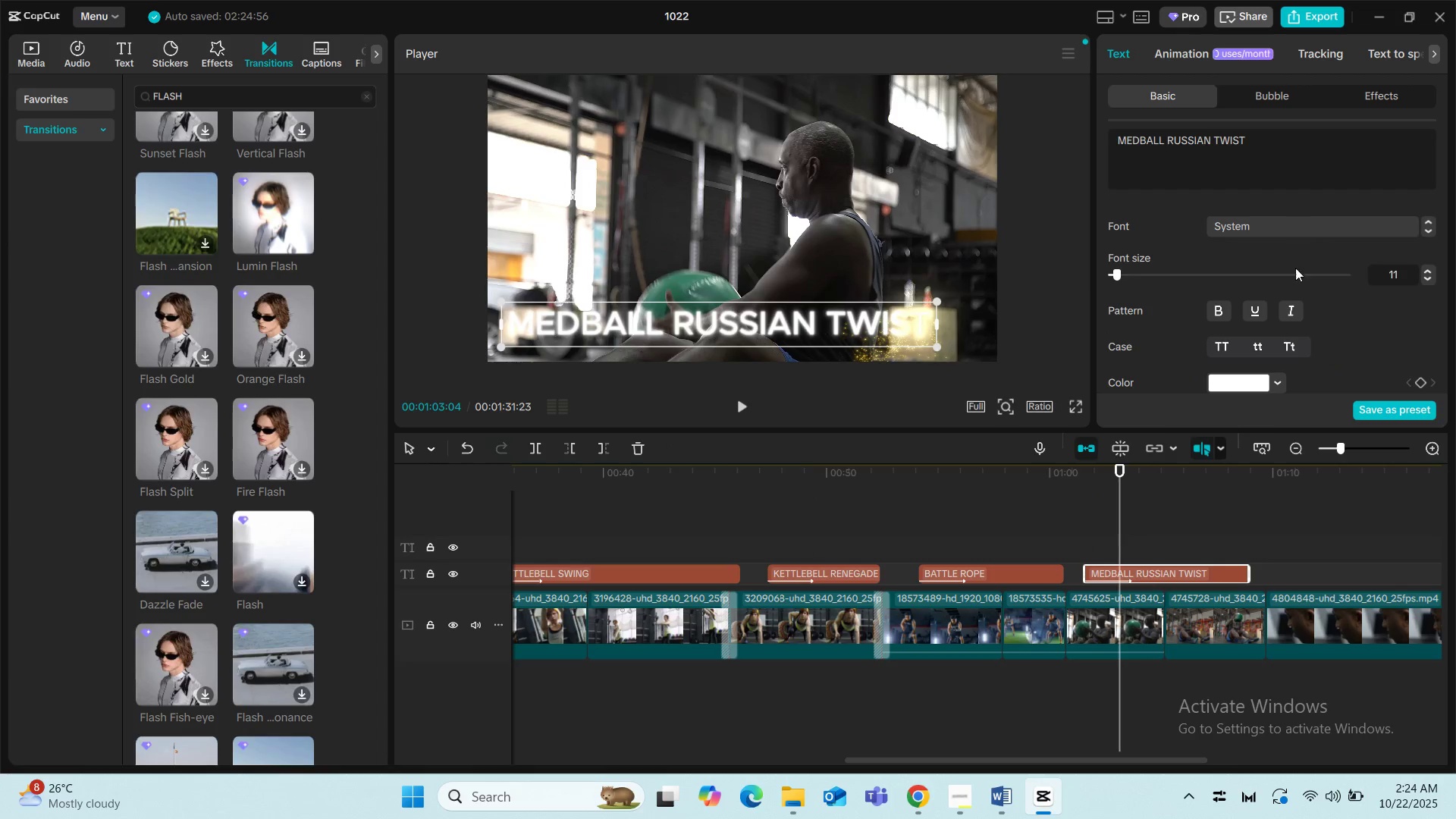 
left_click([1313, 231])
 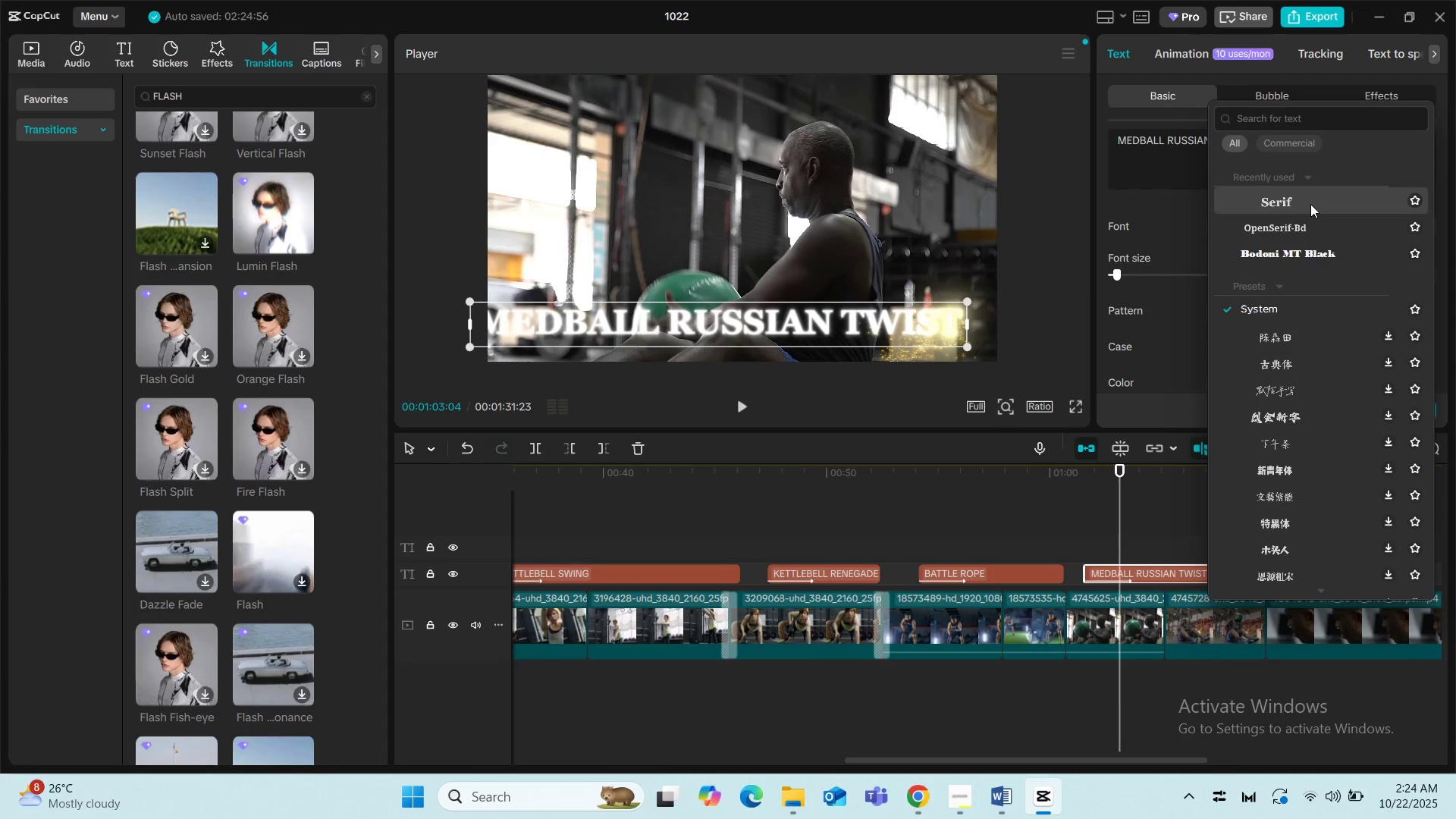 
left_click([1310, 204])
 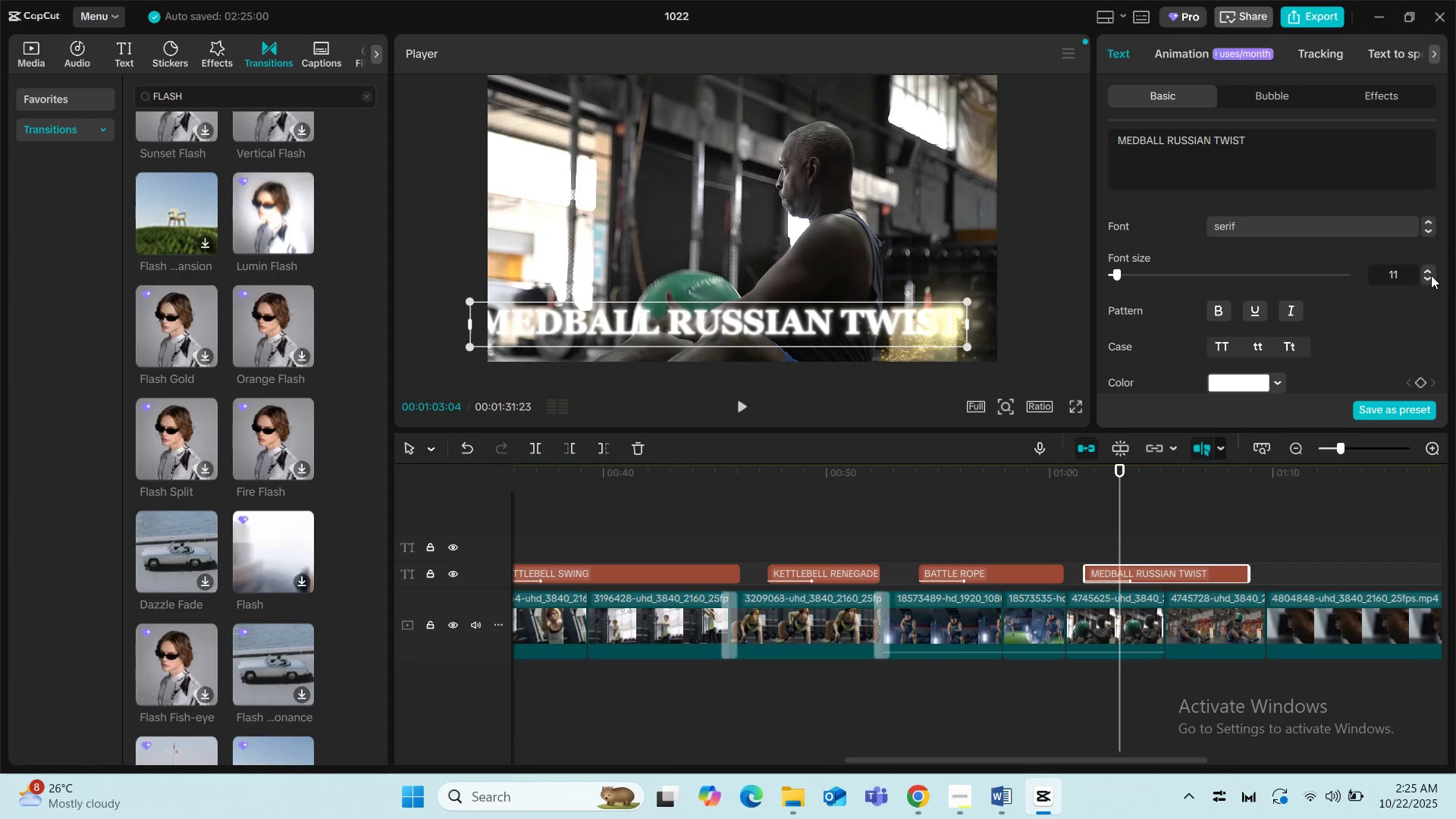 
left_click([1428, 275])
 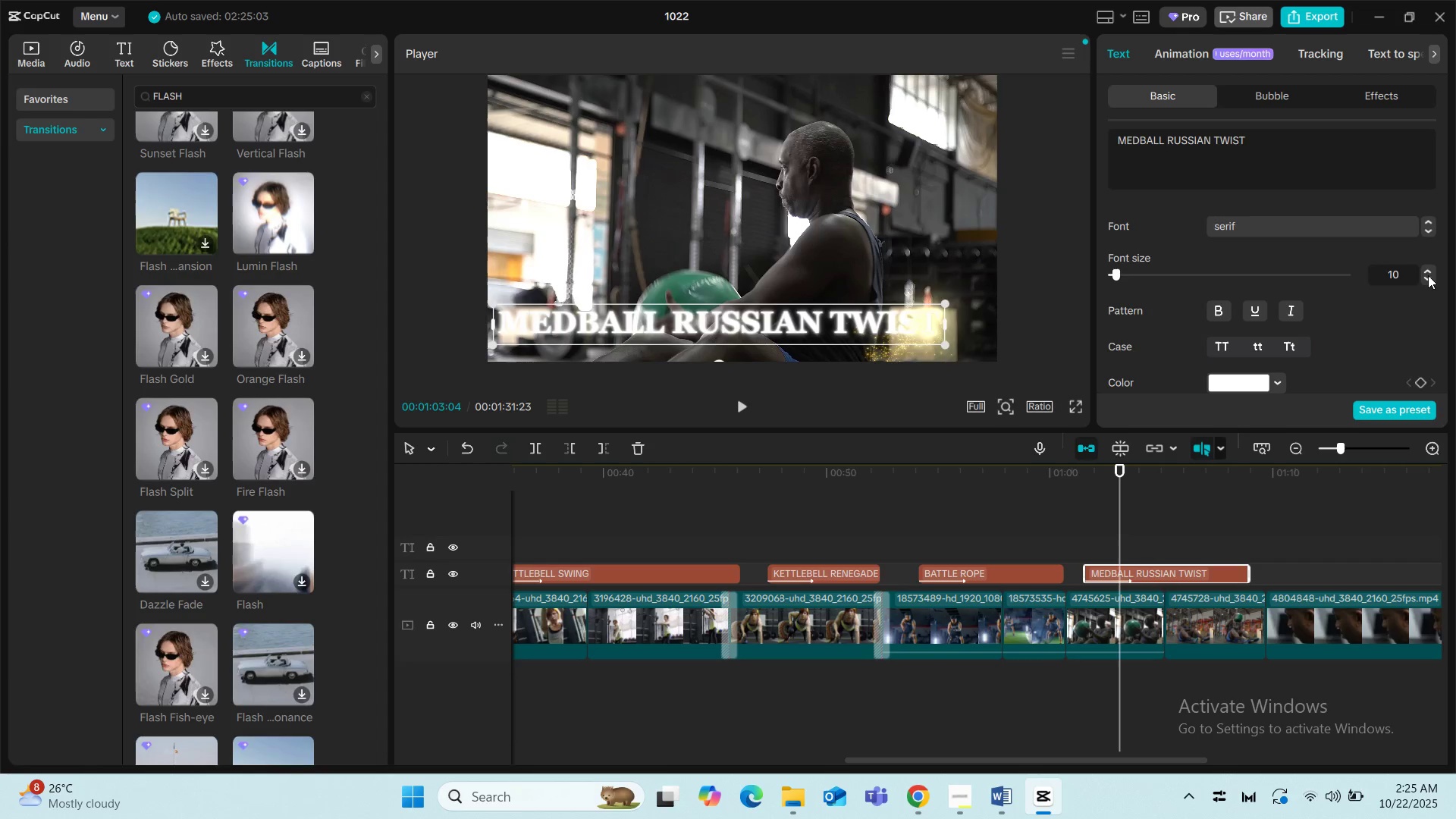 
left_click([1428, 275])
 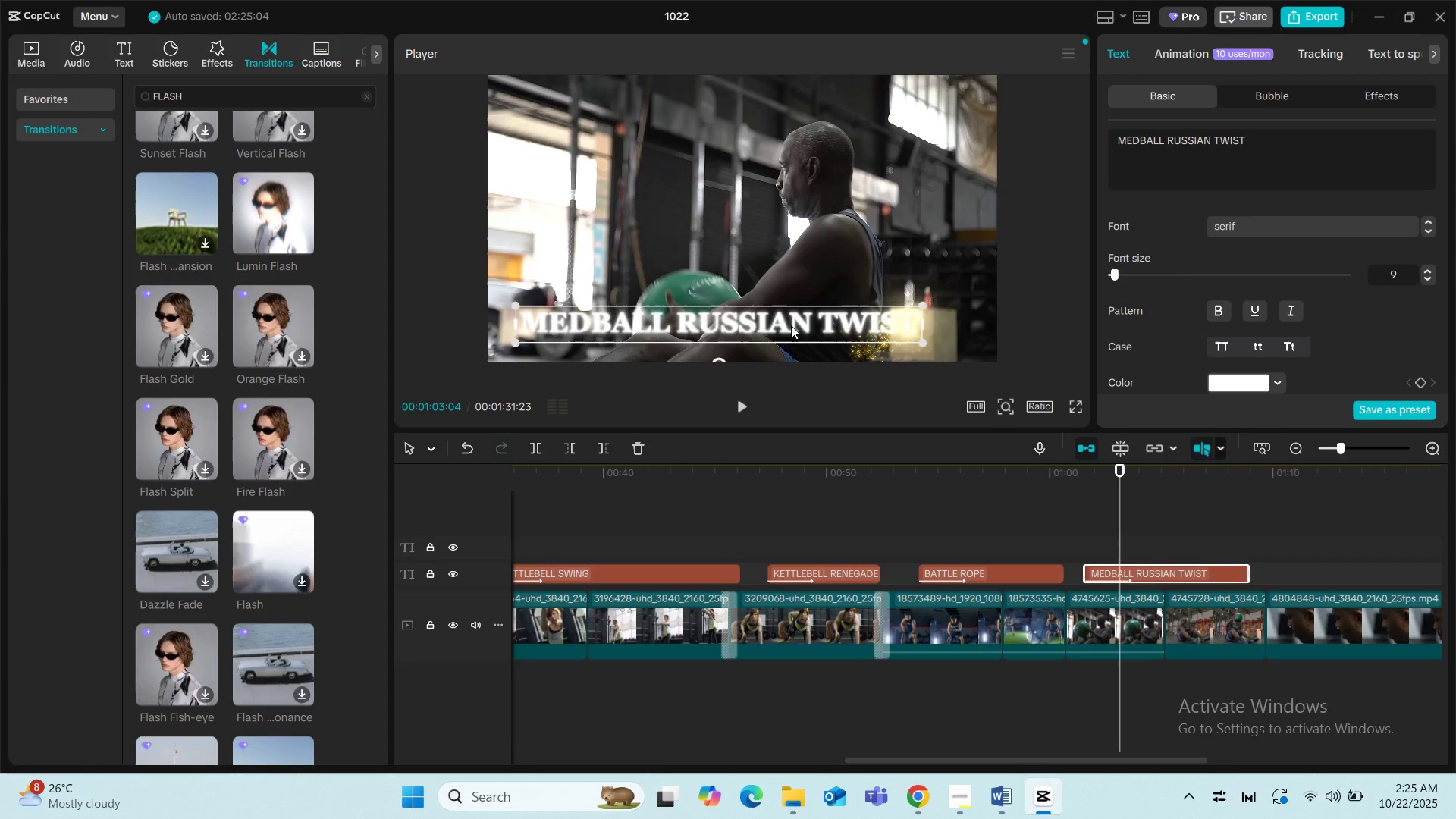 
left_click_drag(start_coordinate=[779, 322], to_coordinate=[758, 326])
 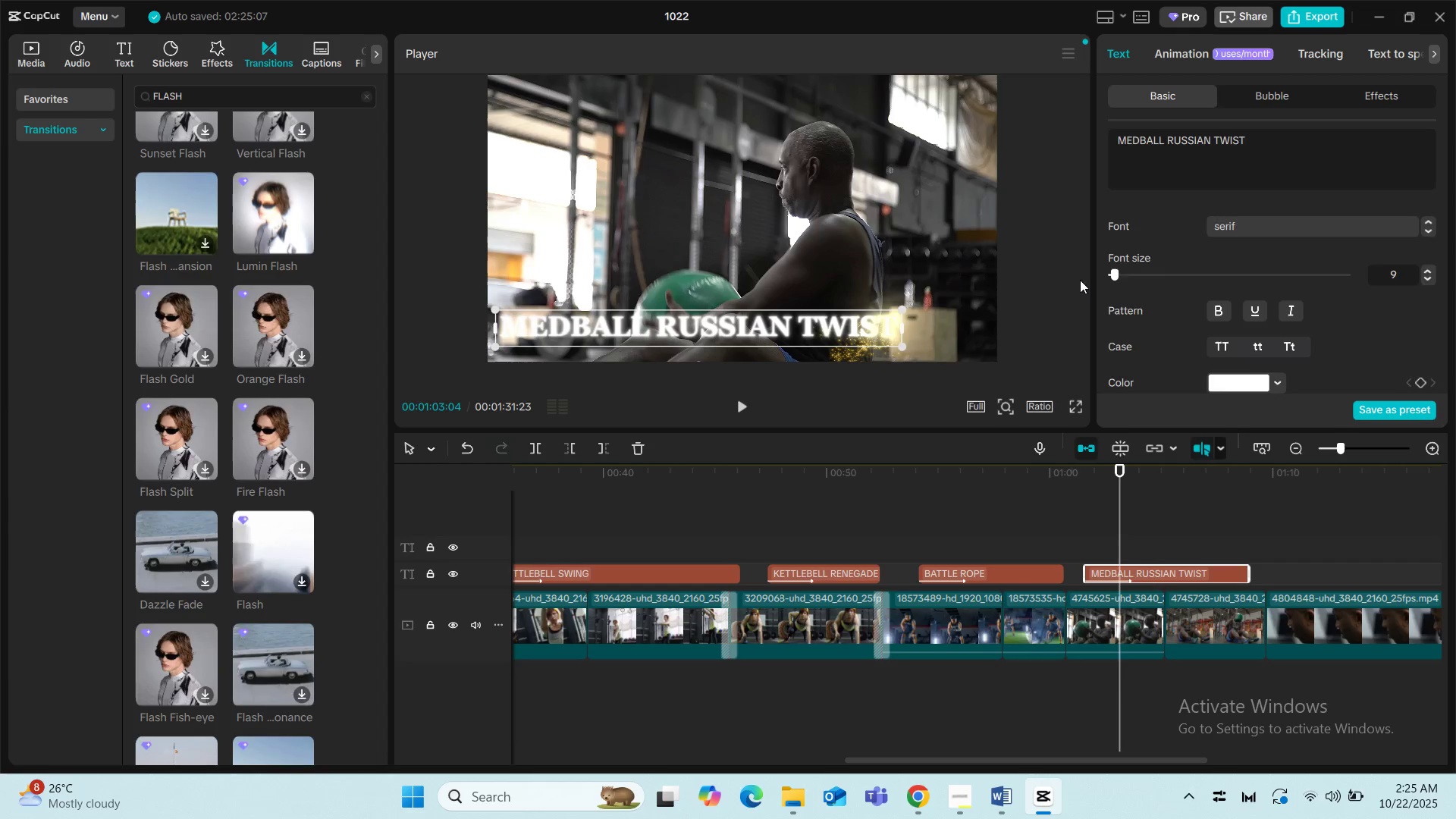 
scroll: coordinate [1188, 297], scroll_direction: down, amount: 6.0
 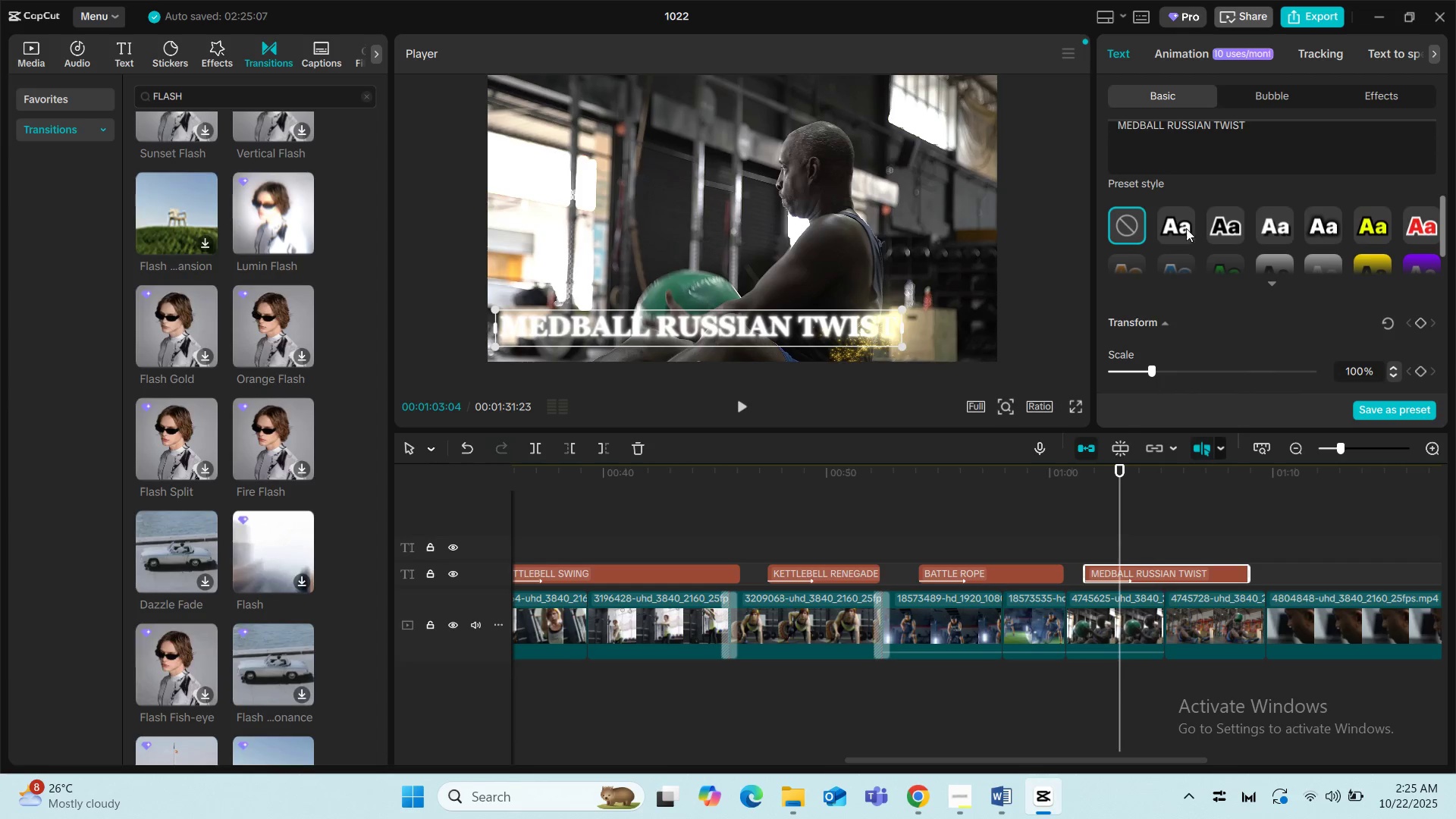 
left_click([1185, 224])
 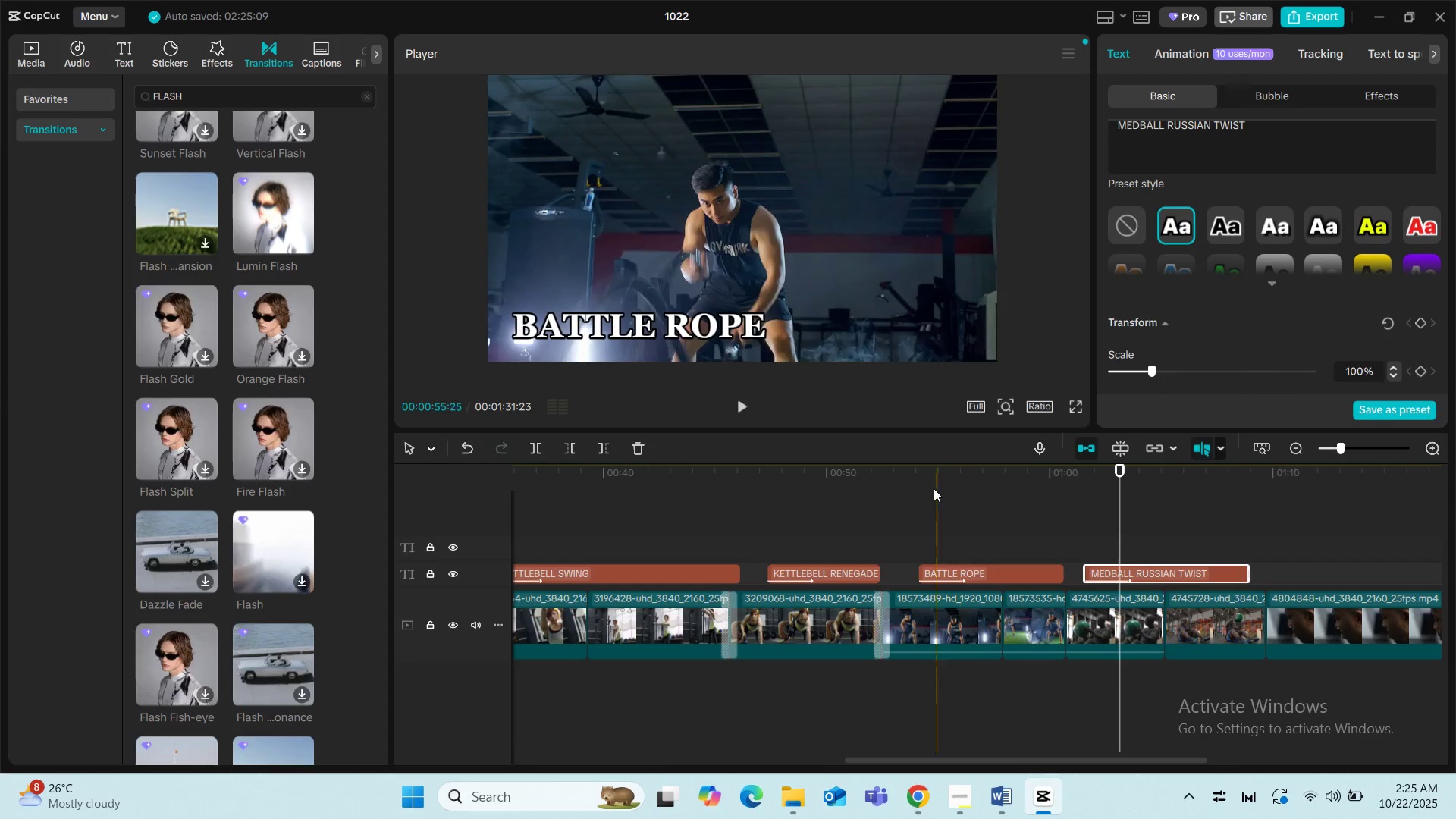 
left_click([915, 489])
 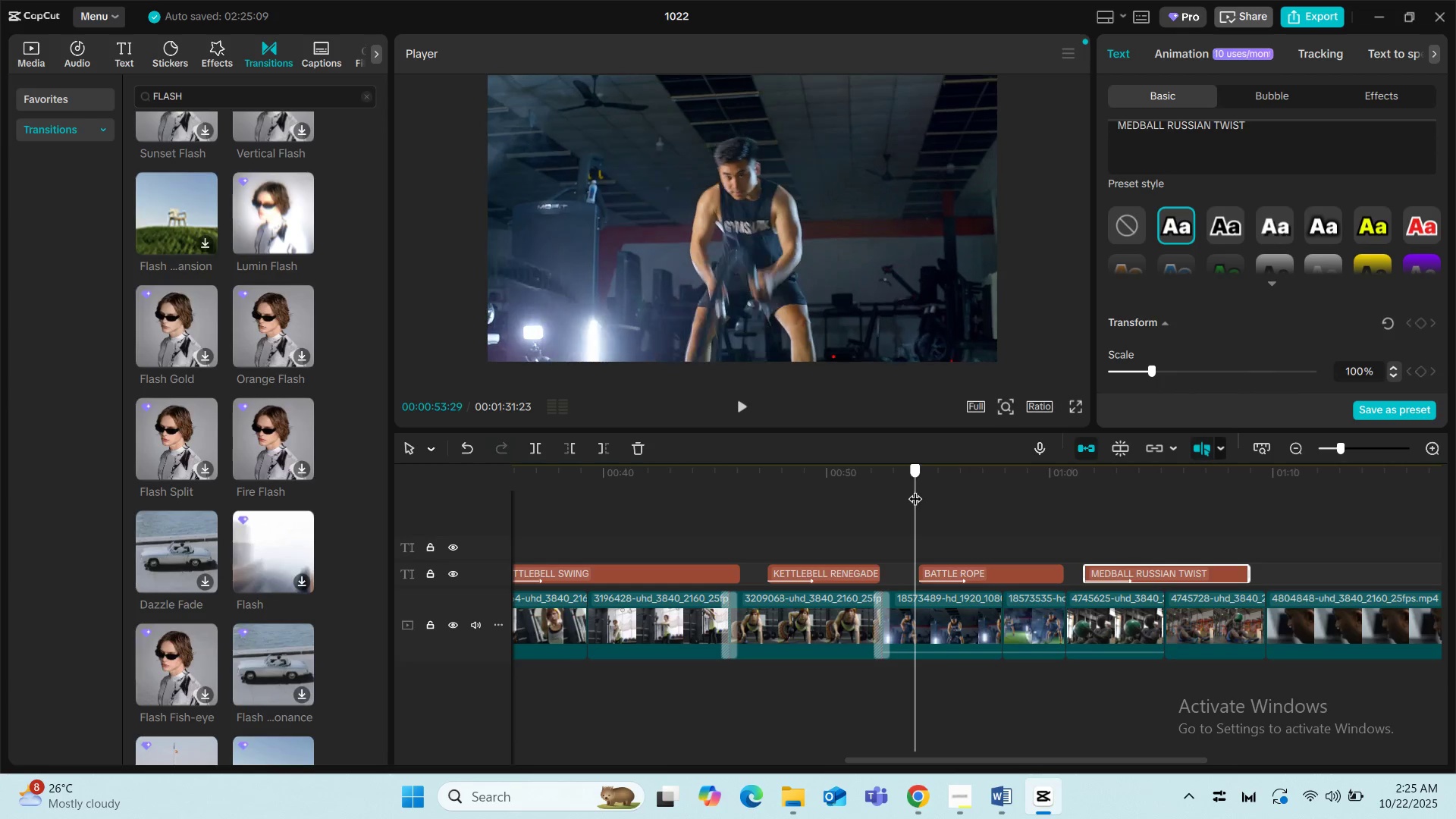 
key(Space)
 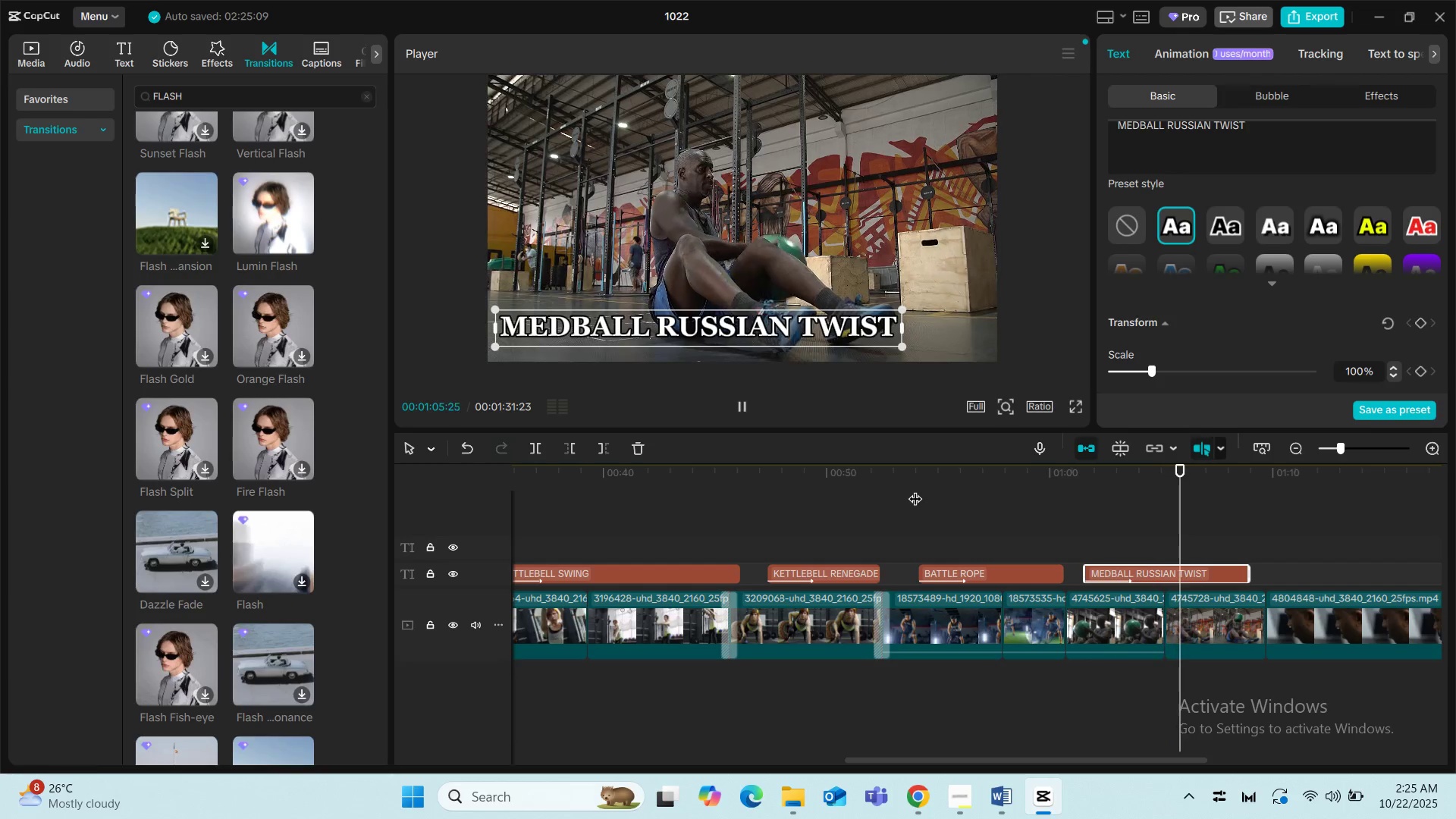 
wait(17.02)
 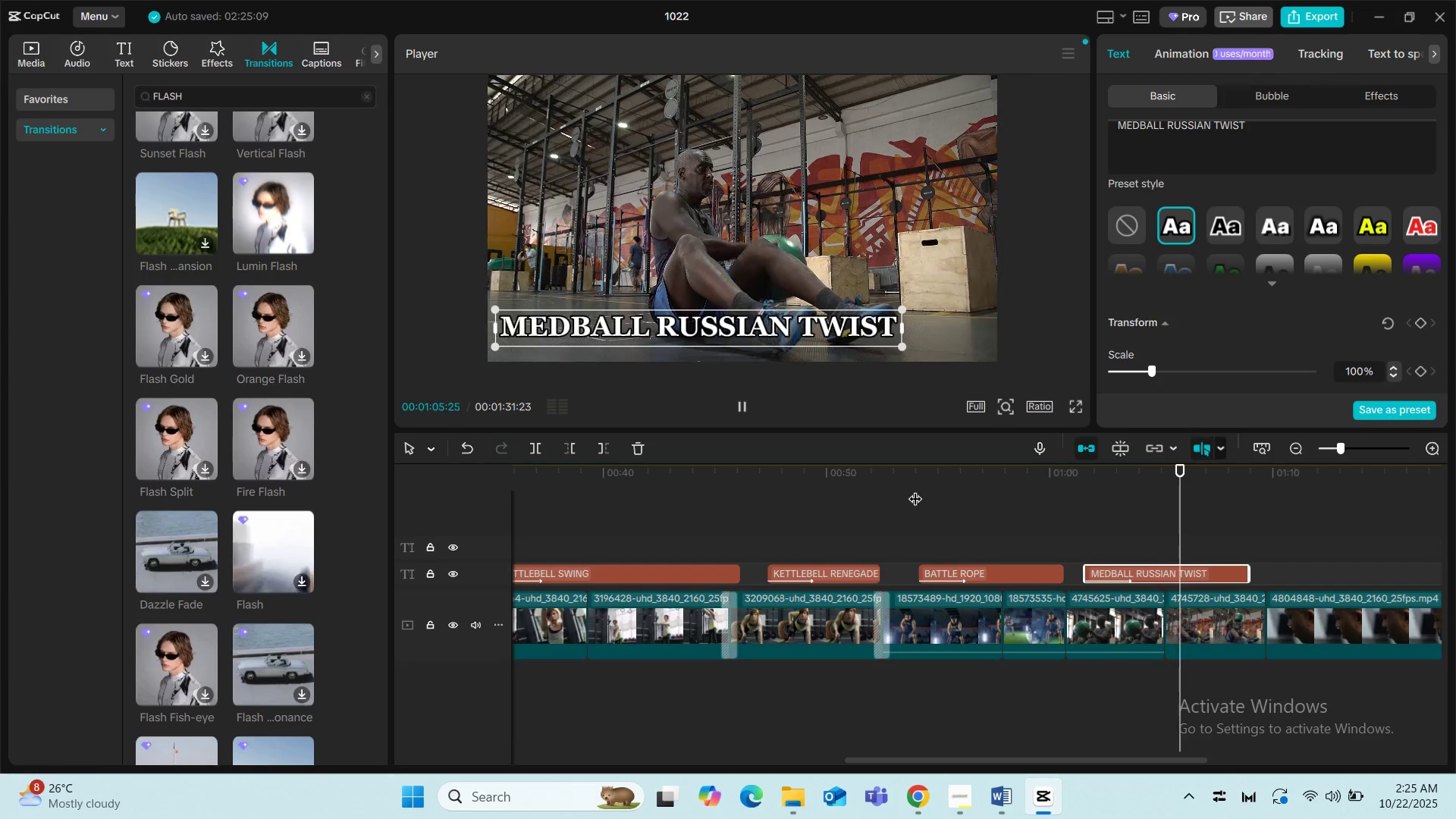 
key(Space)
 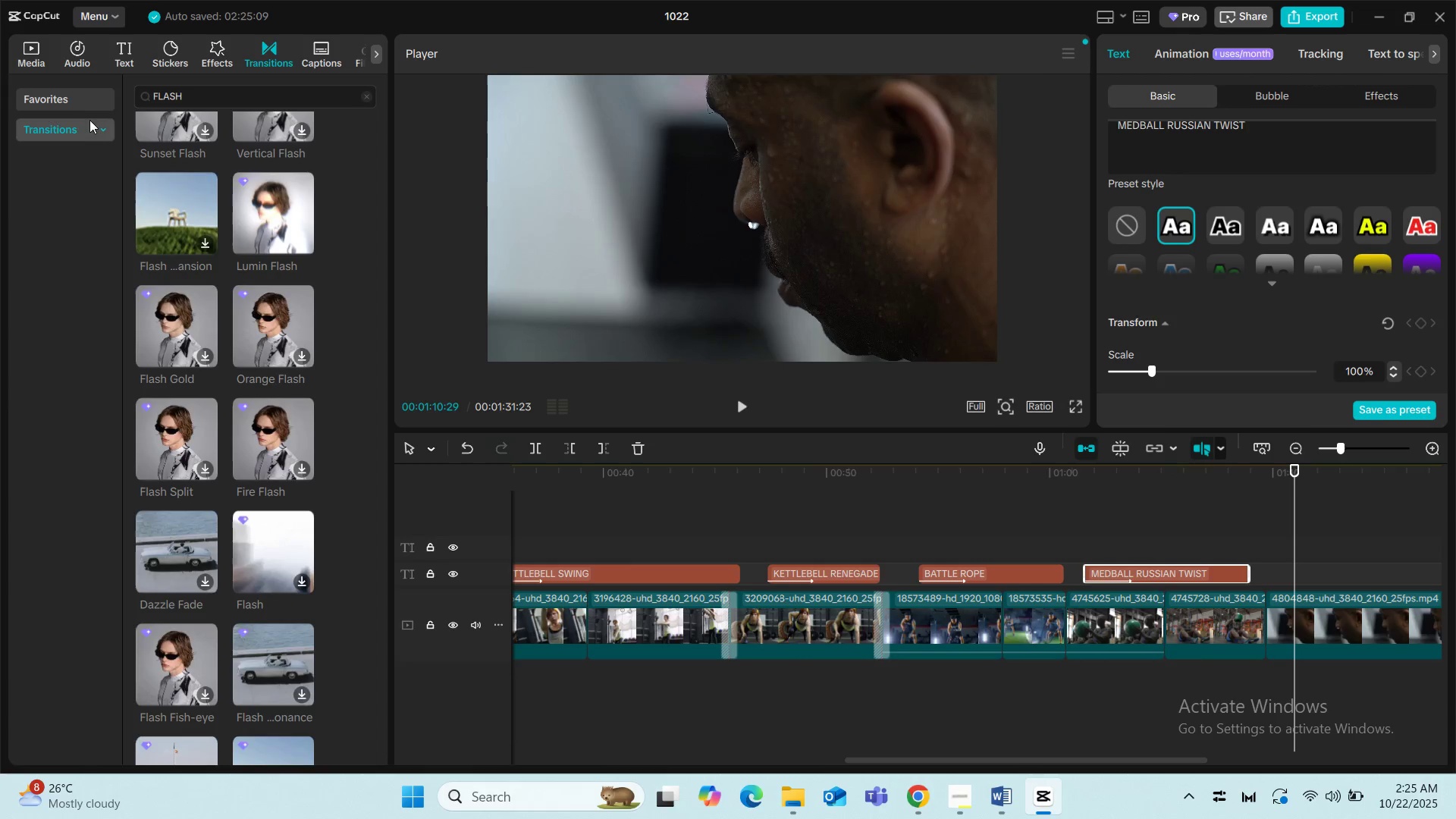 
left_click([118, 52])
 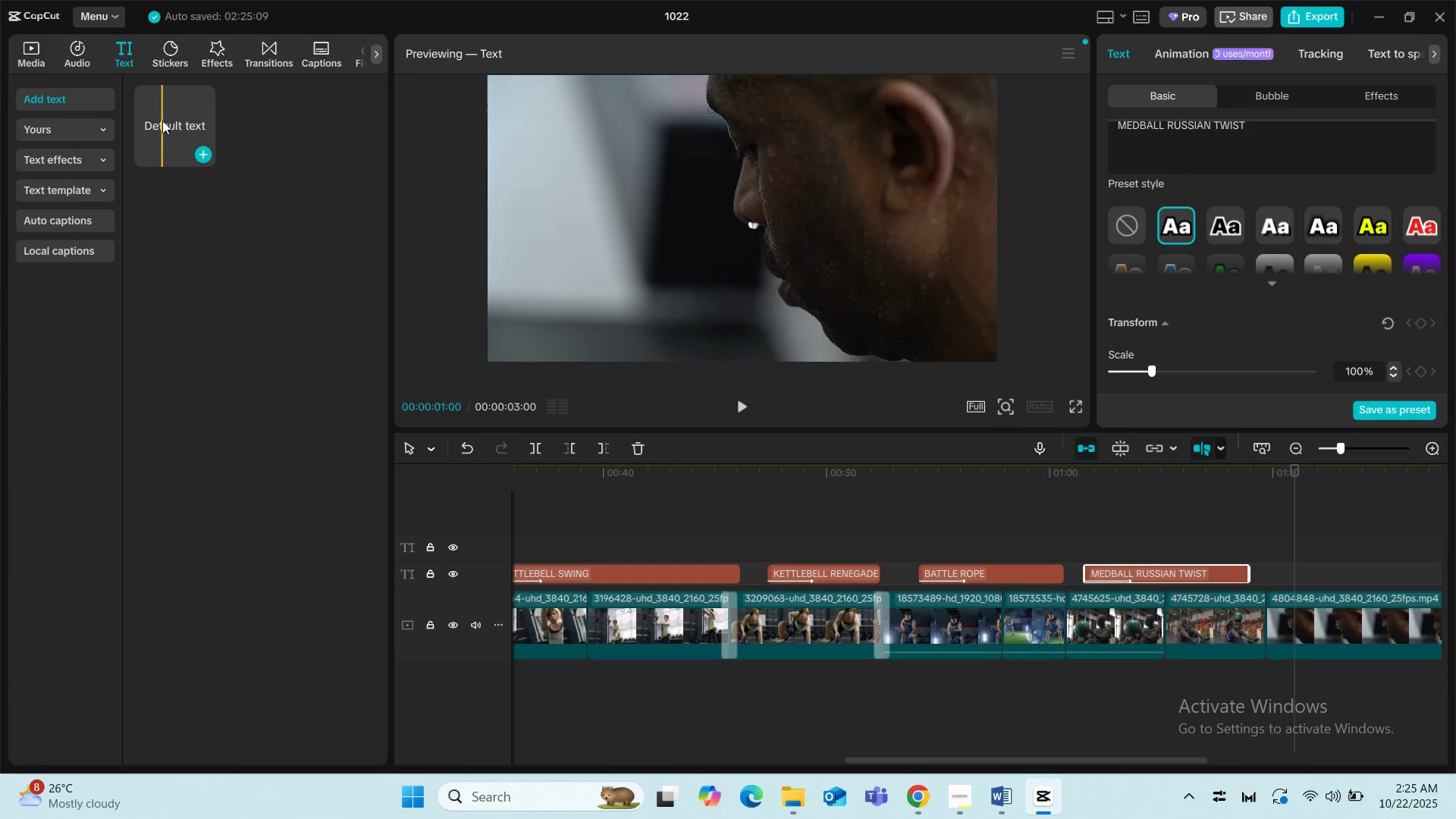 
left_click_drag(start_coordinate=[157, 118], to_coordinate=[1080, 555])
 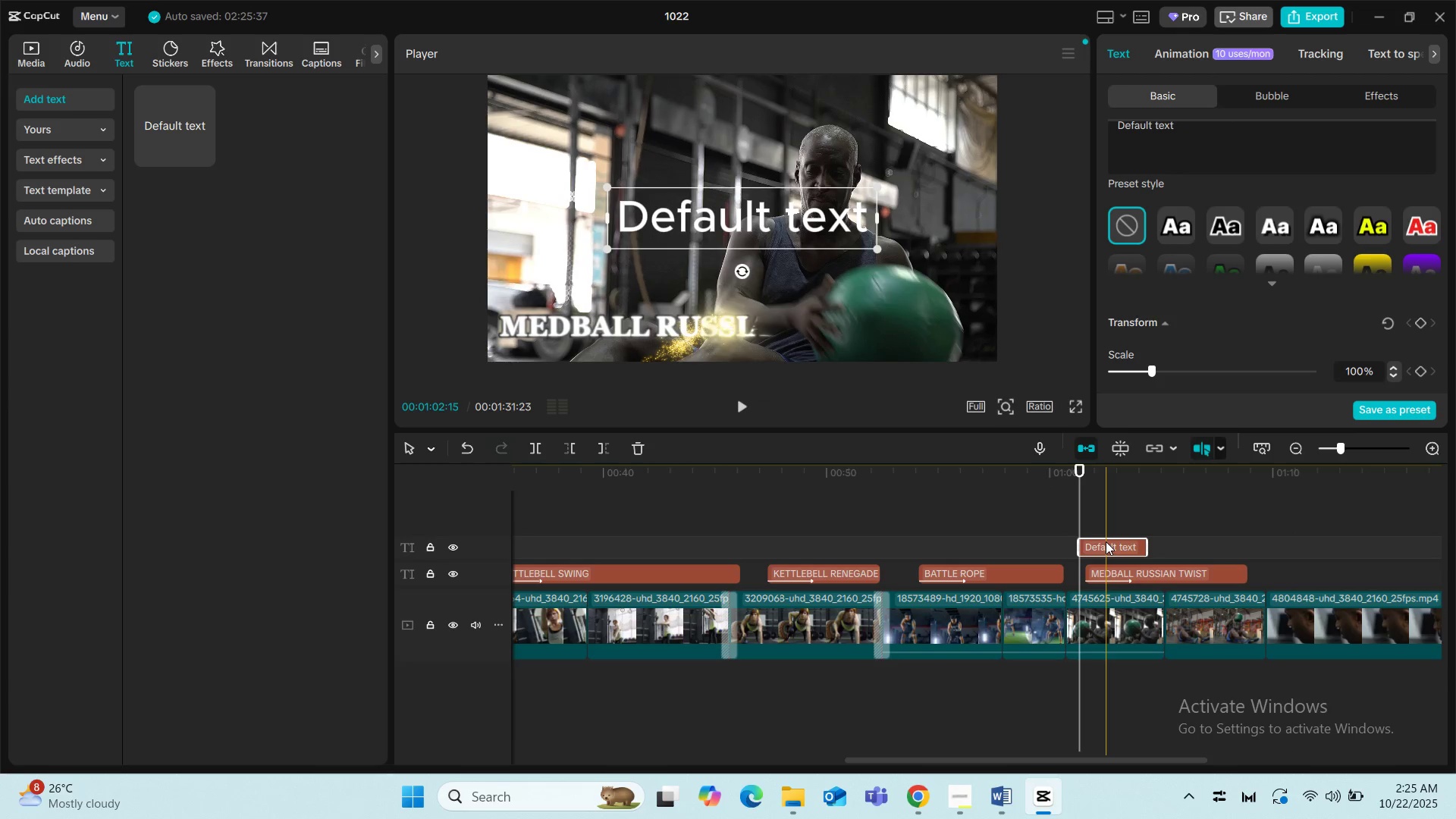 
wait(6.66)
 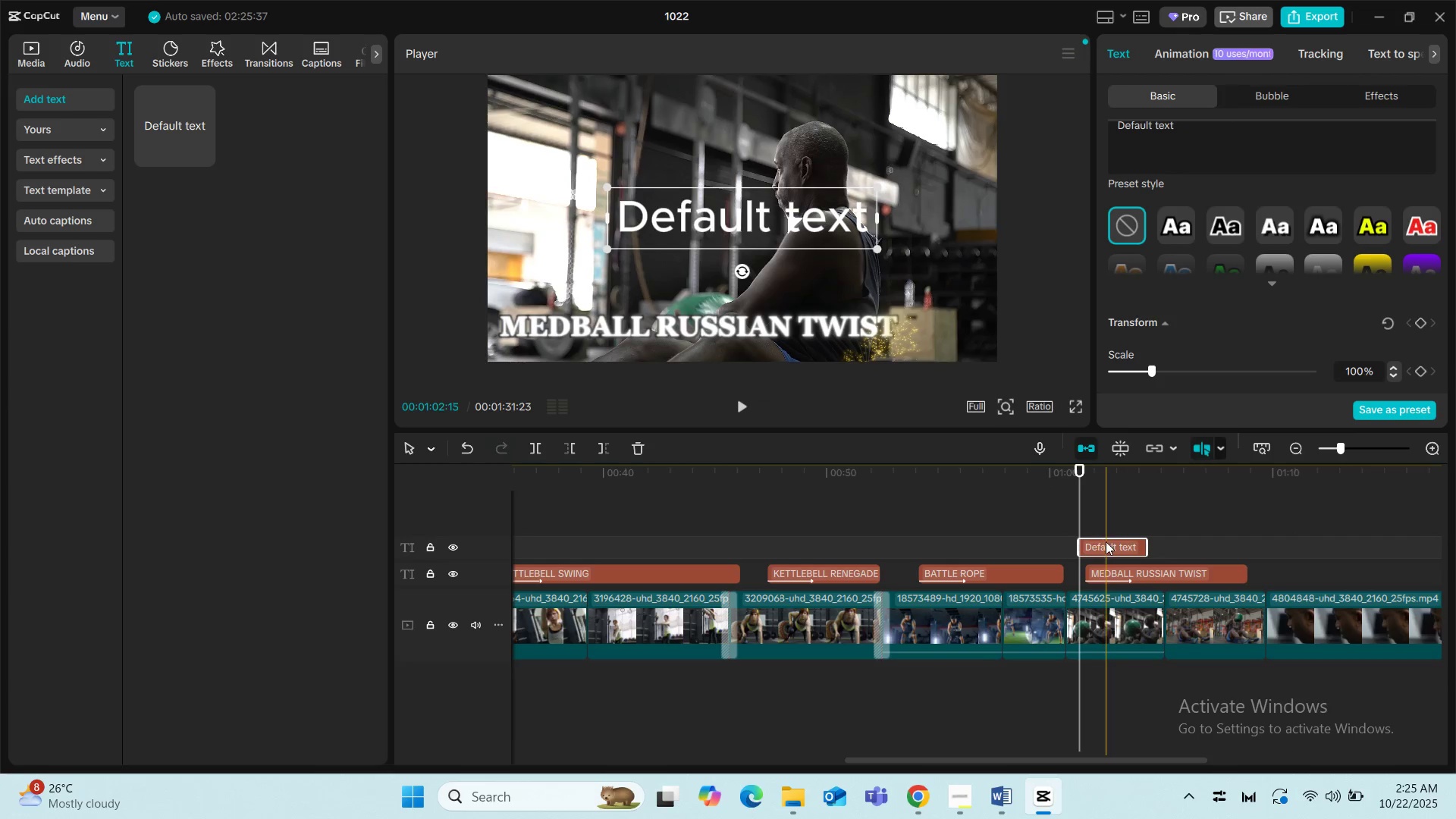 
left_click_drag(start_coordinate=[1108, 570], to_coordinate=[1130, 573])
 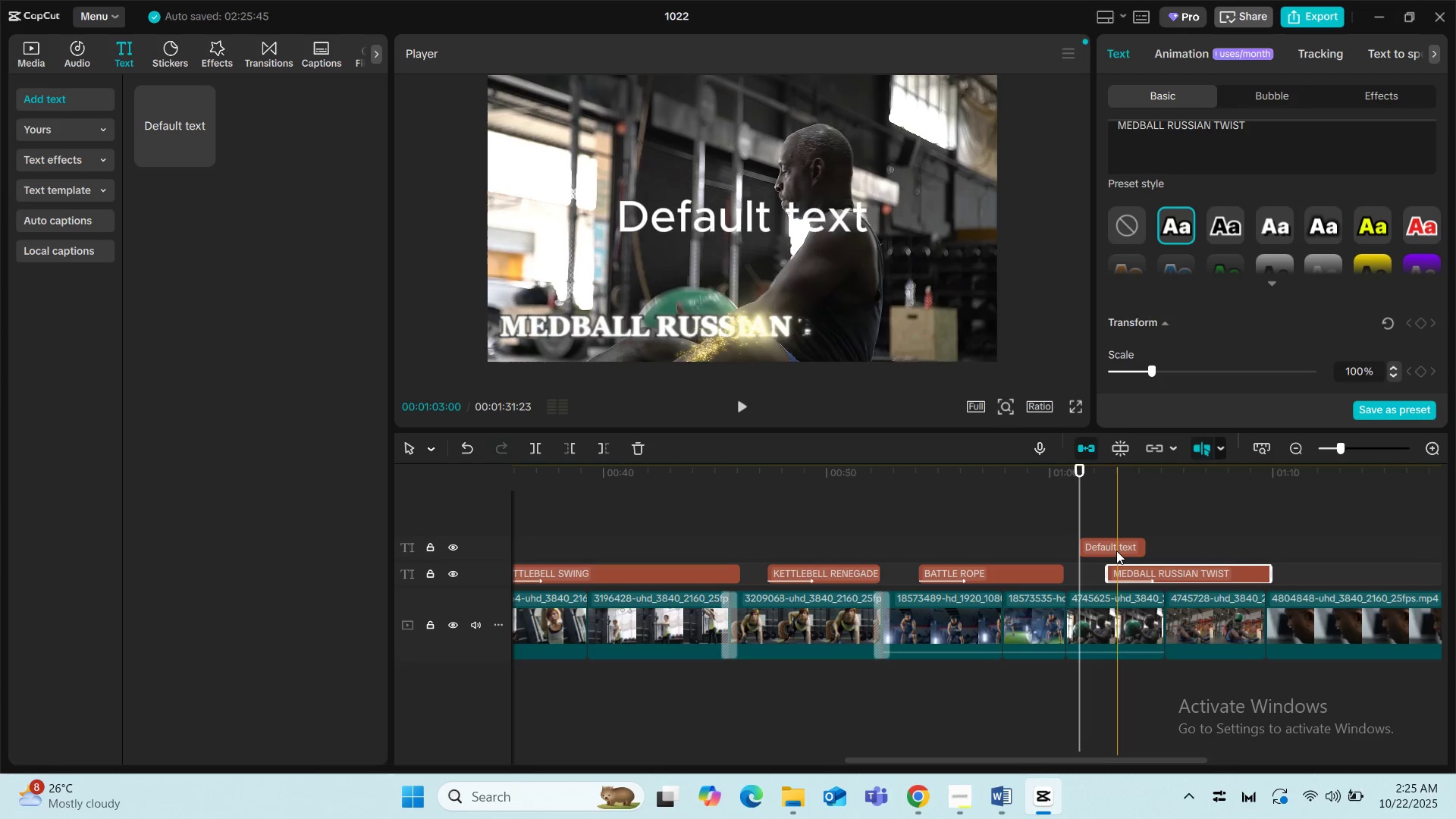 
left_click([1116, 551])
 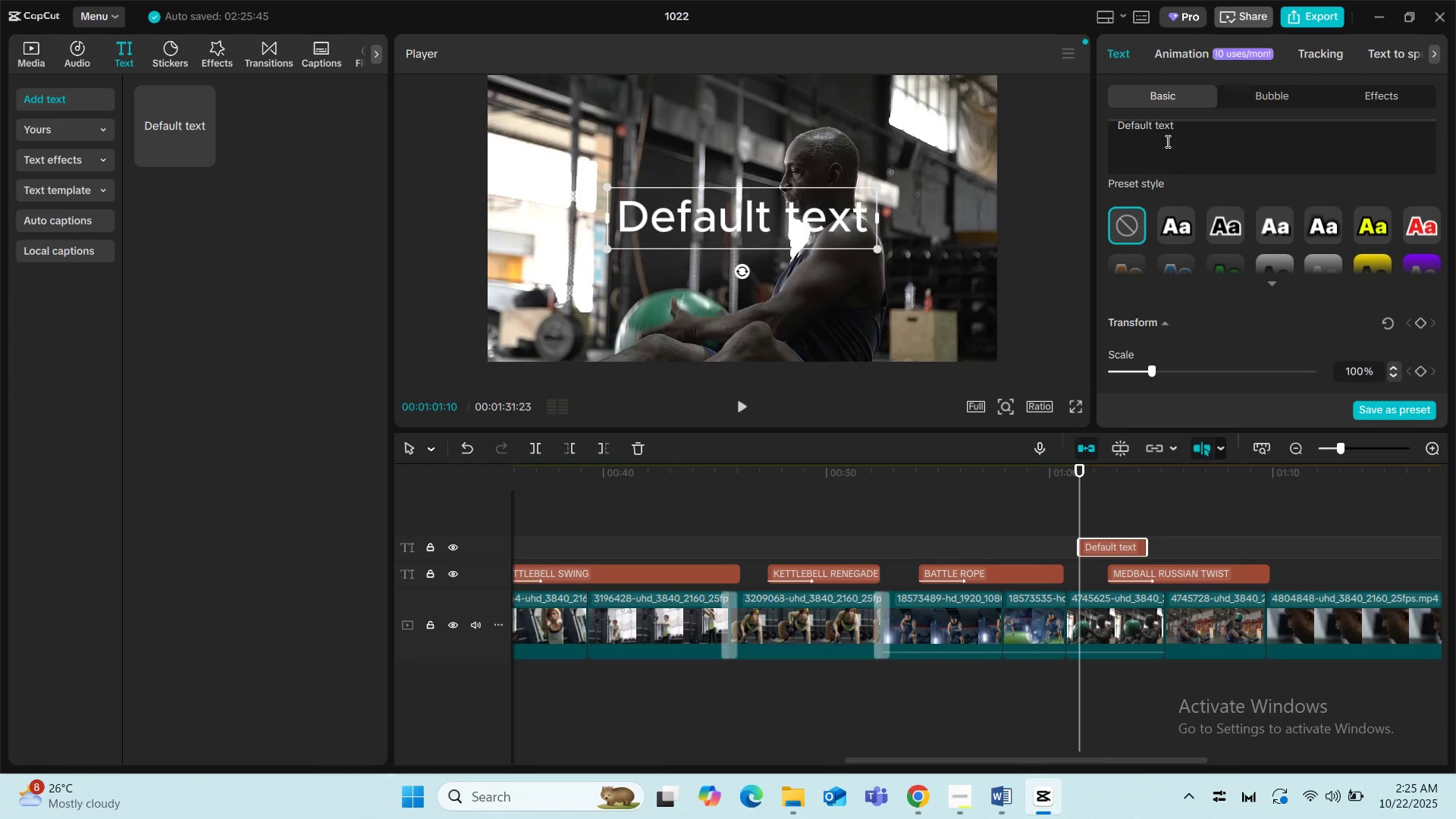 
left_click_drag(start_coordinate=[1168, 138], to_coordinate=[1106, 131])
 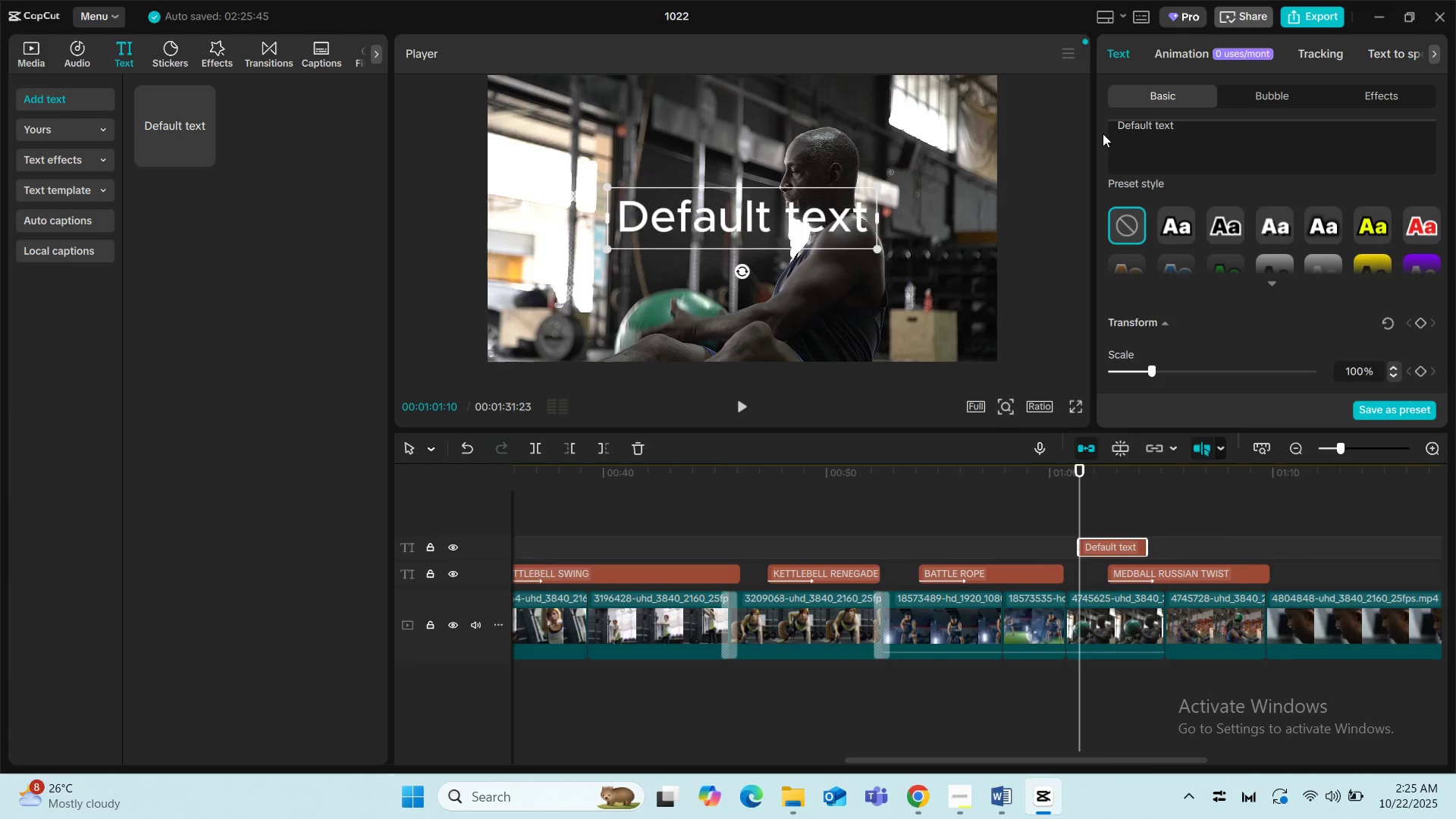 
type(FINISHER)
key(Backspace)
key(Backspace)
key(Backspace)
key(Backspace)
key(Backspace)
key(Backspace)
key(Backspace)
key(Backspace)
type(FINISHER)
 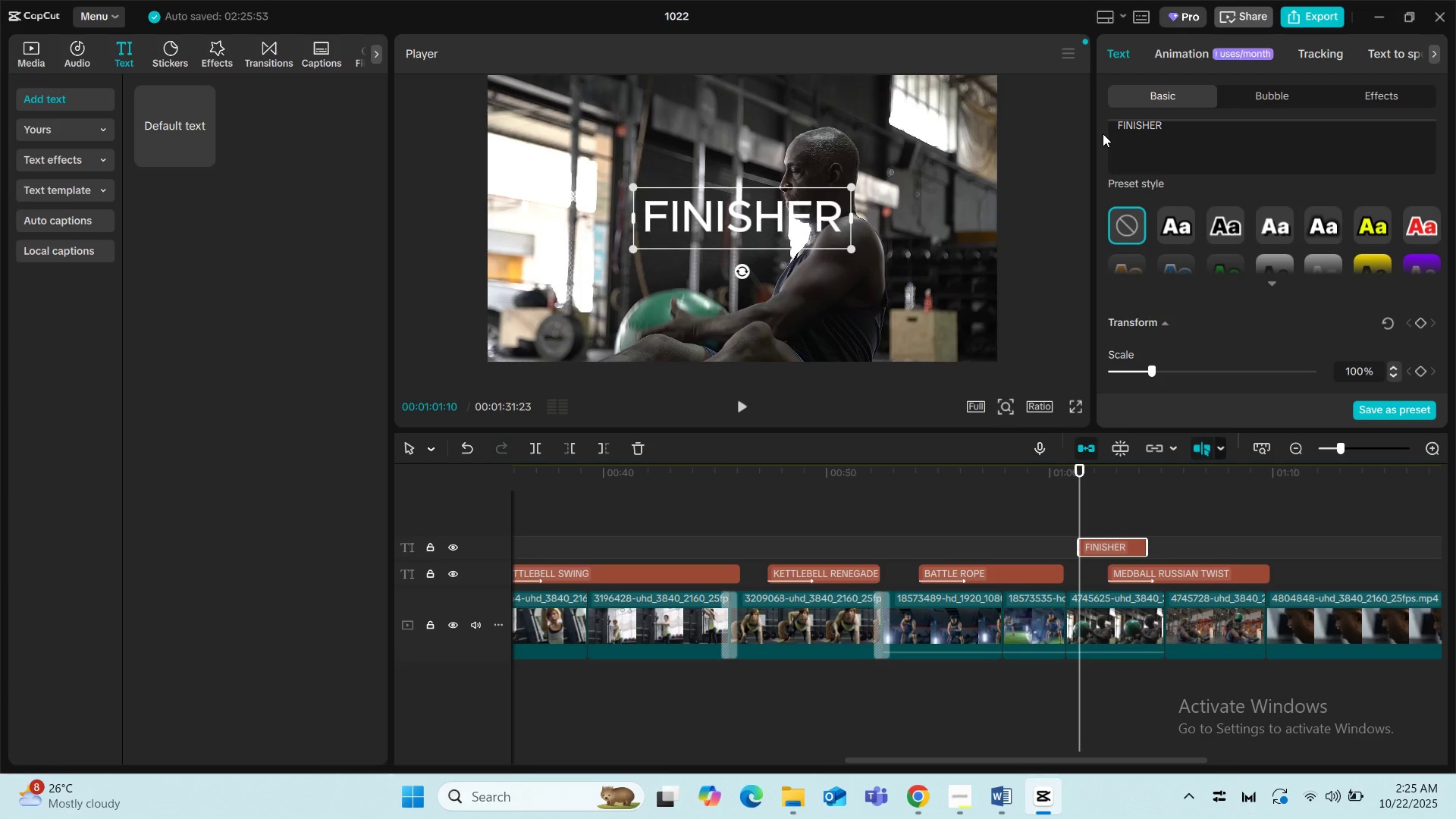 
left_click([1184, 217])
 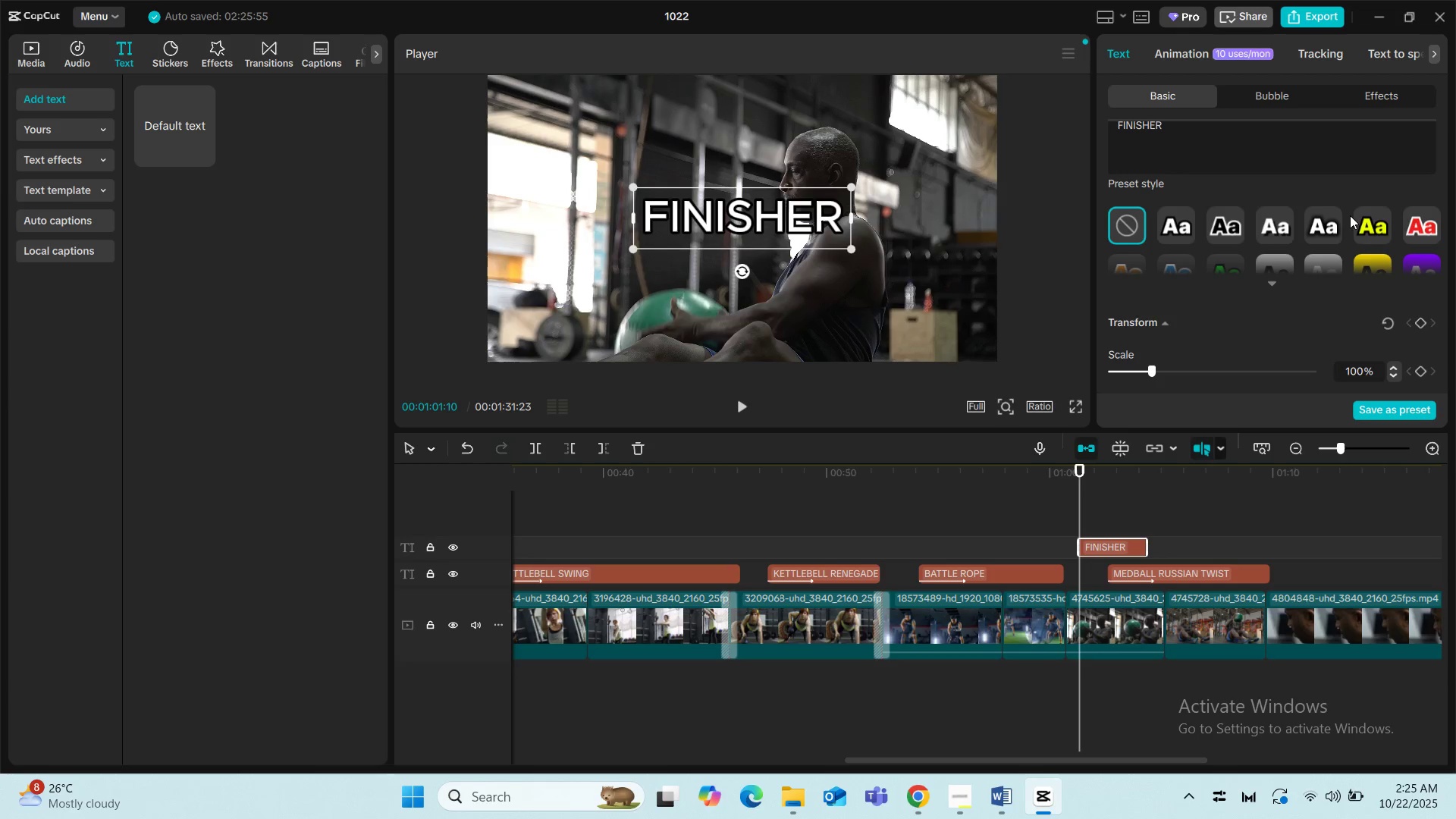 
scroll: coordinate [1357, 158], scroll_direction: up, amount: 6.0
 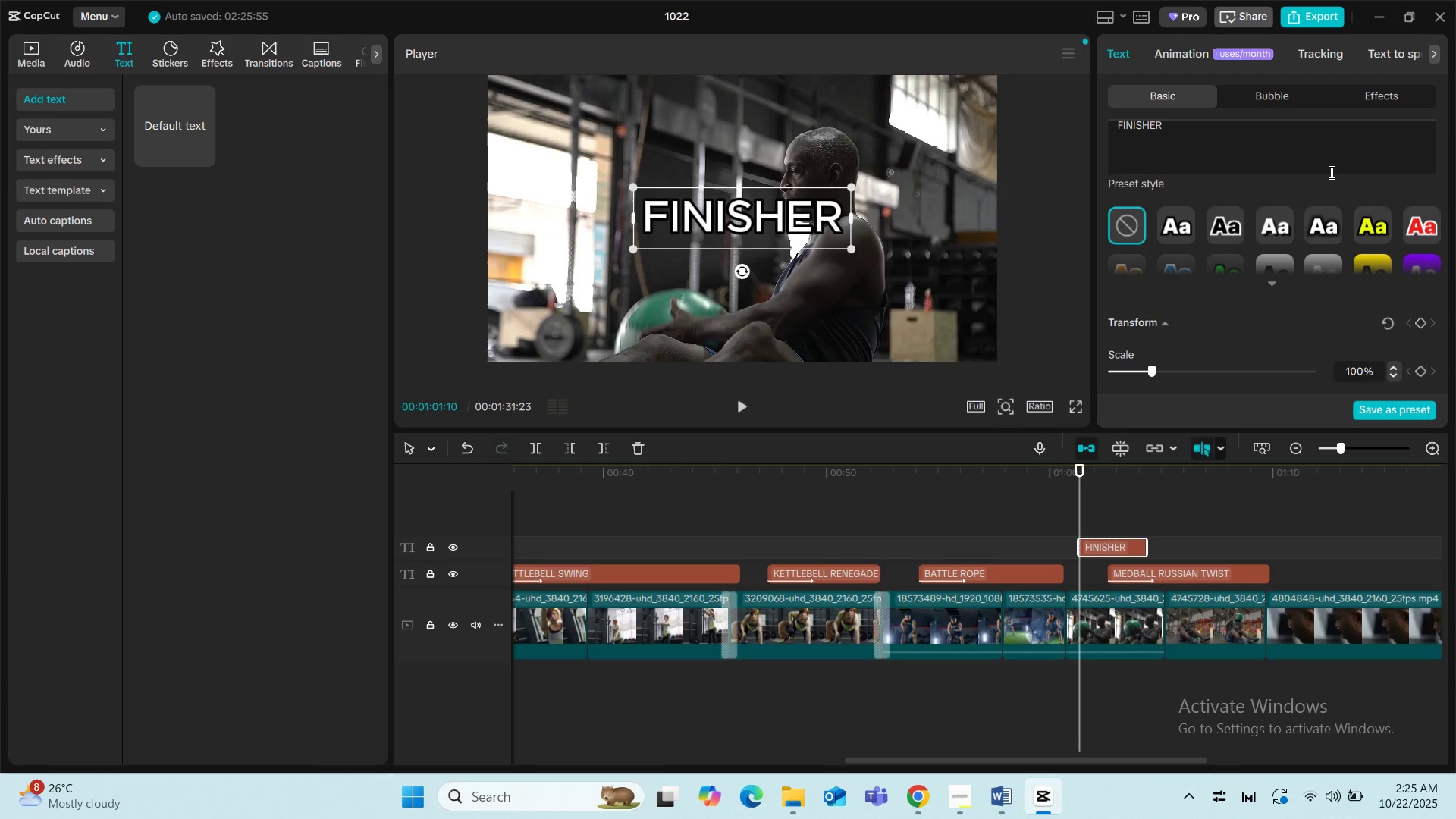 
left_click([1330, 172])
 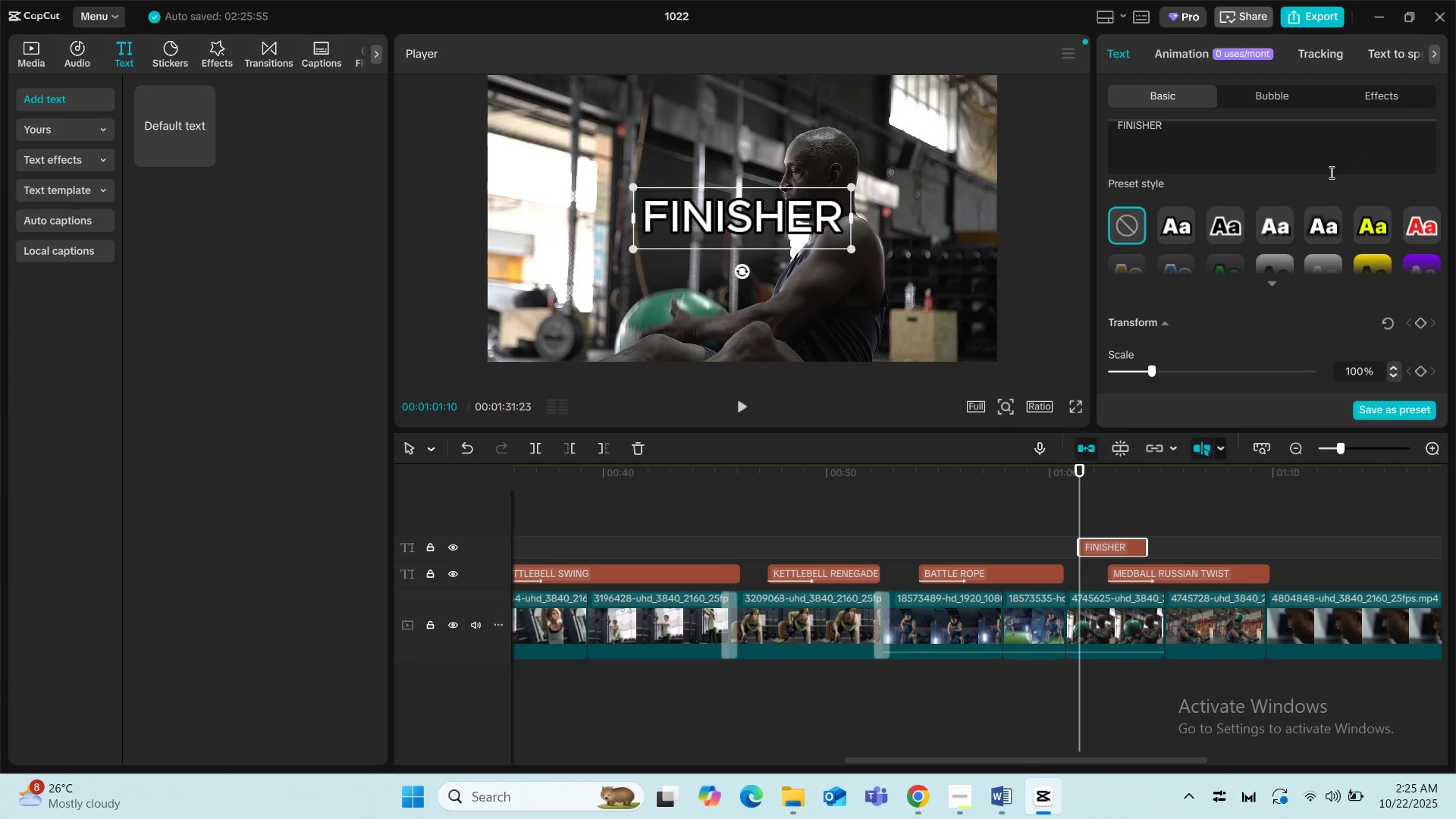 
scroll: coordinate [1330, 184], scroll_direction: up, amount: 1.0
 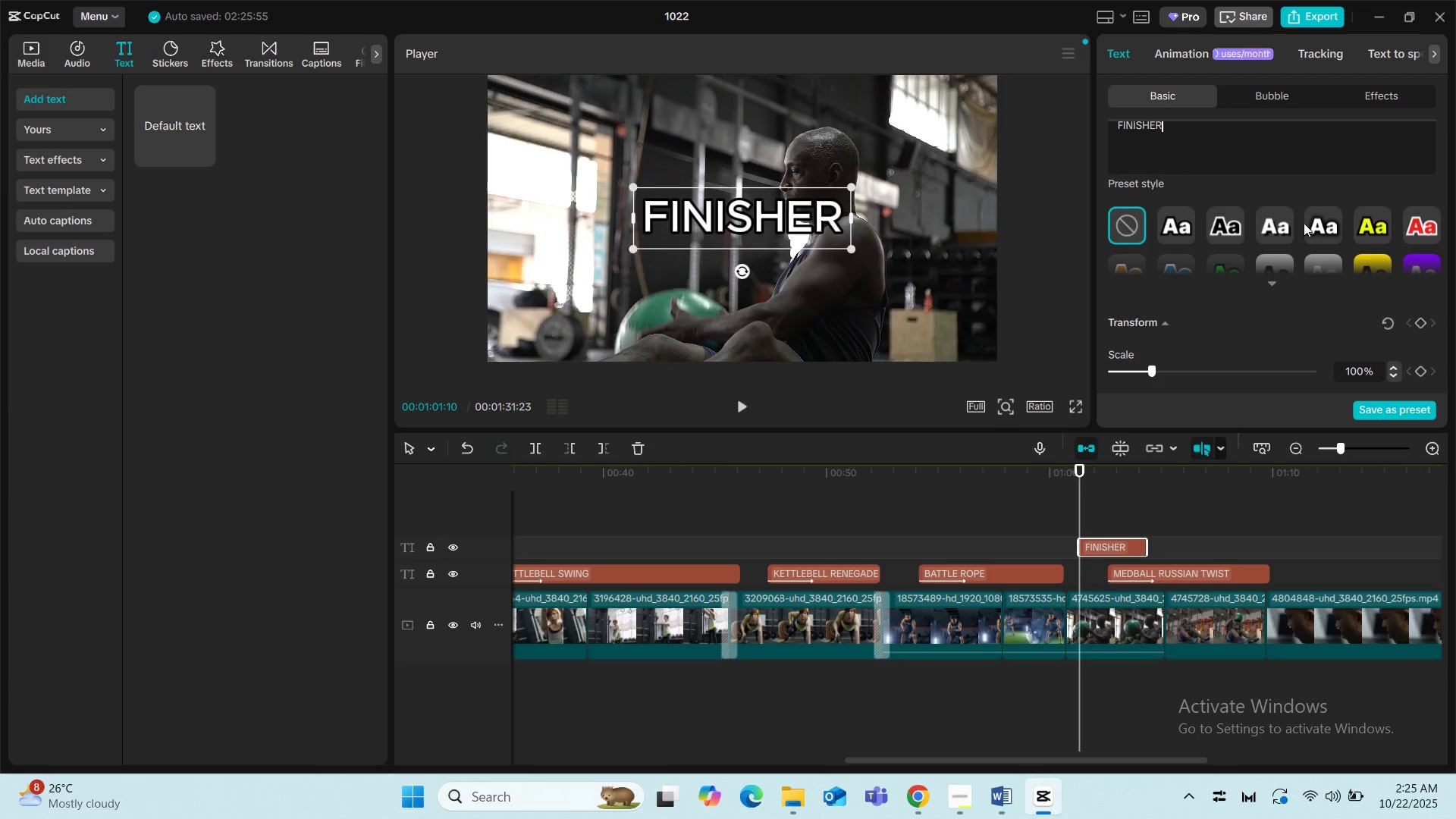 
left_click([1382, 189])
 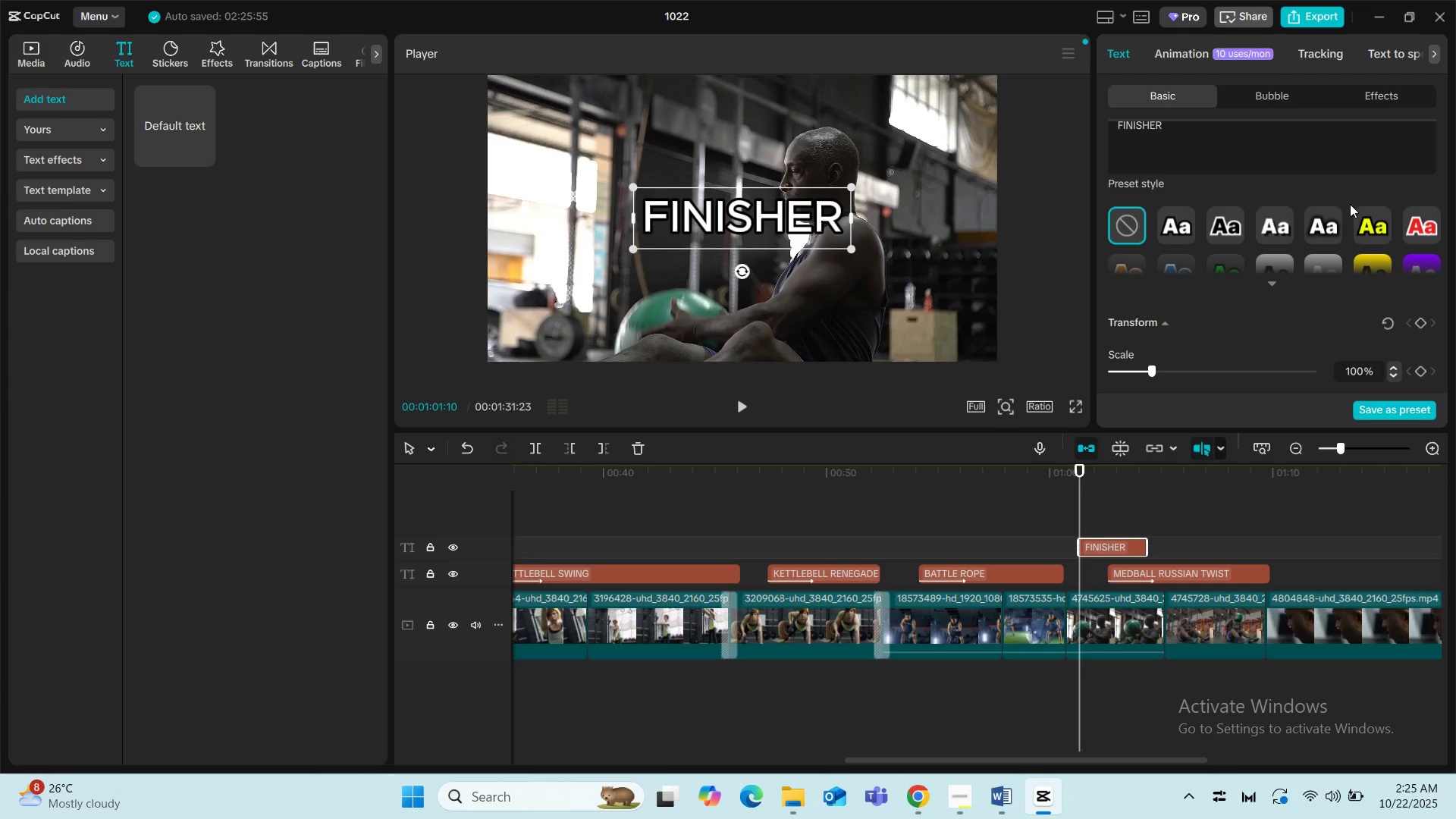 
scroll: coordinate [1311, 225], scroll_direction: up, amount: 18.0
 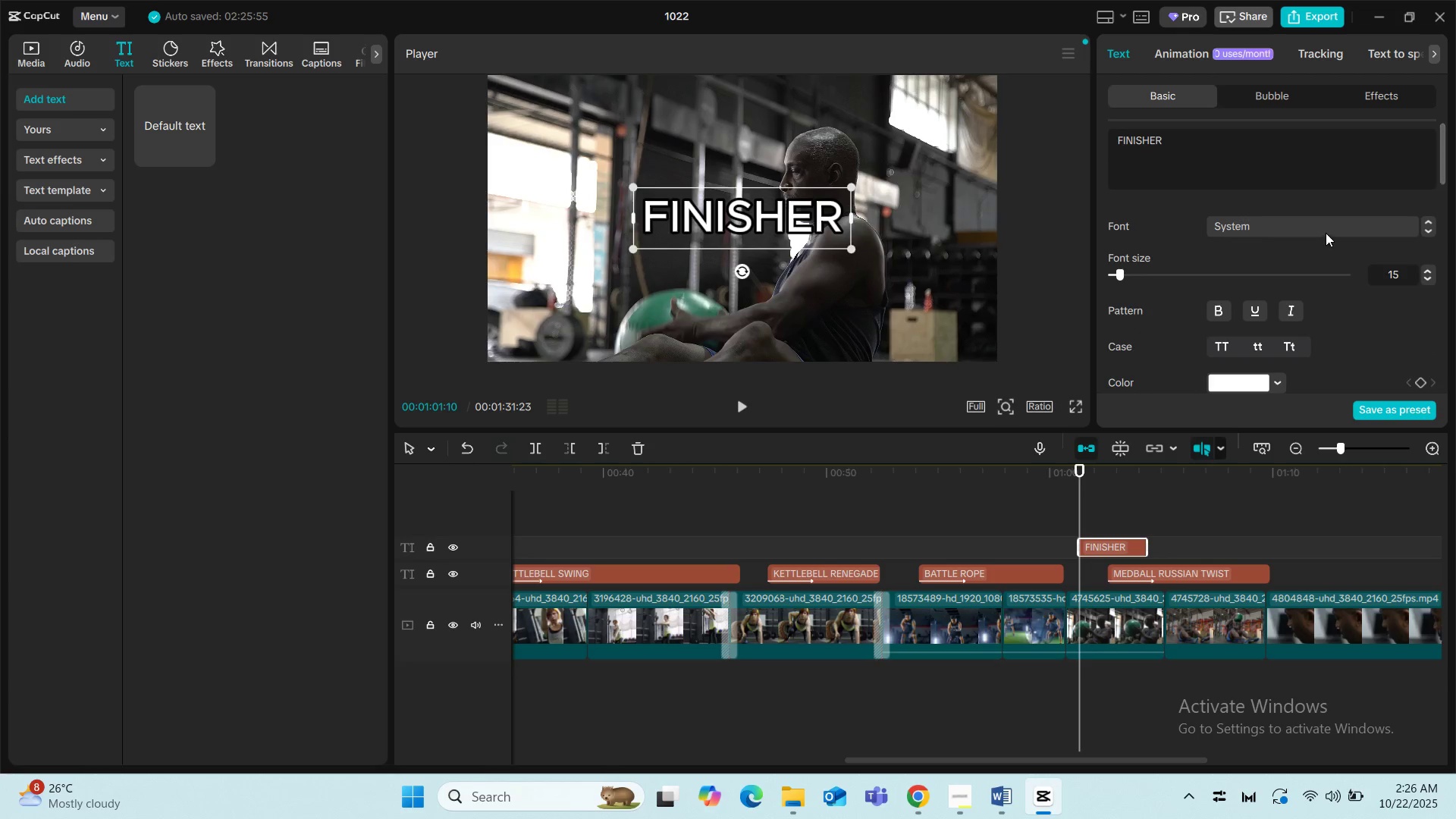 
left_click([1326, 233])
 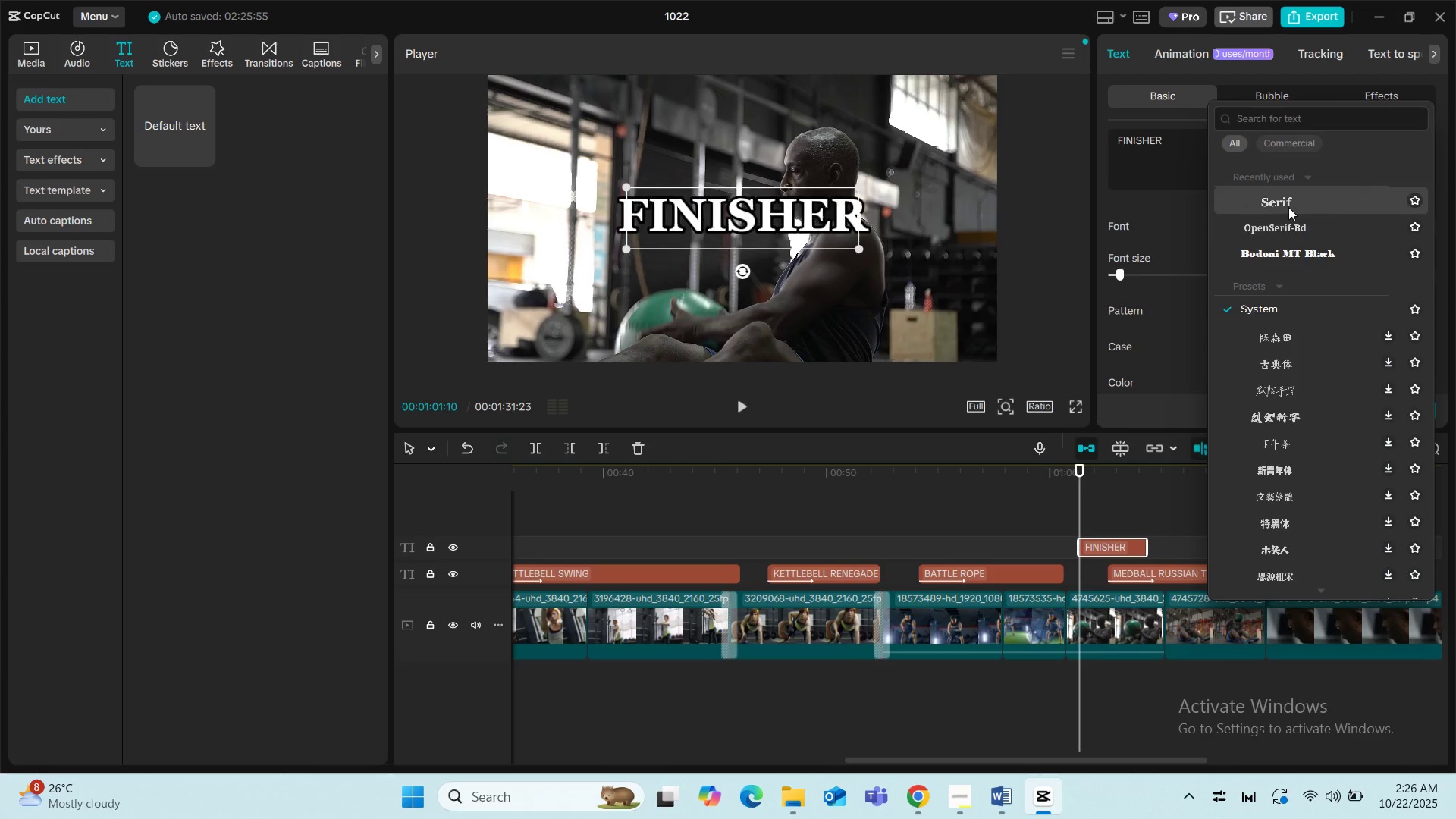 
left_click([1288, 206])
 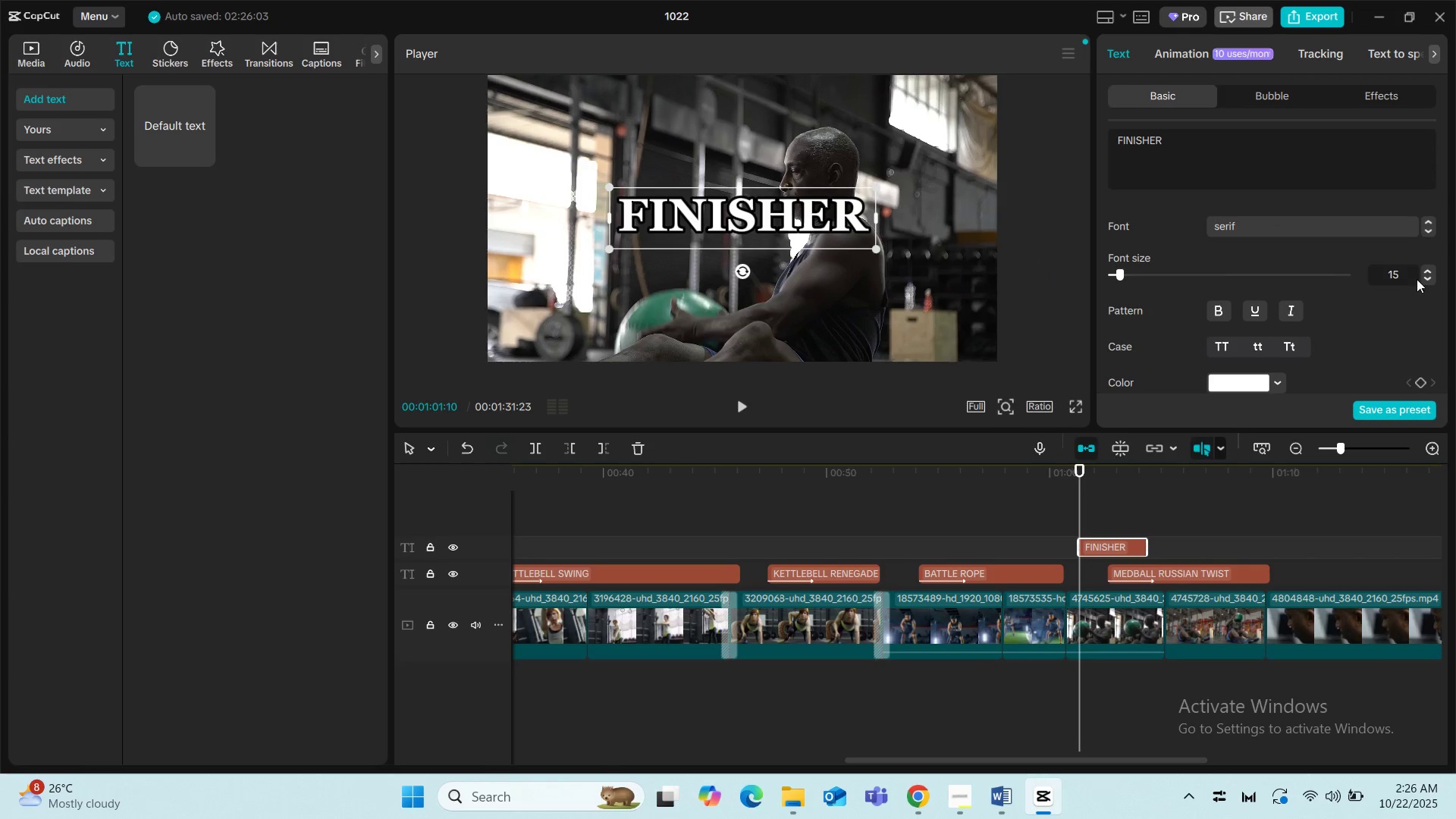 
left_click([1432, 281])
 